 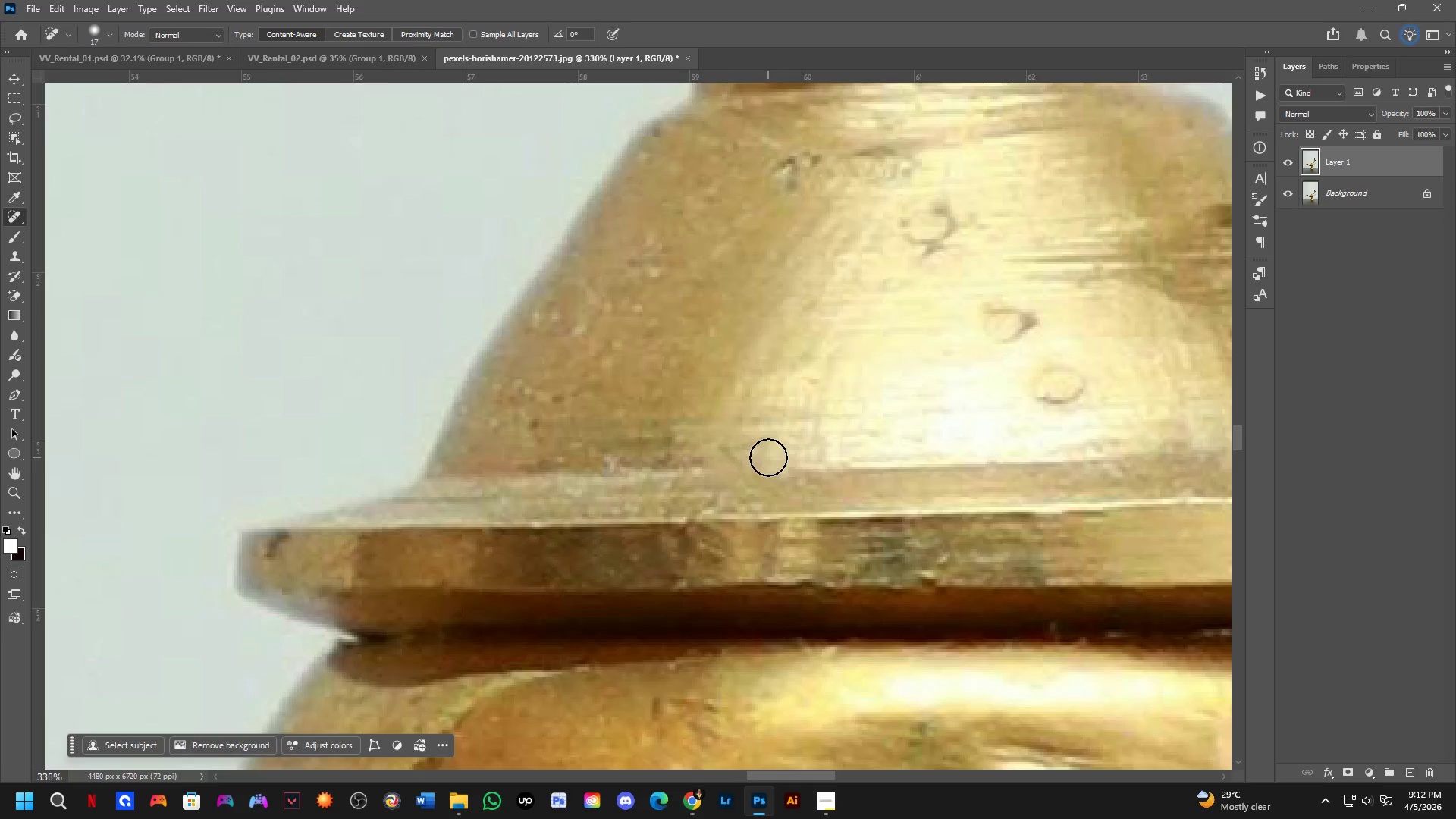 
scroll: coordinate [767, 457], scroll_direction: down, amount: 3.0
 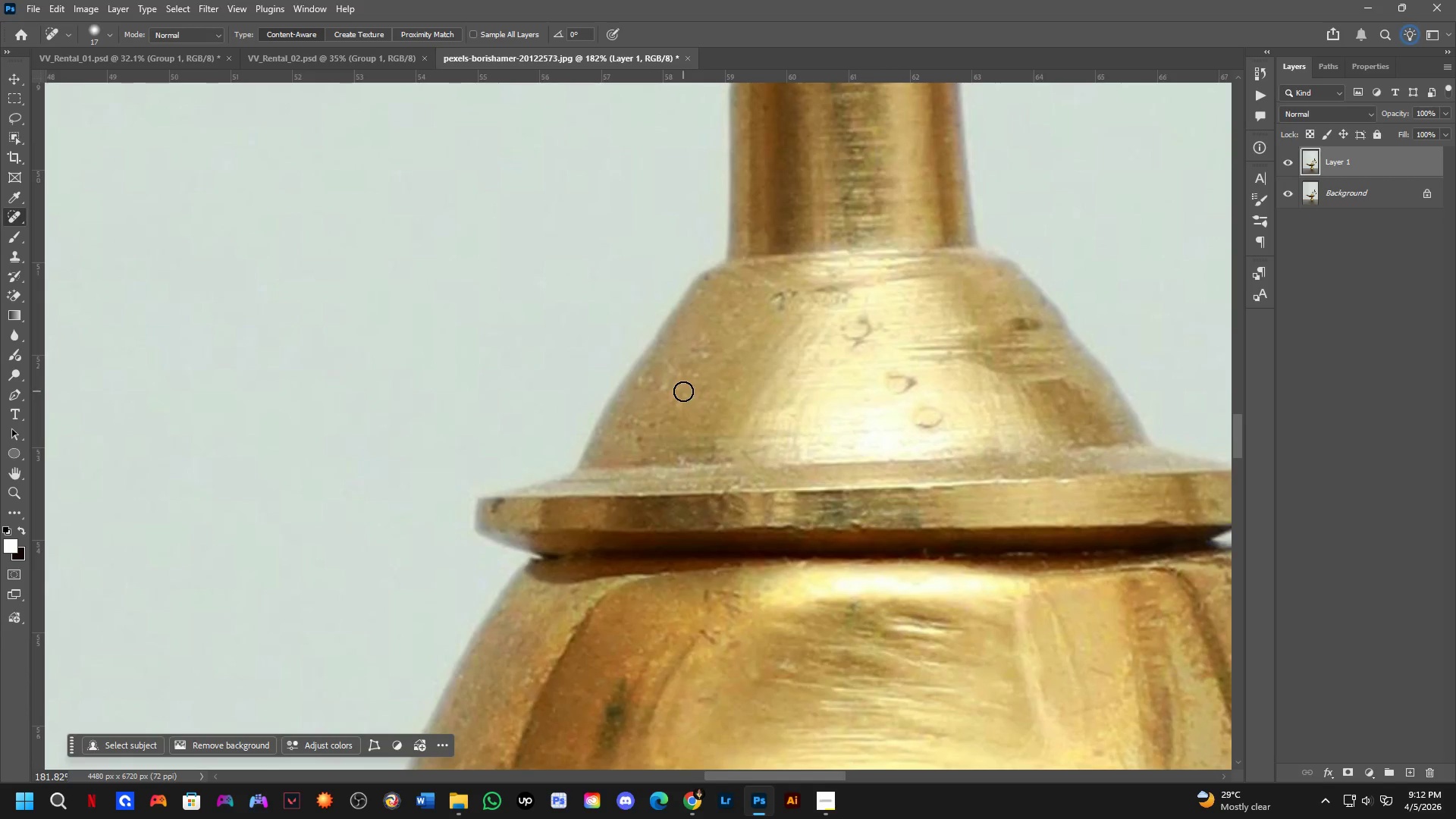 
hold_key(key=Space, duration=0.62)
 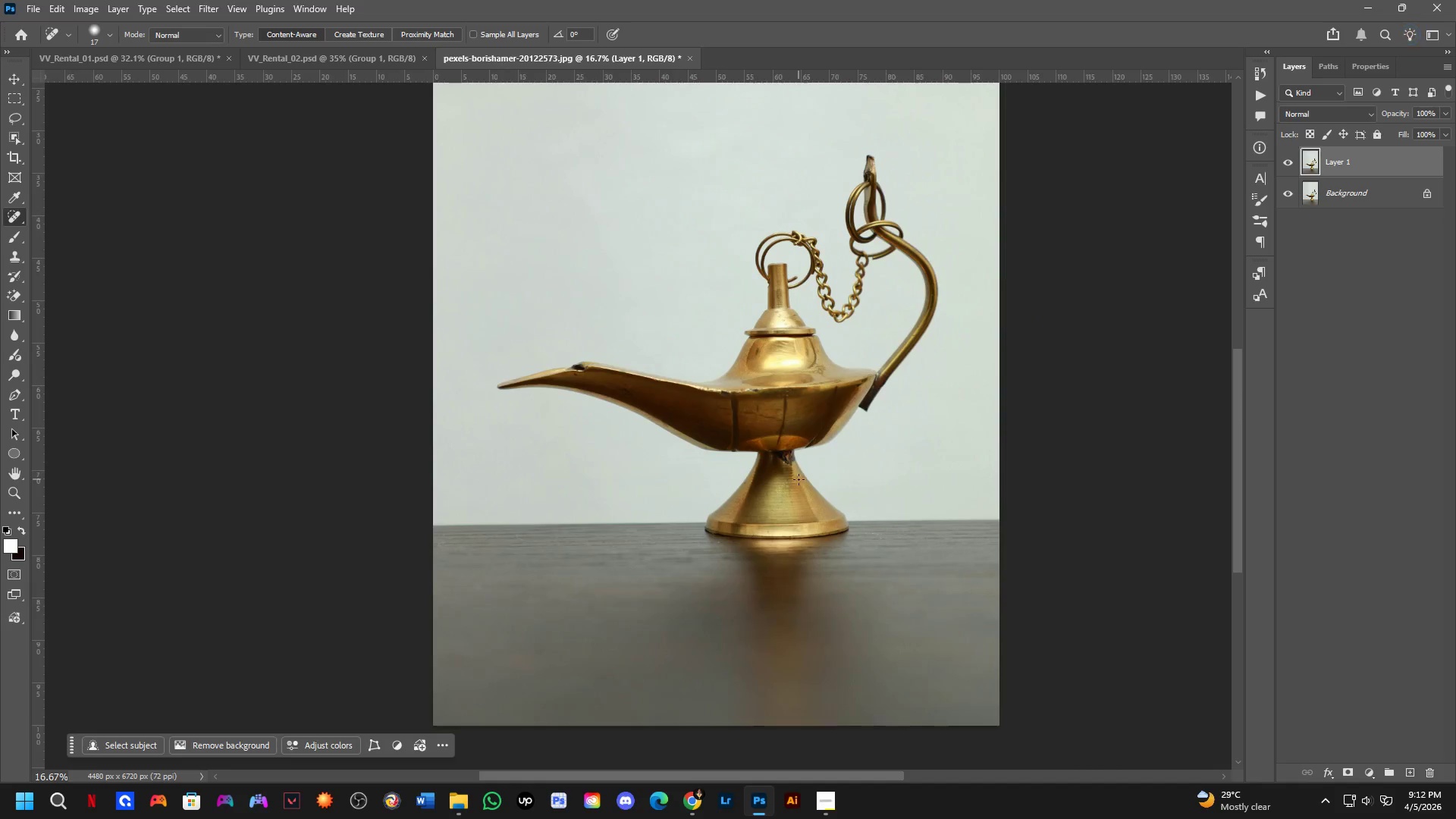 
left_click_drag(start_coordinate=[804, 524], to_coordinate=[816, 362])
 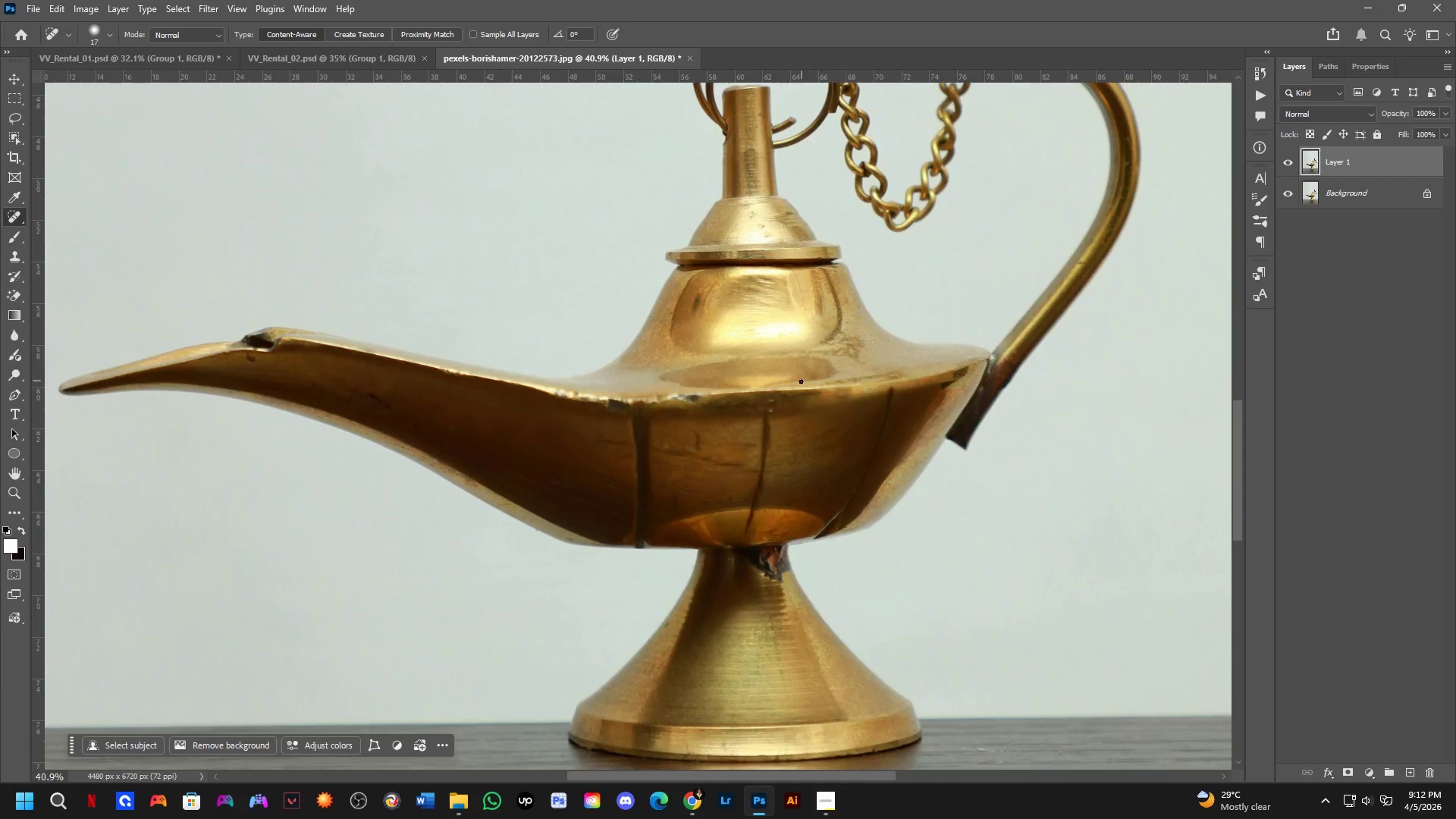 
scroll: coordinate [710, 391], scroll_direction: down, amount: 15.0
 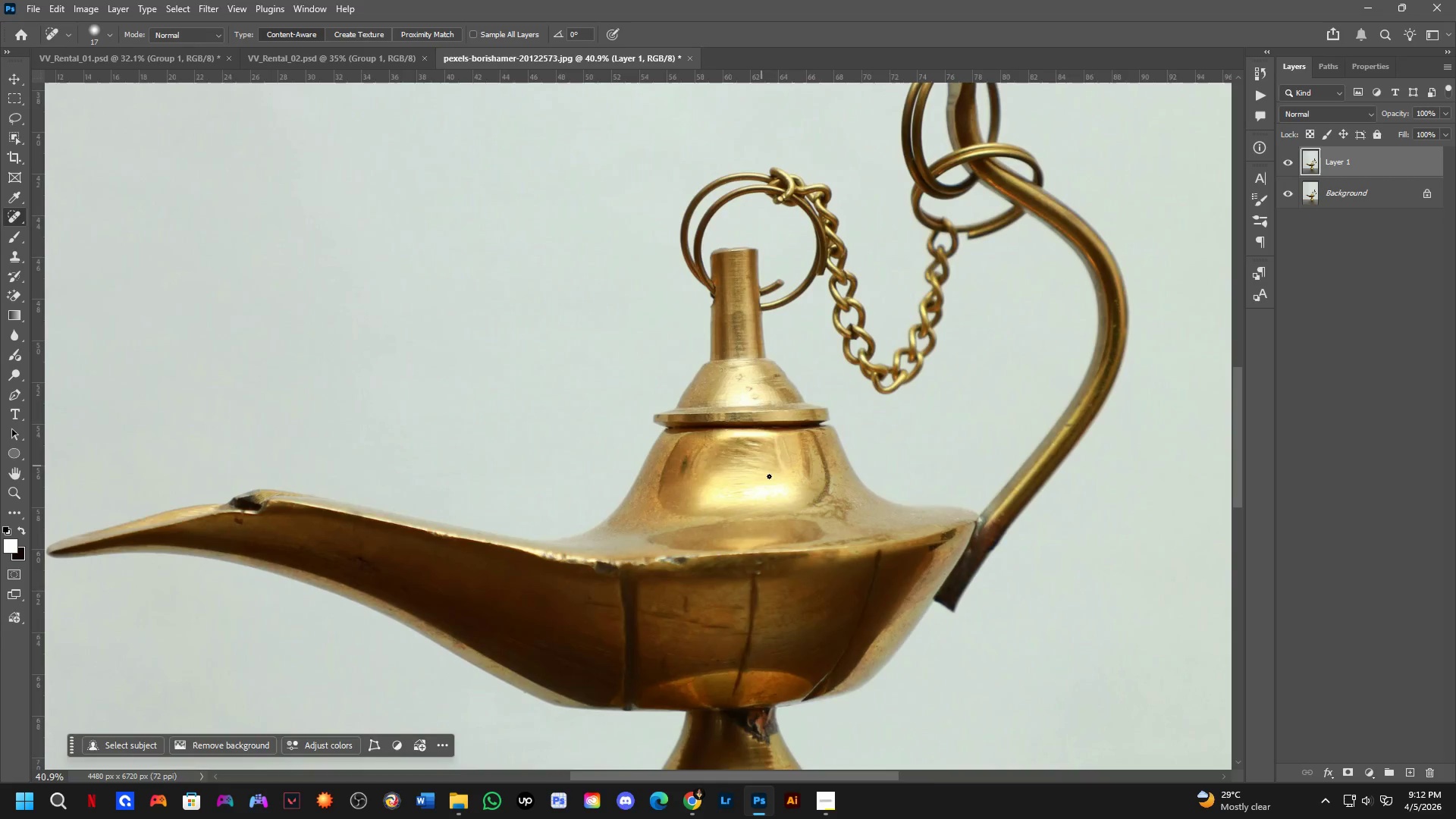 
key(Shift+ShiftLeft)
 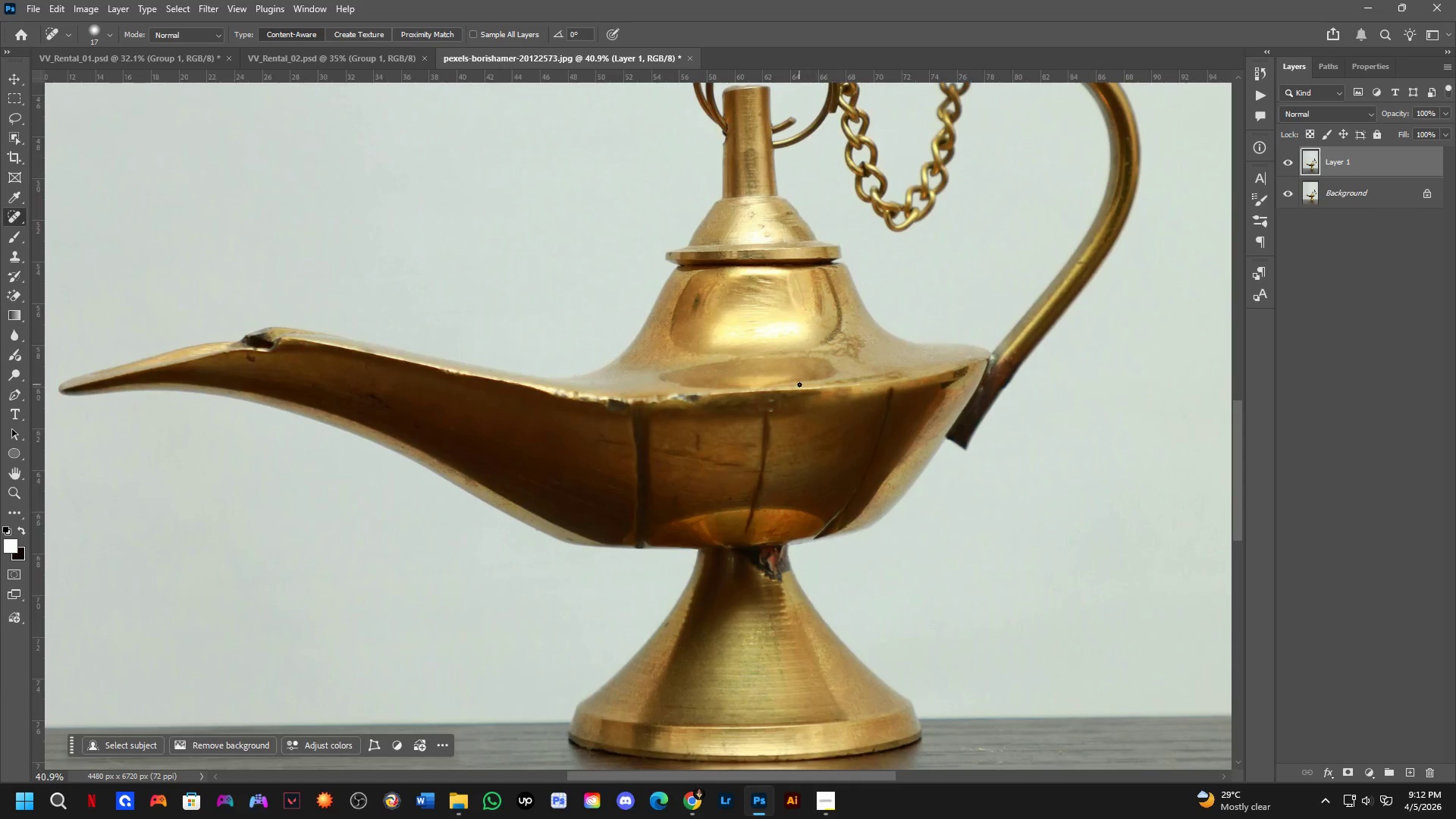 
hold_key(key=Space, duration=0.42)
 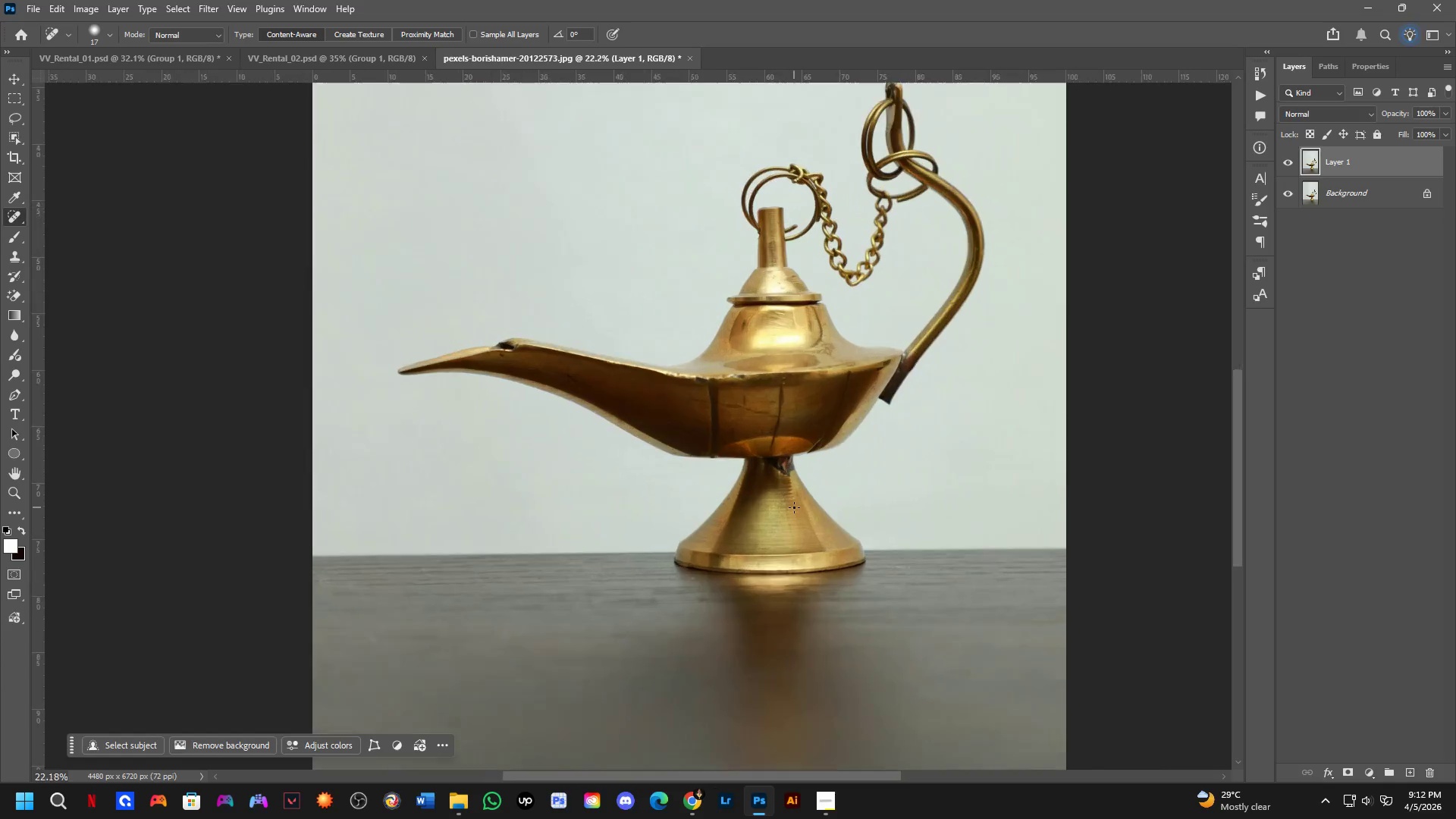 
left_click_drag(start_coordinate=[799, 473], to_coordinate=[798, 492])
 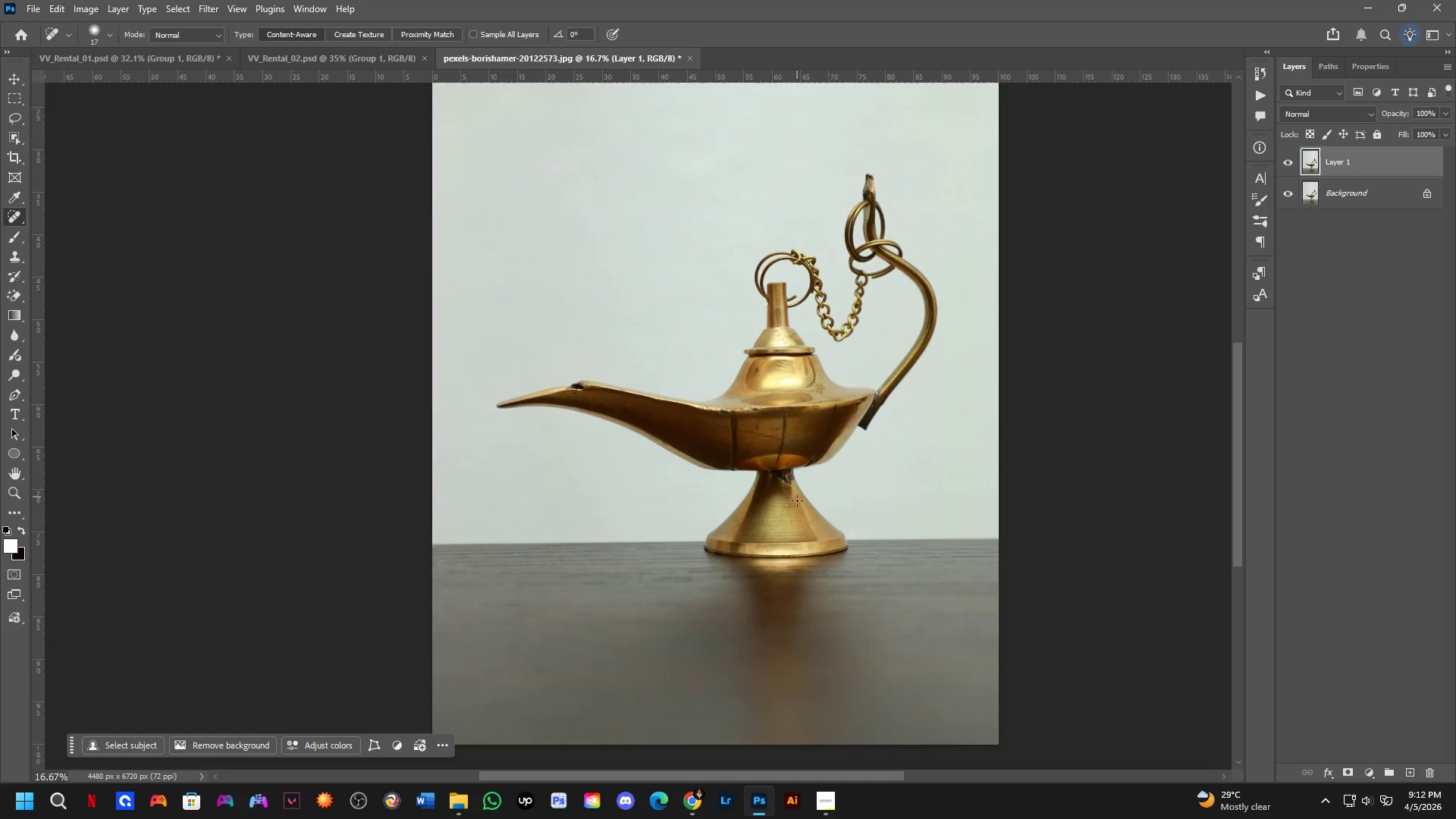 
scroll: coordinate [799, 384], scroll_direction: down, amount: 3.0
 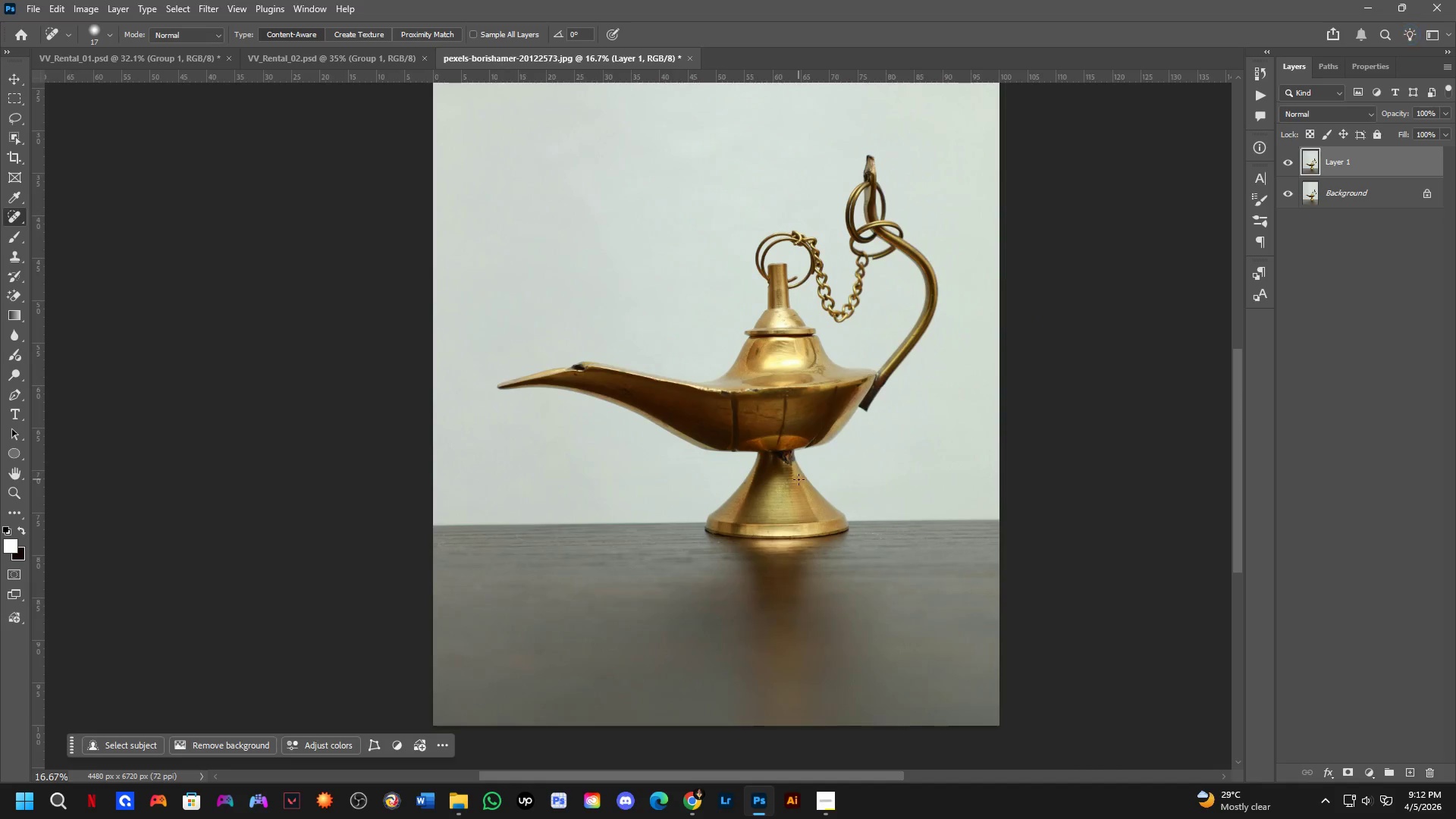 
scroll: coordinate [794, 507], scroll_direction: up, amount: 4.0
 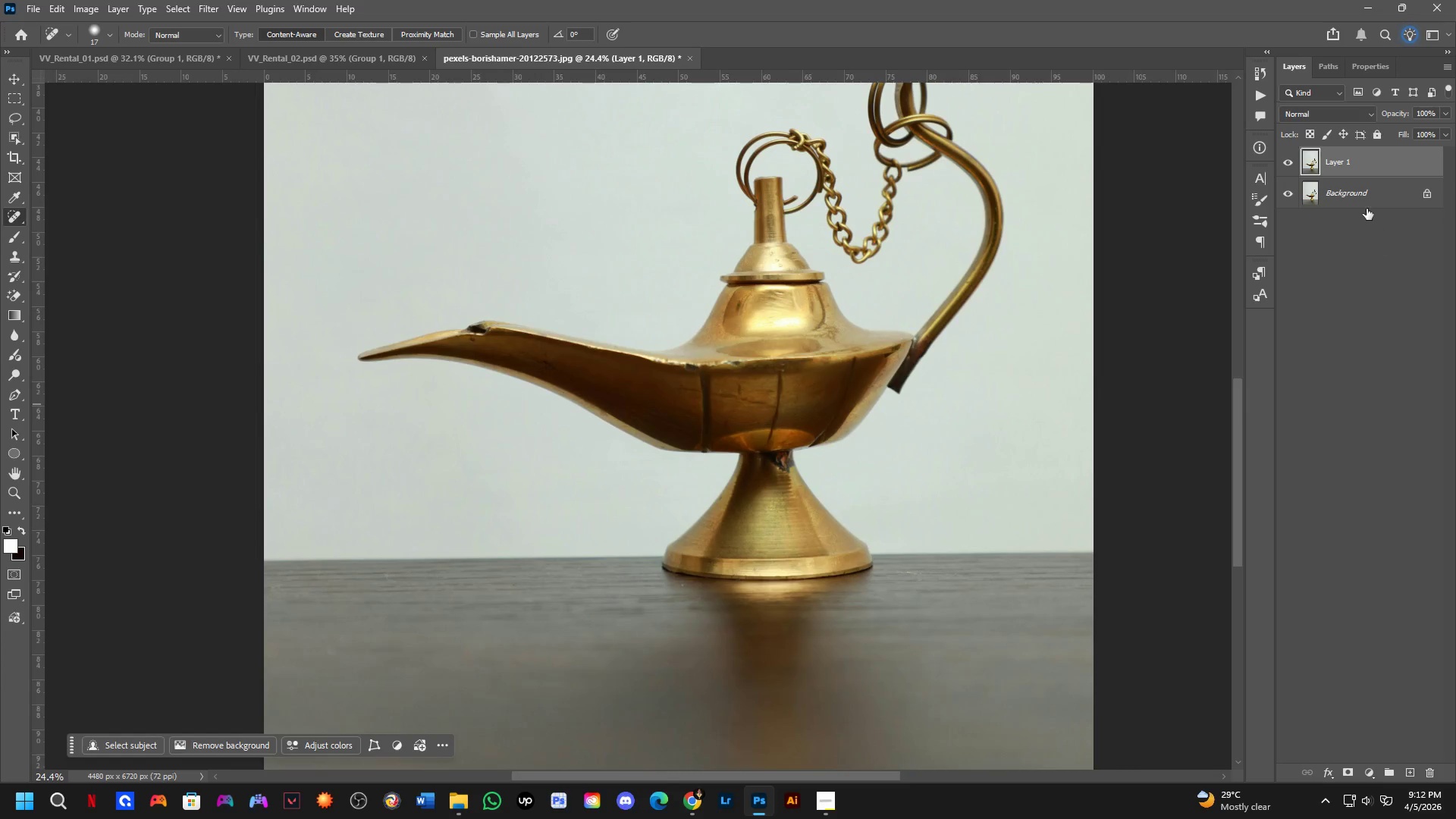 
left_click([1364, 198])
 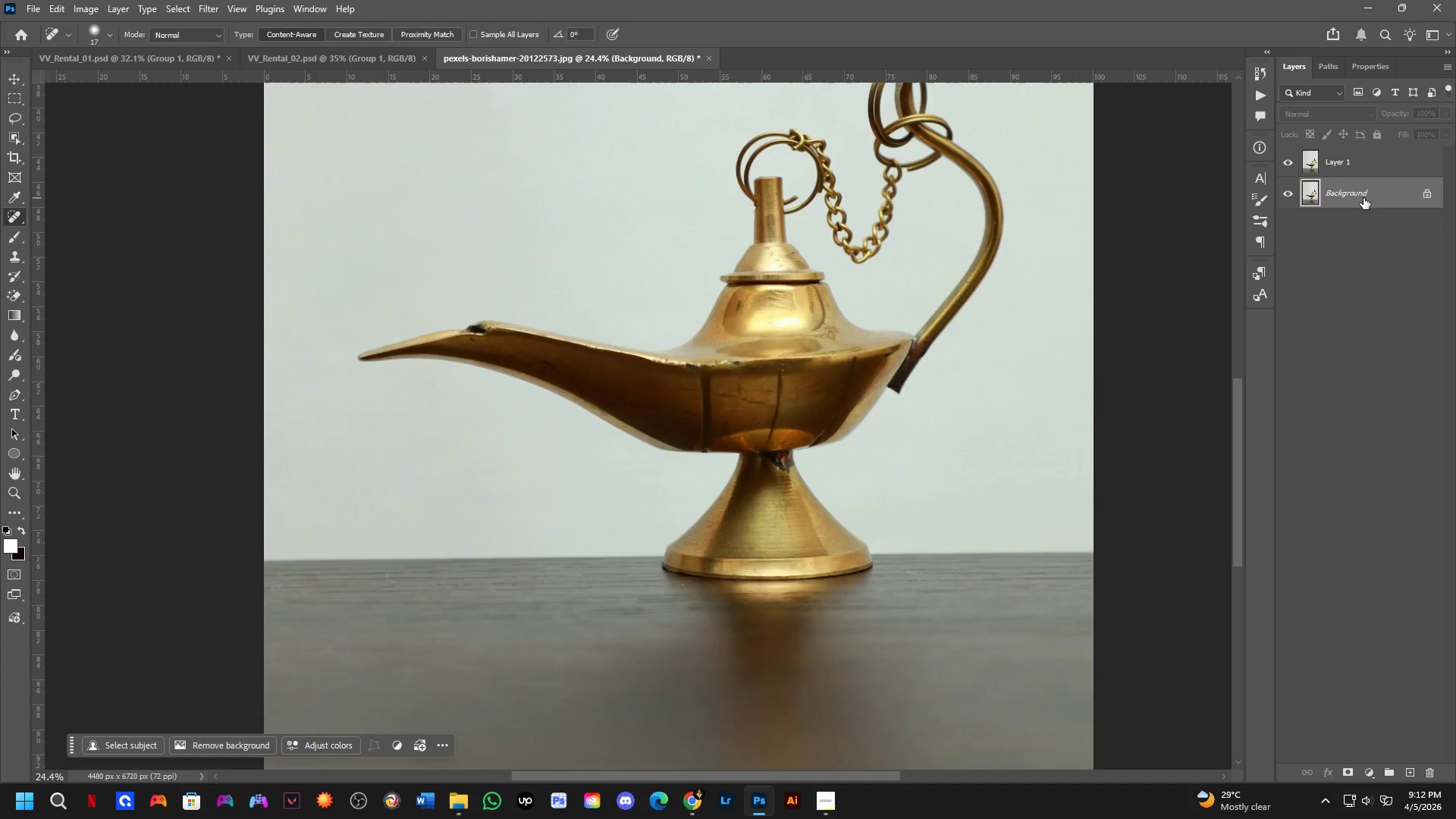 
right_click([1363, 198])
 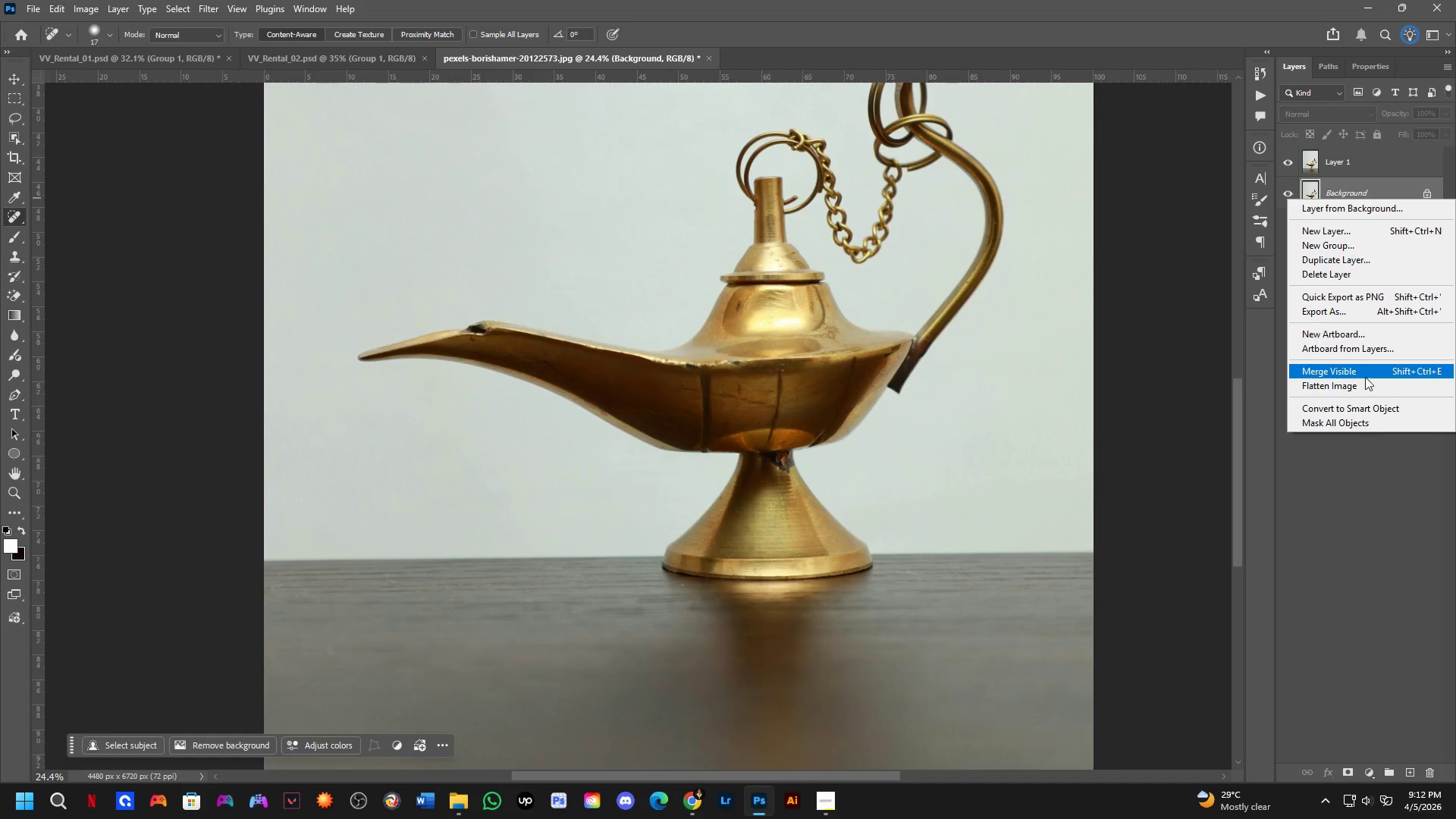 
left_click([1370, 408])
 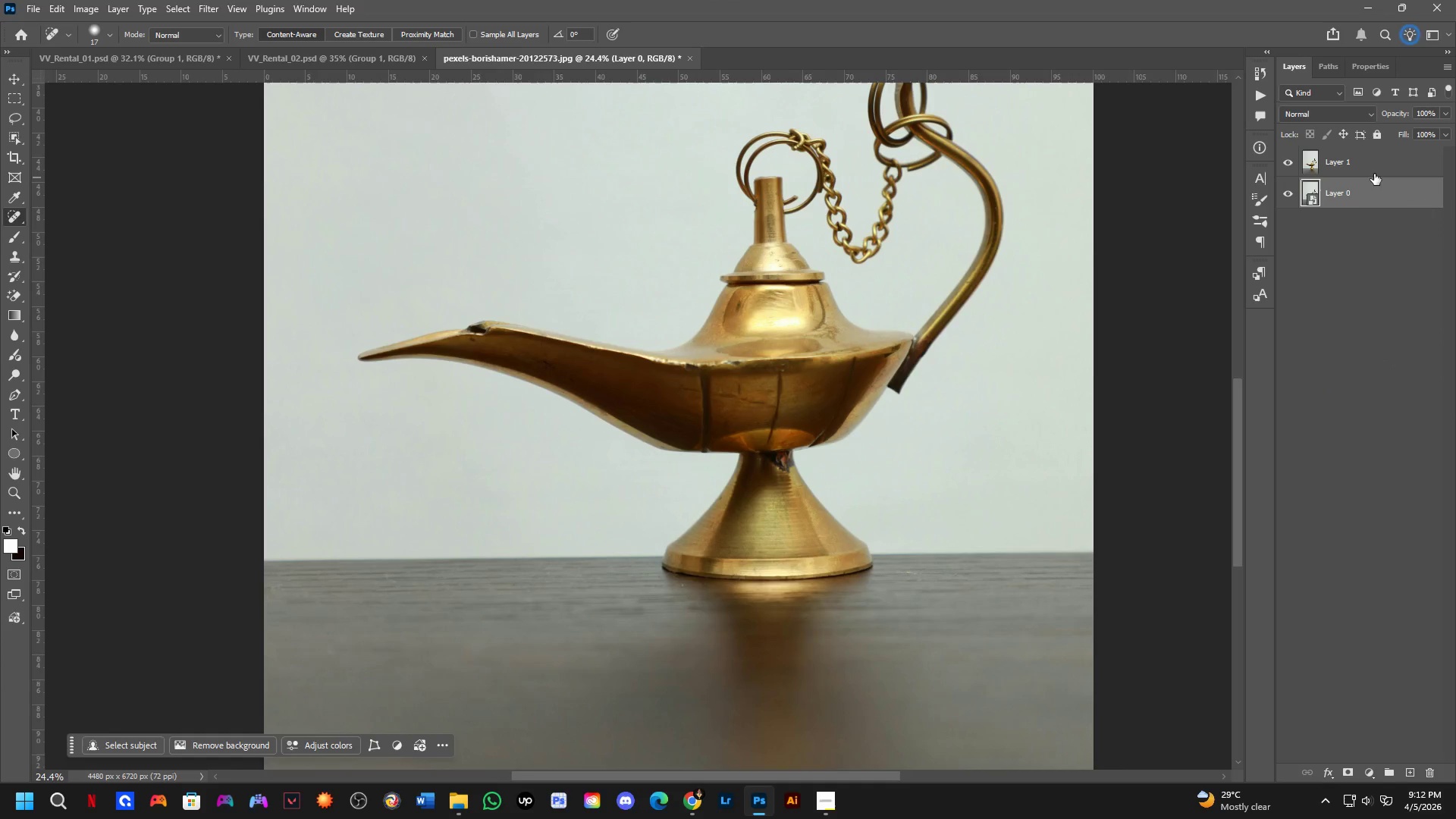 
left_click_drag(start_coordinate=[1370, 196], to_coordinate=[1366, 140])
 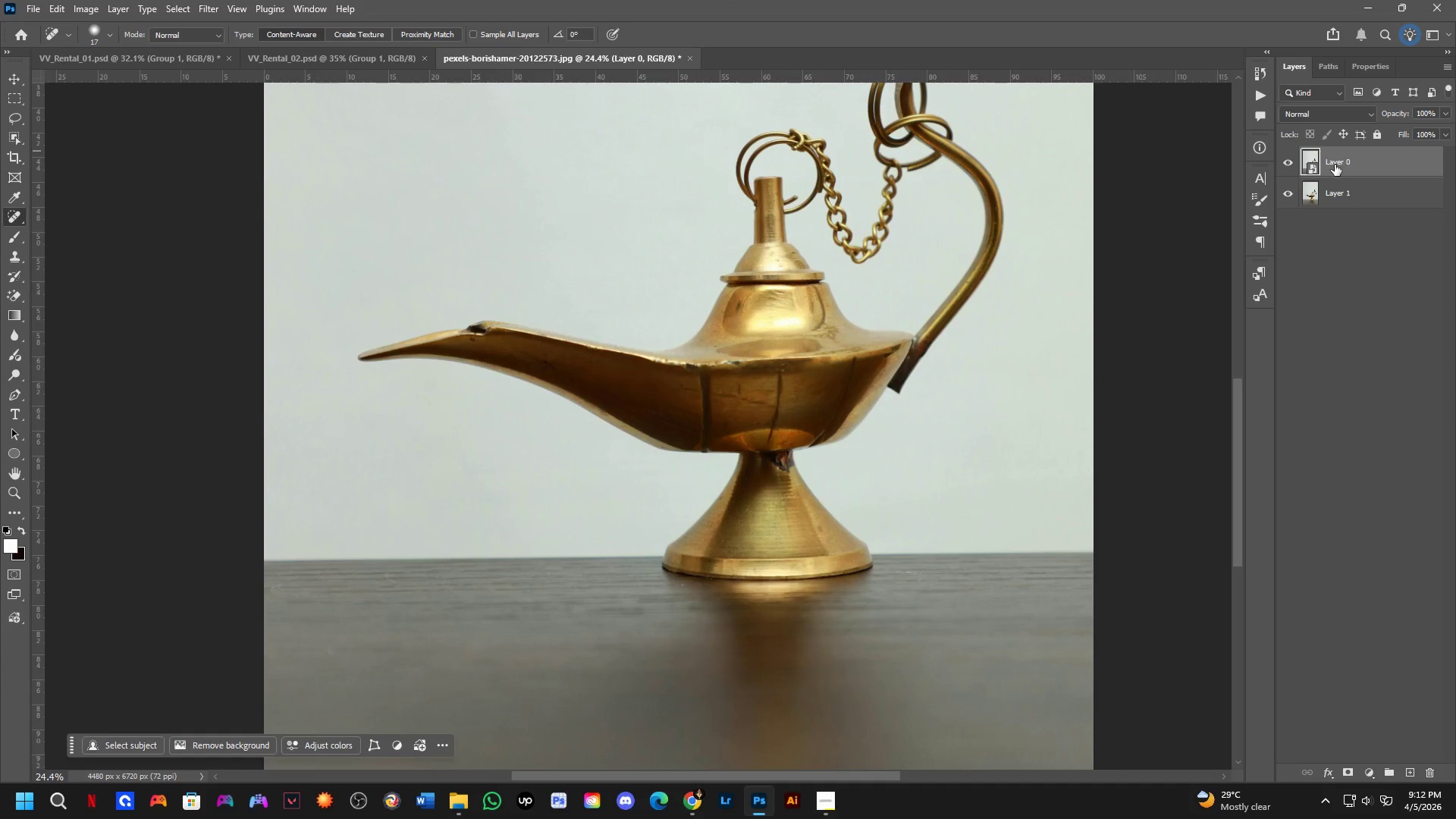 
double_click([1335, 165])
 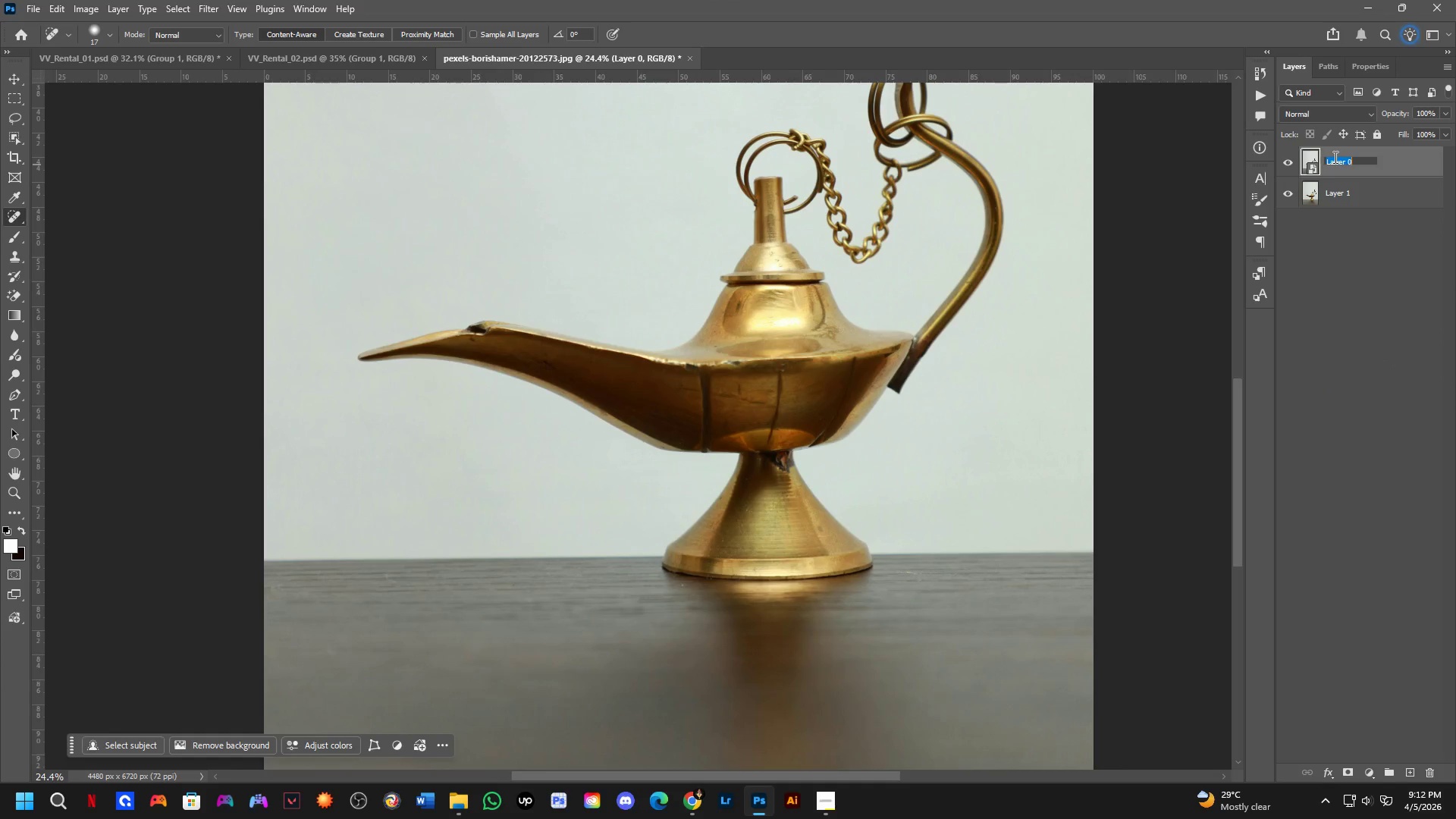 
type(Before)
 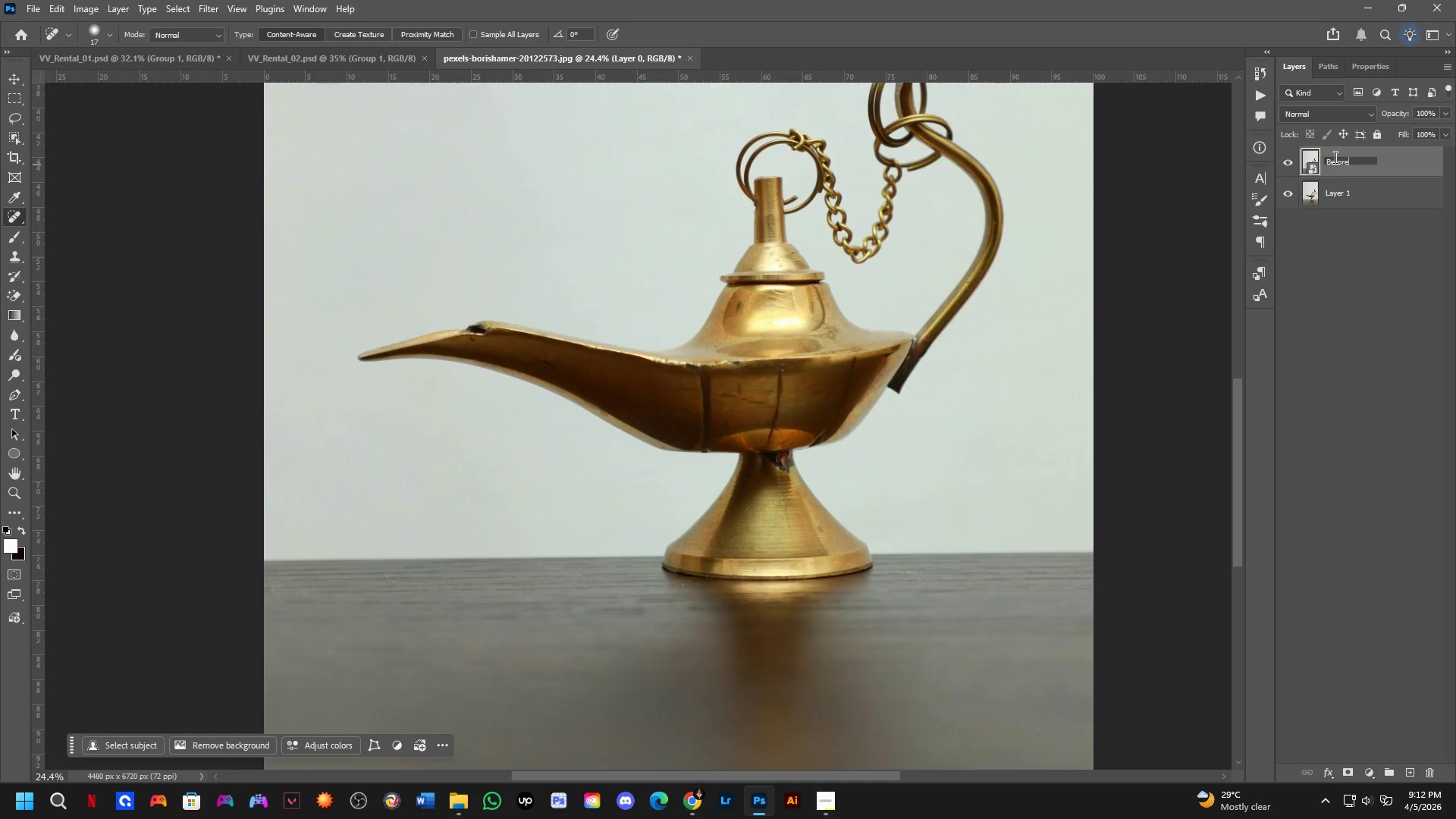 
key(Enter)
 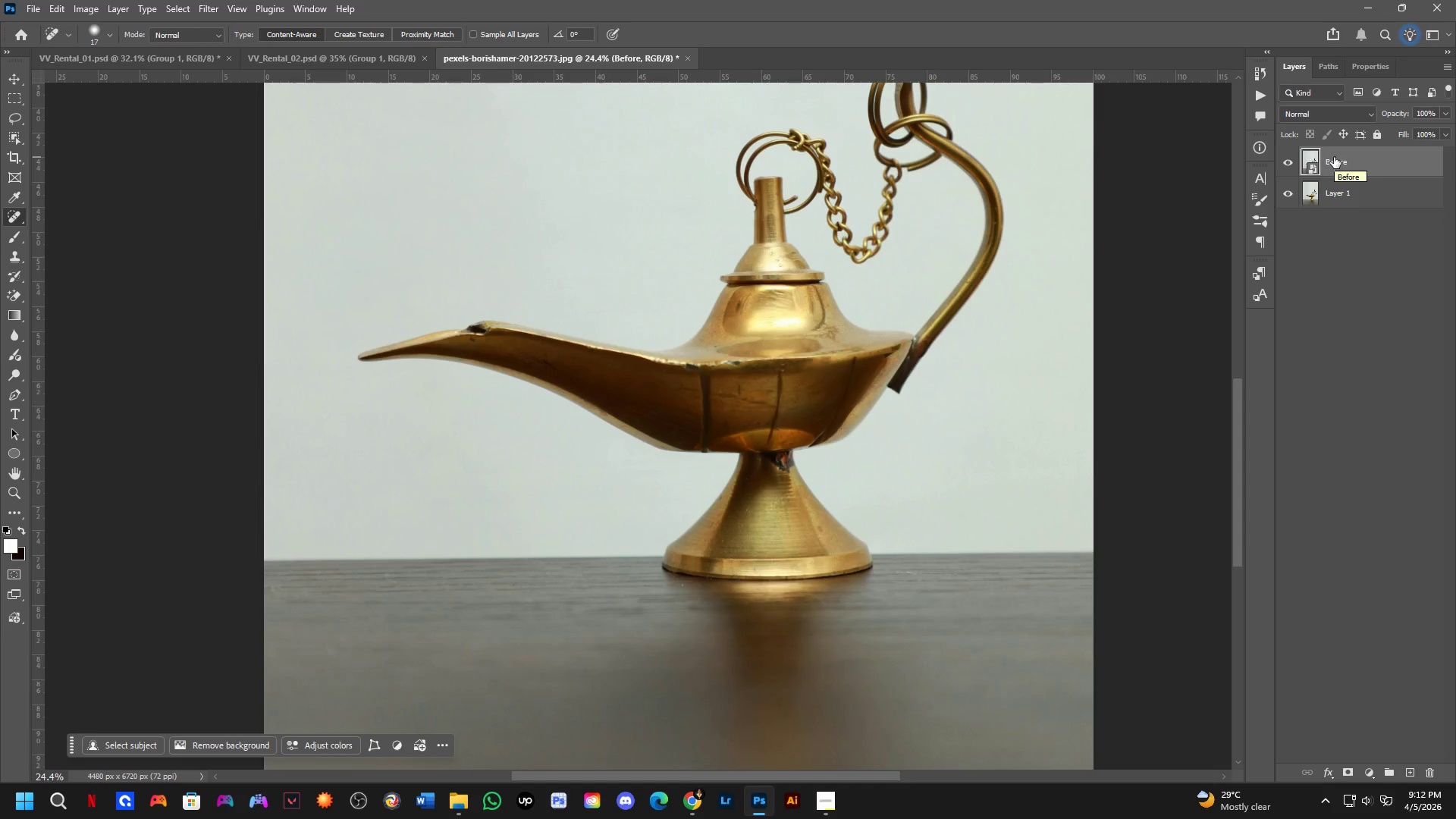 
wait(9.39)
 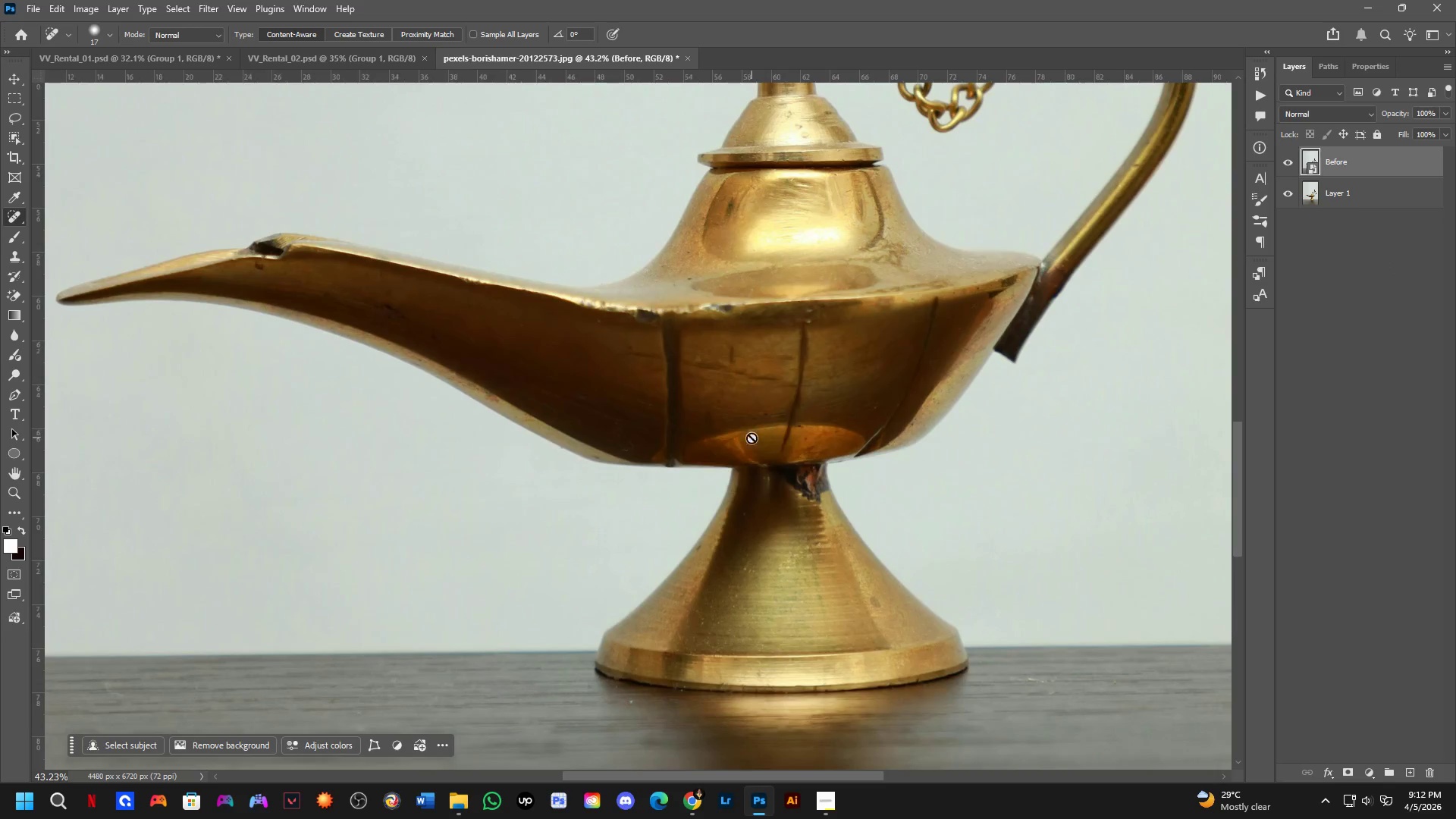 
hold_key(key=Space, duration=0.31)
 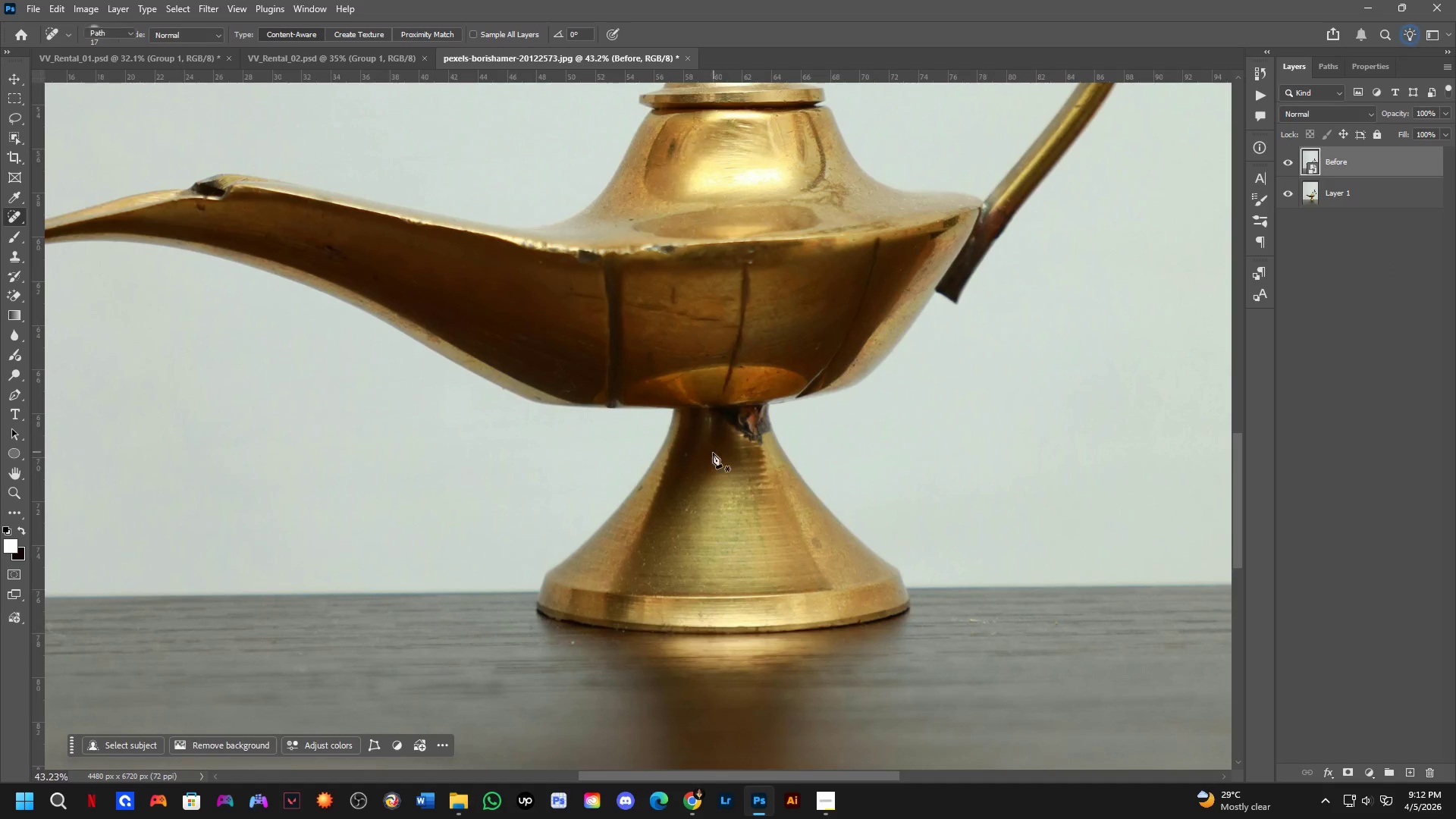 
left_click_drag(start_coordinate=[774, 506], to_coordinate=[716, 447])
 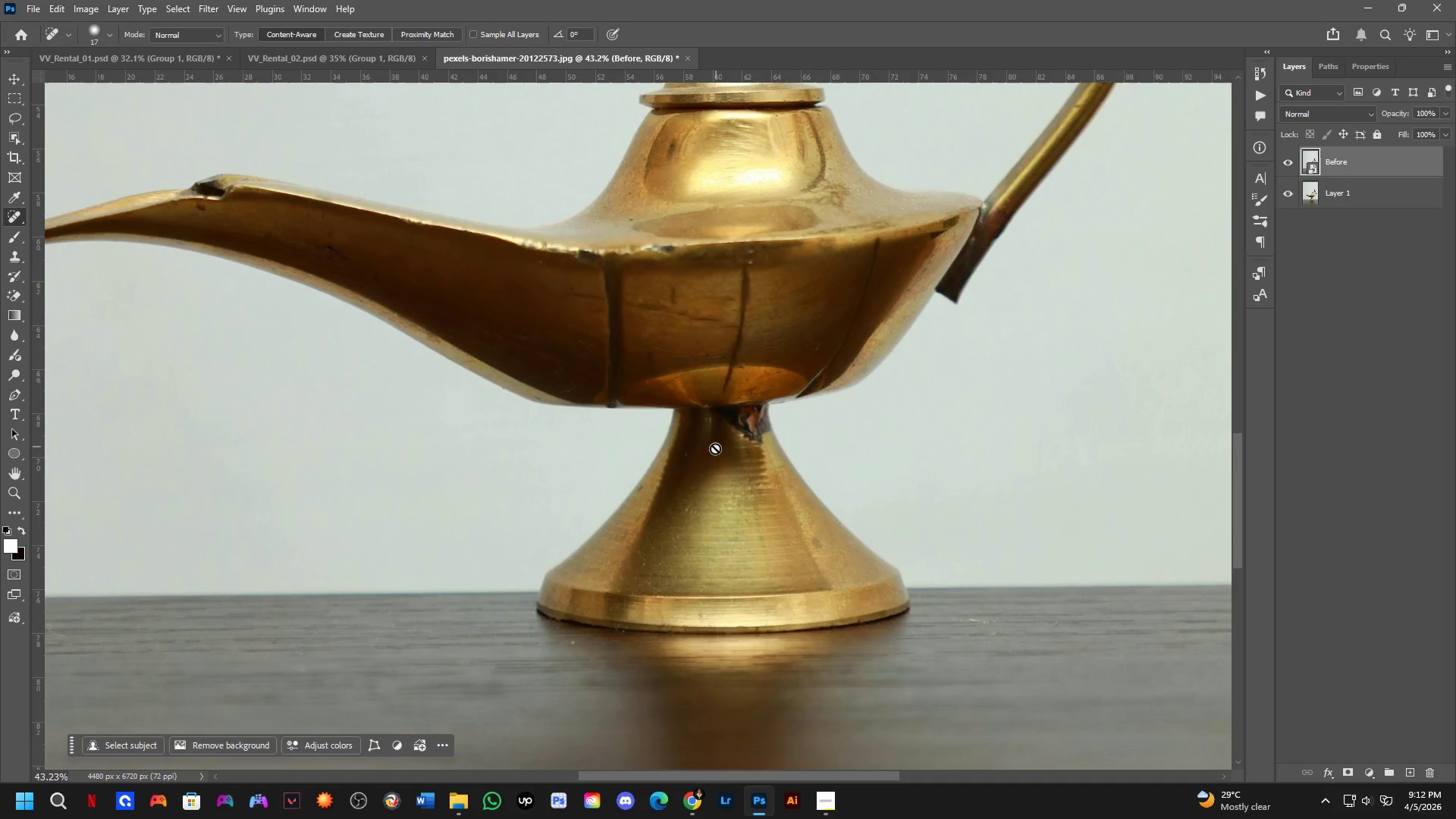 
scroll: coordinate [749, 435], scroll_direction: up, amount: 6.0
 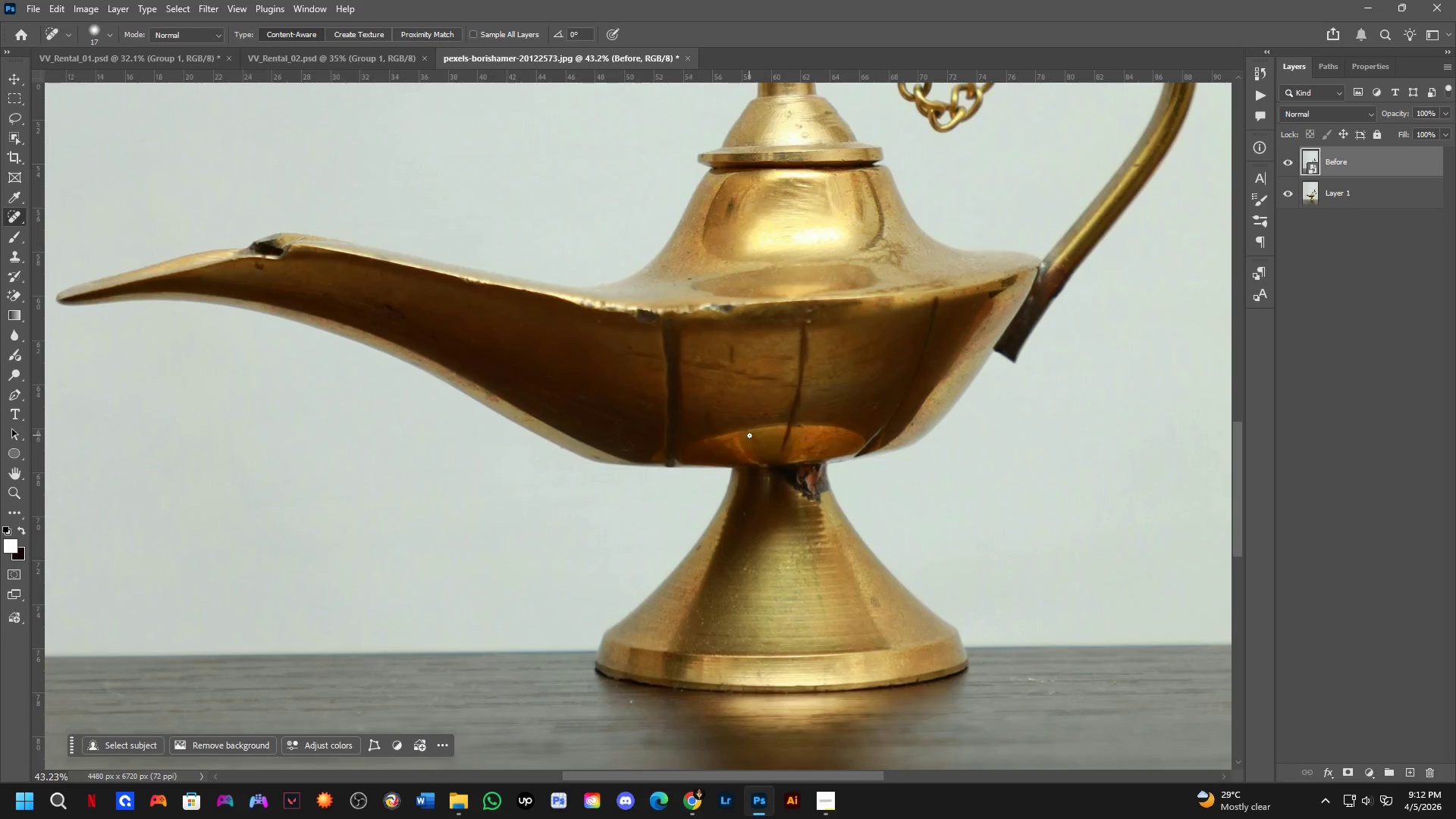 
key(P)
 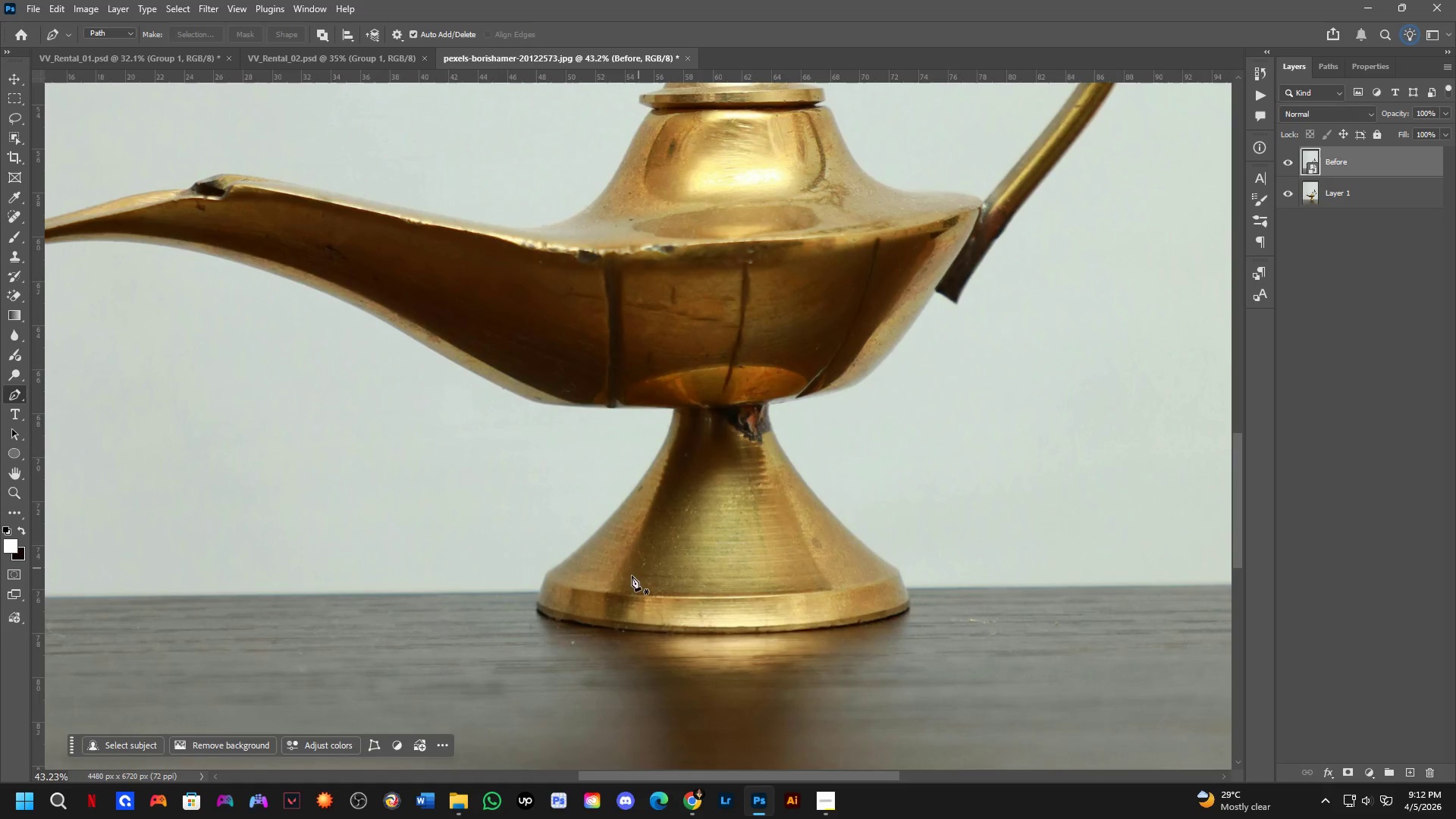 
scroll: coordinate [443, 604], scroll_direction: up, amount: 15.0
 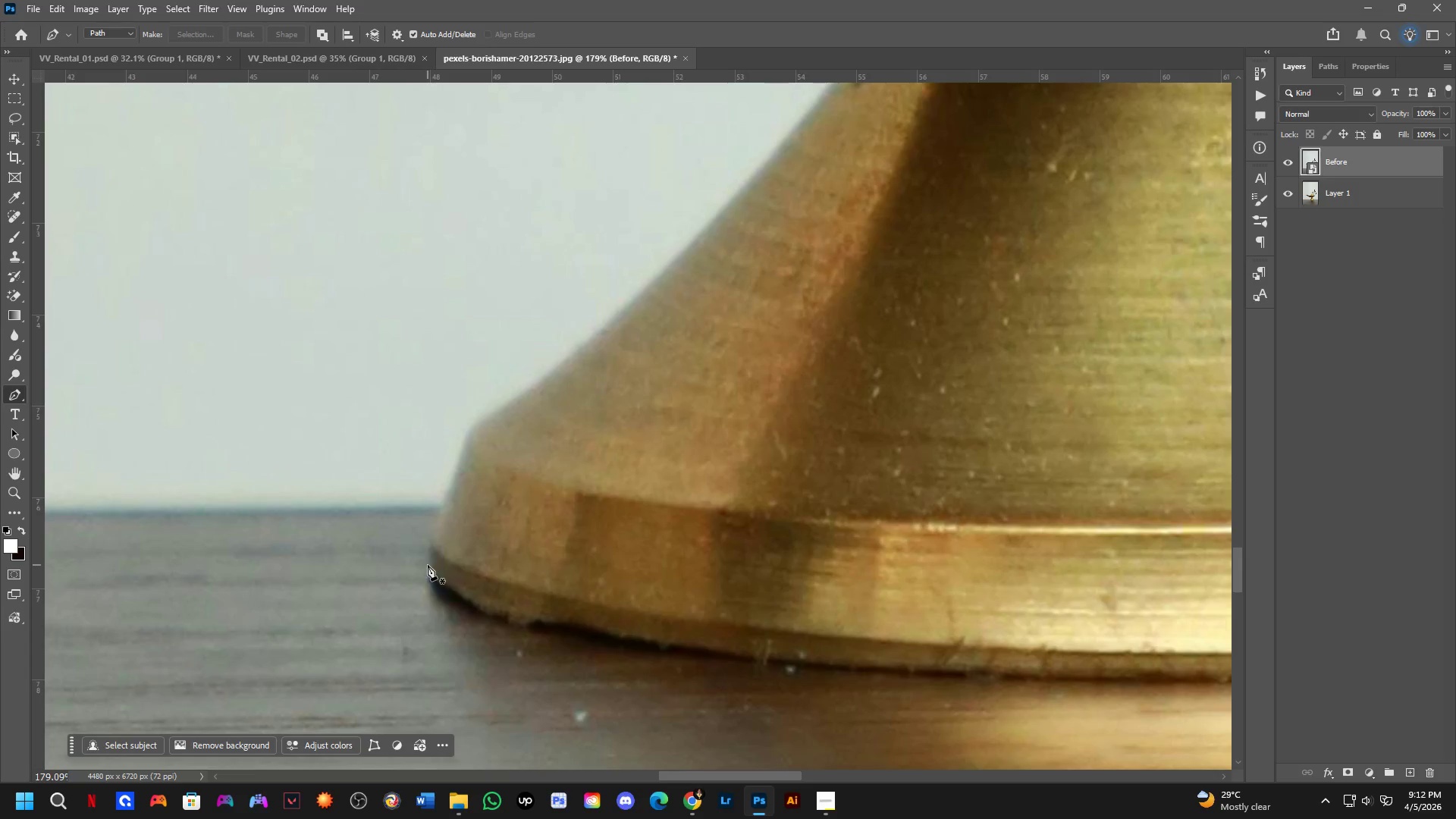 
left_click([428, 567])
 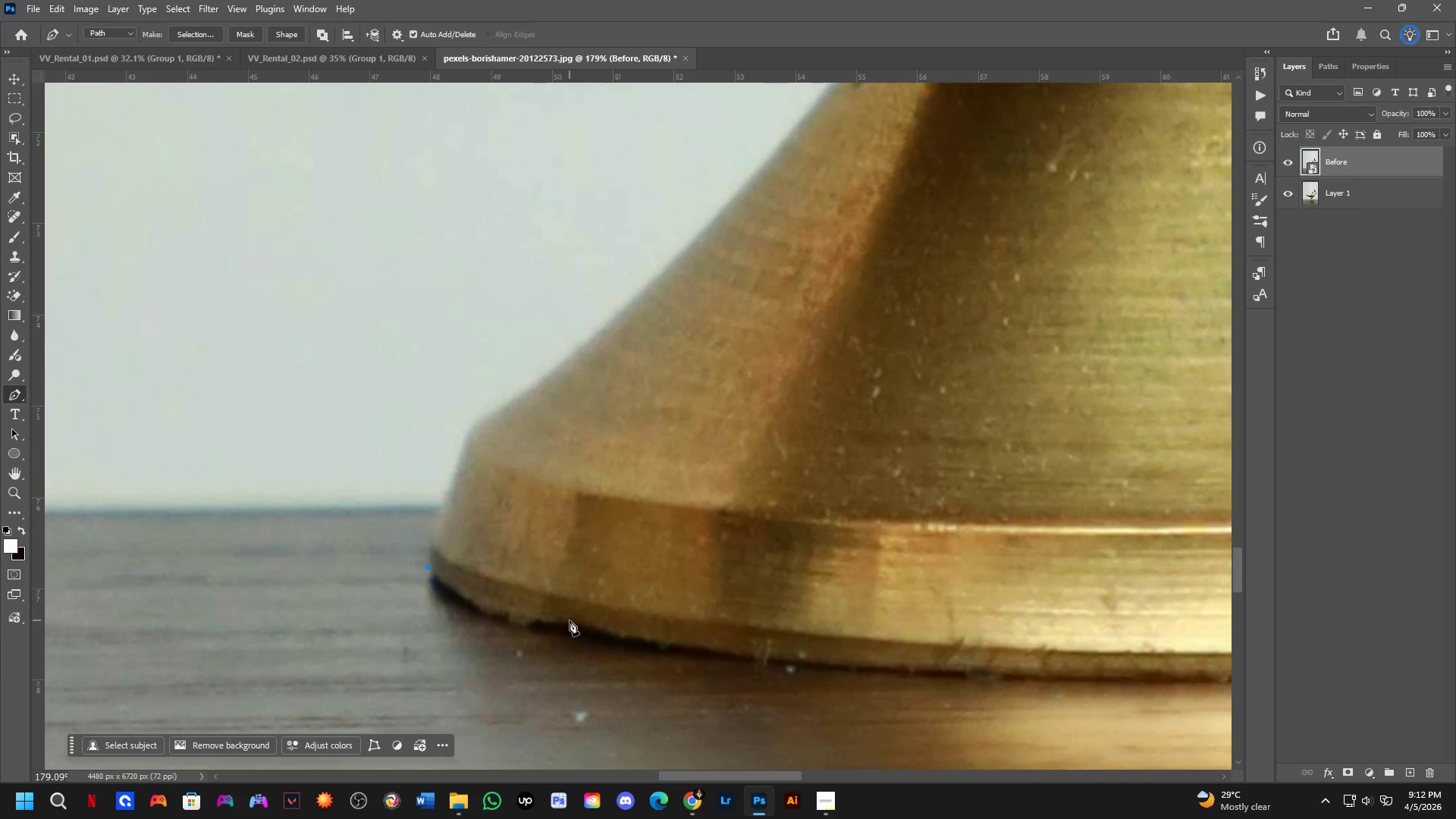 
hold_key(key=Space, duration=0.5)
 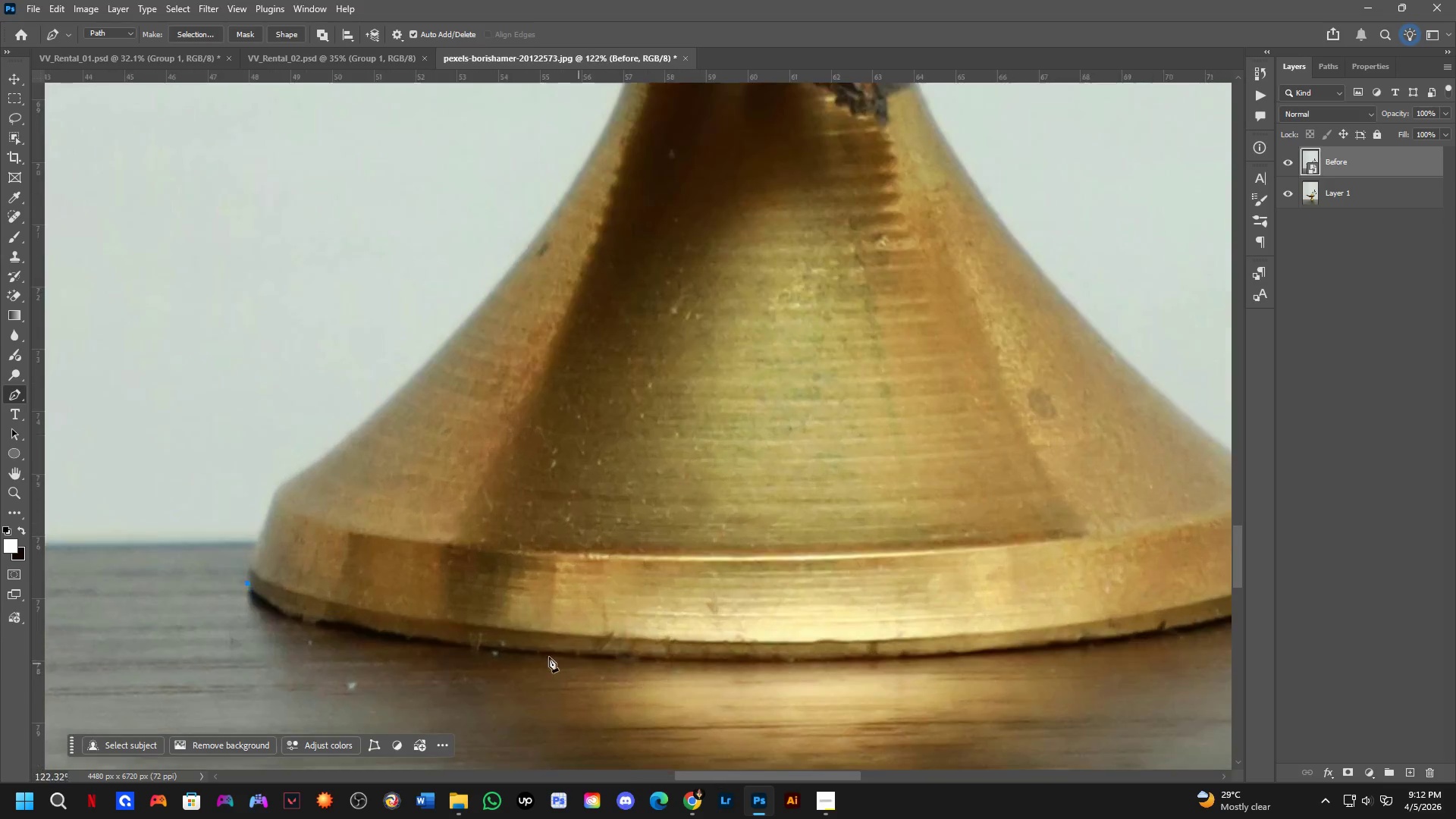 
scroll: coordinate [632, 648], scroll_direction: down, amount: 8.0
 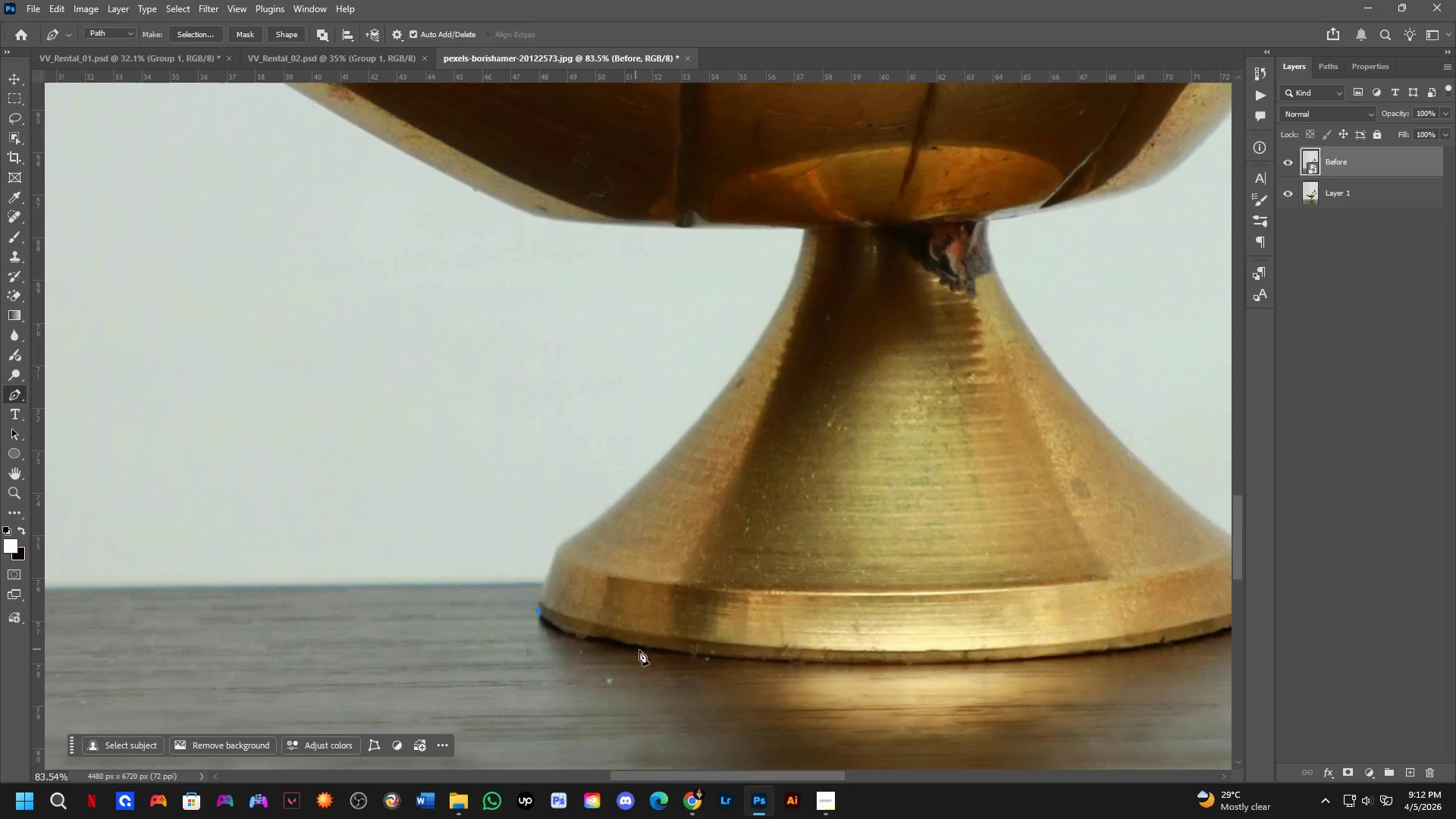 
left_click_drag(start_coordinate=[748, 673], to_coordinate=[571, 674])
 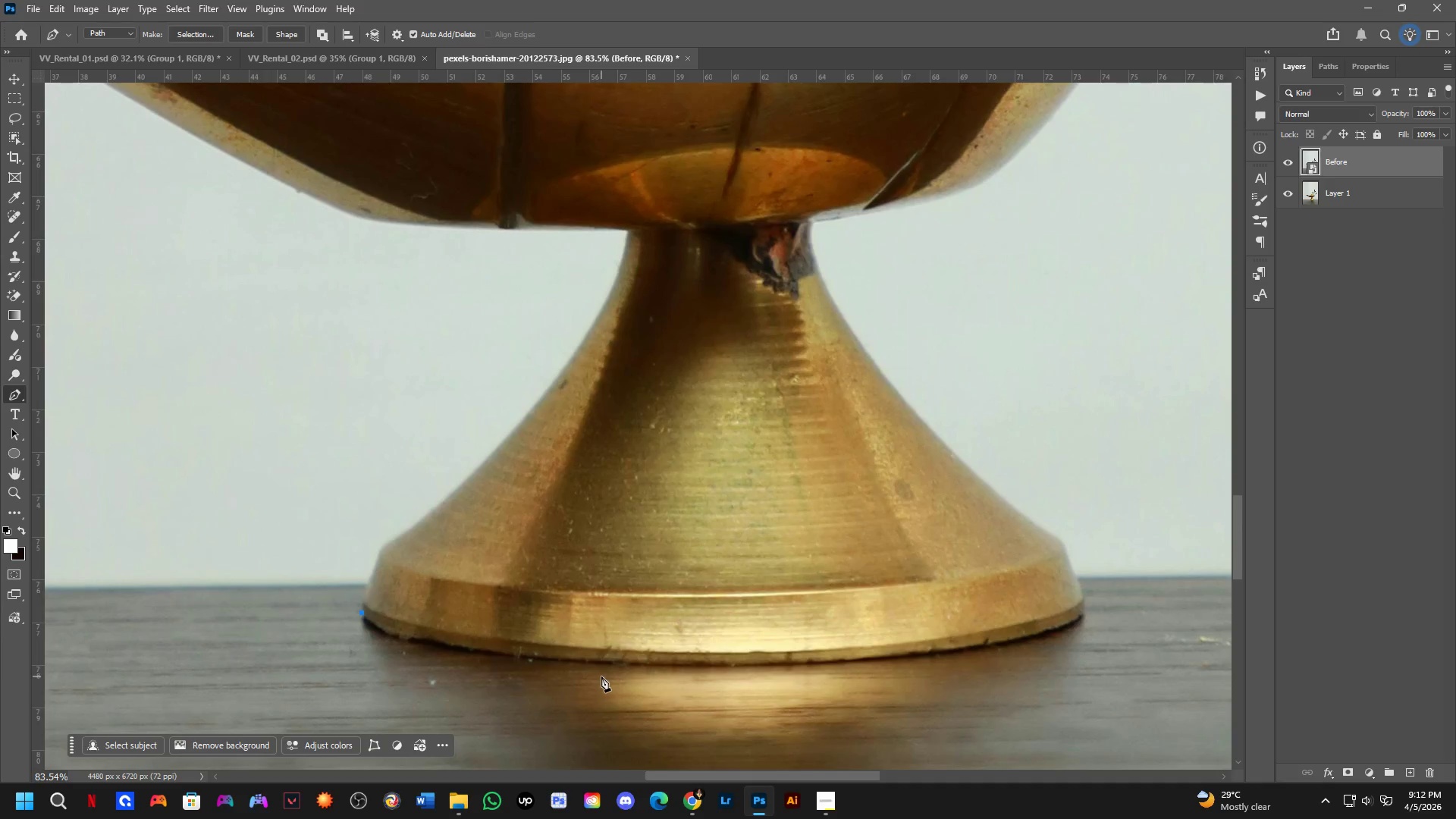 
scroll: coordinate [318, 613], scroll_direction: up, amount: 8.0
 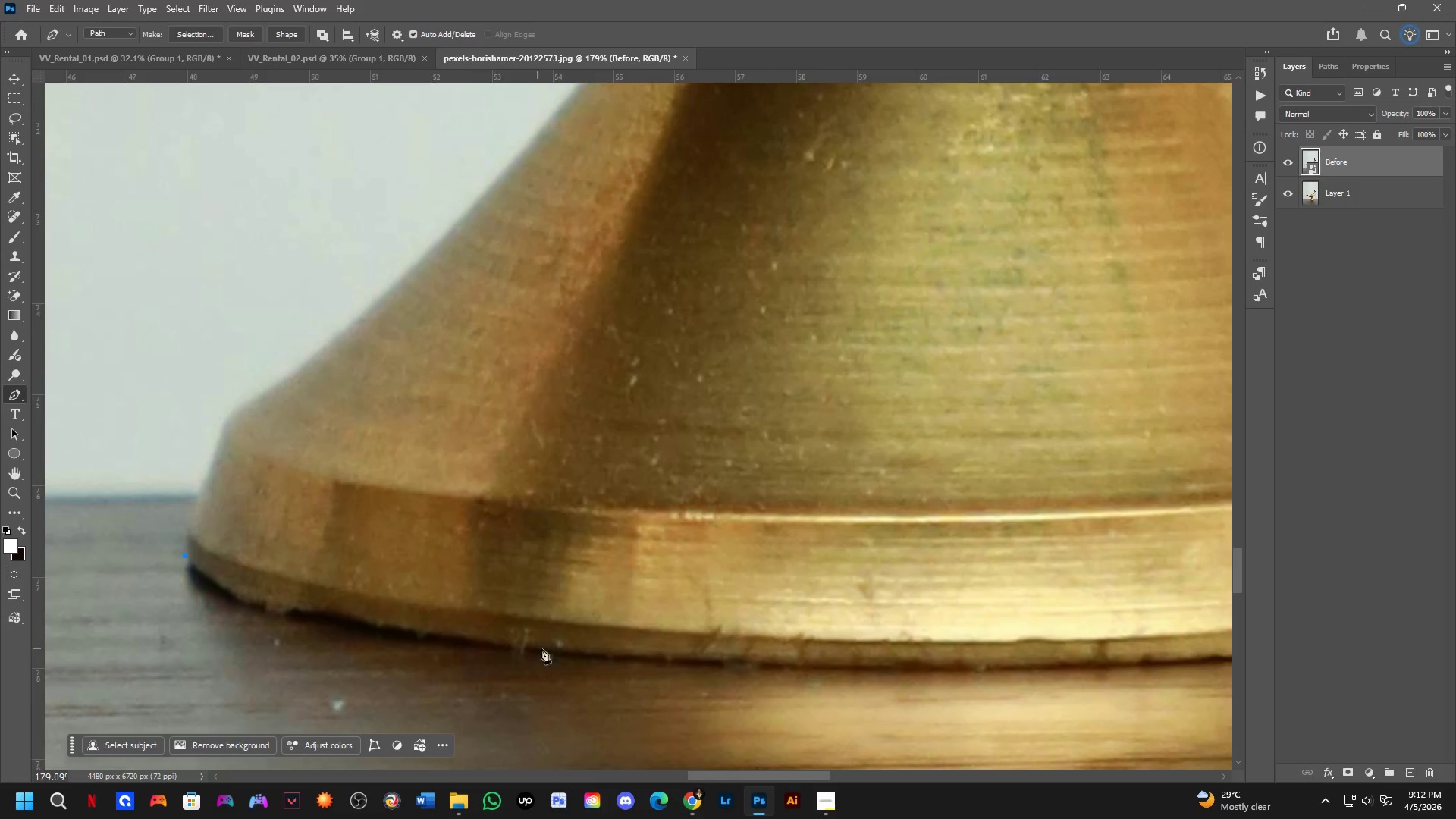 
left_click_drag(start_coordinate=[586, 654], to_coordinate=[802, 665])
 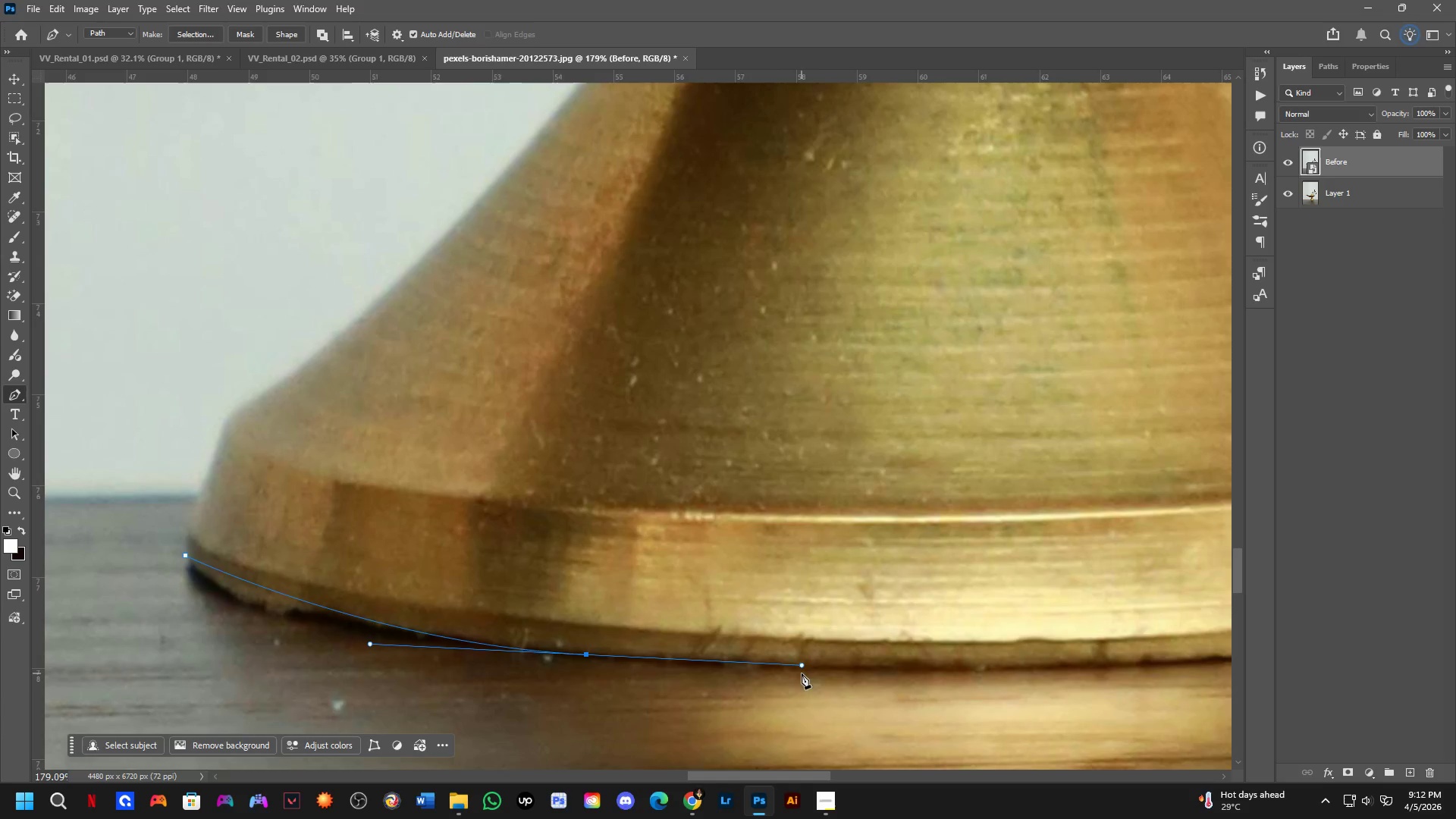 
key(Control+Z)
 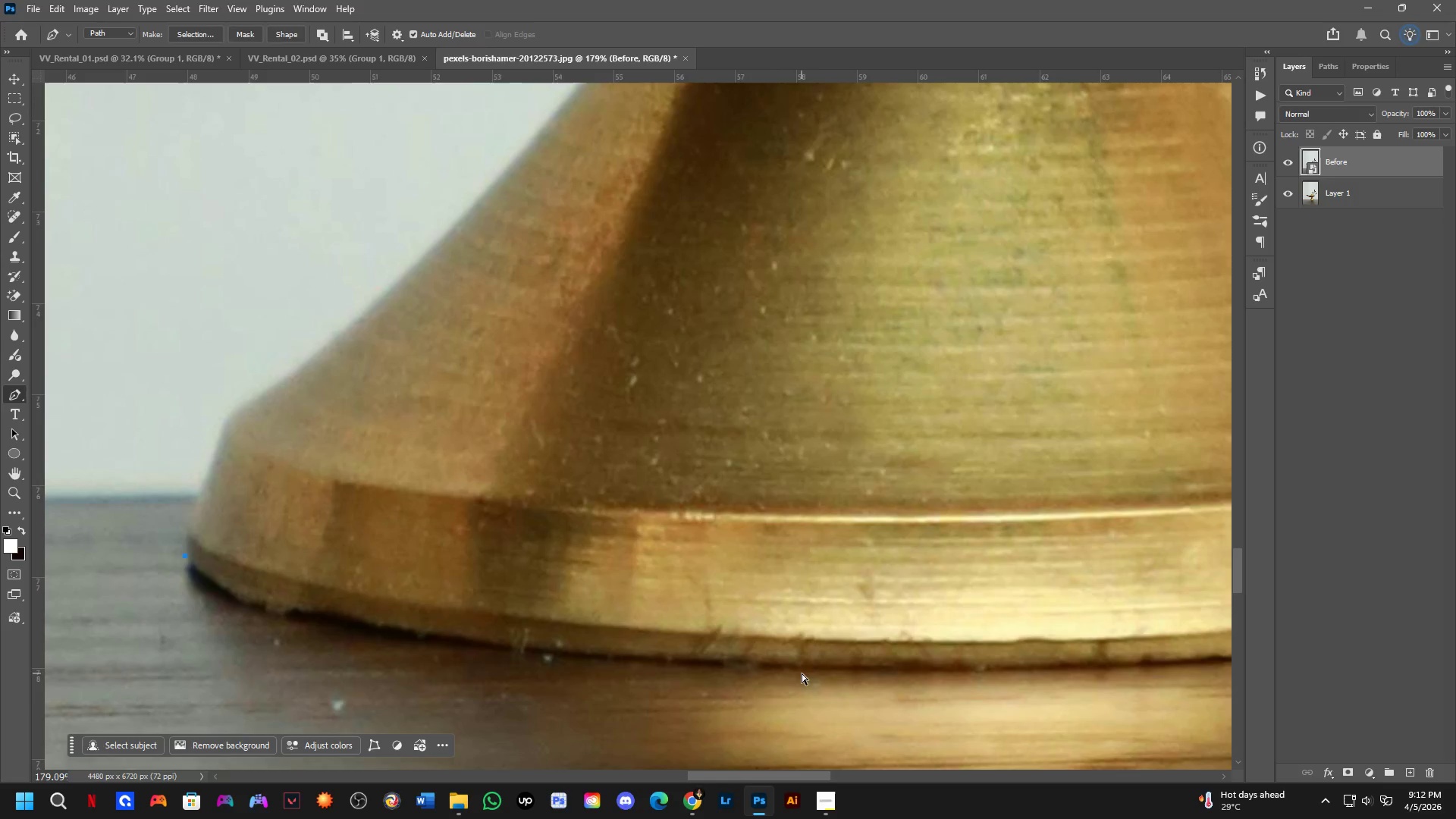 
key(Control+Z)
 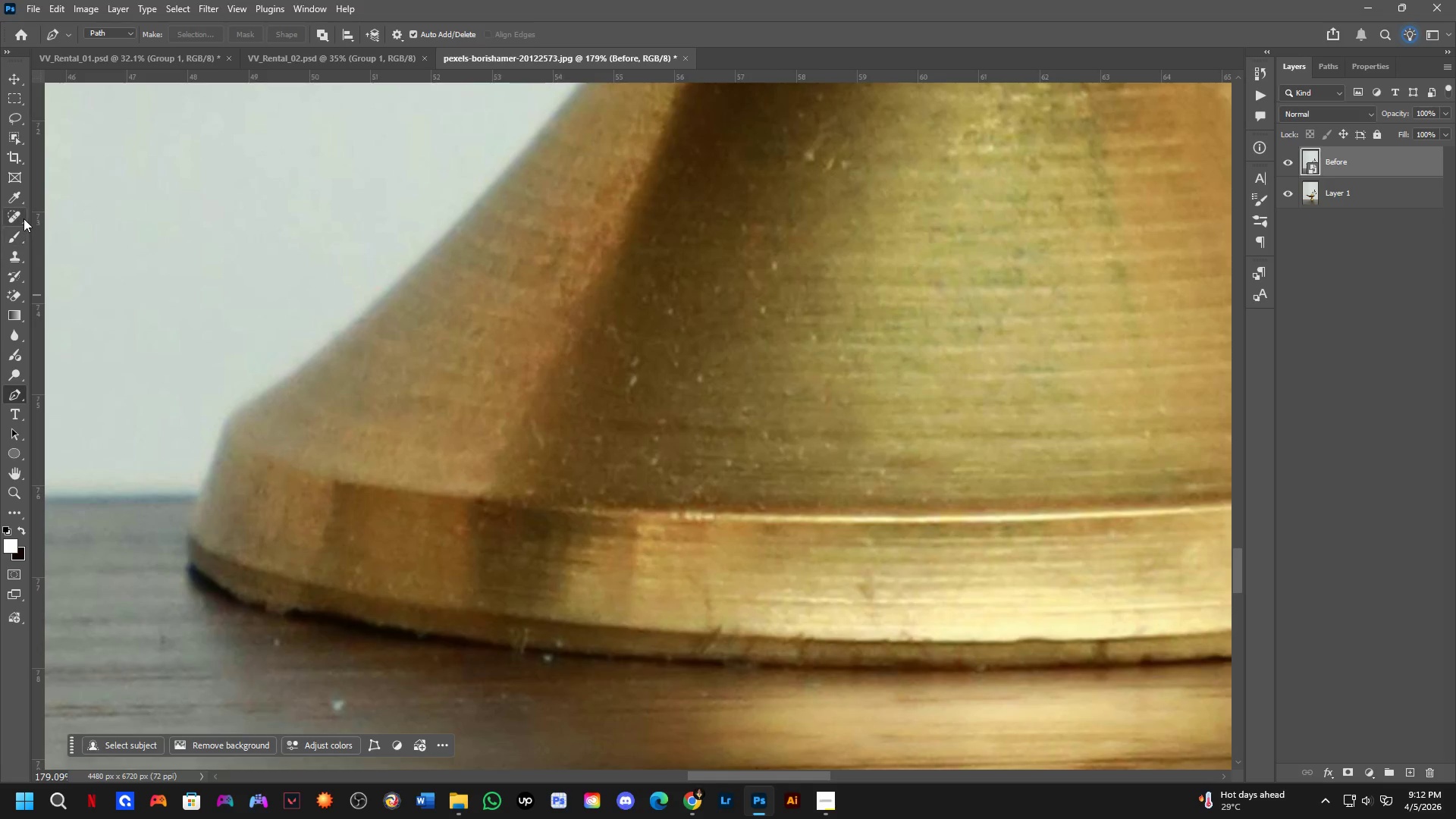 
left_click([14, 213])
 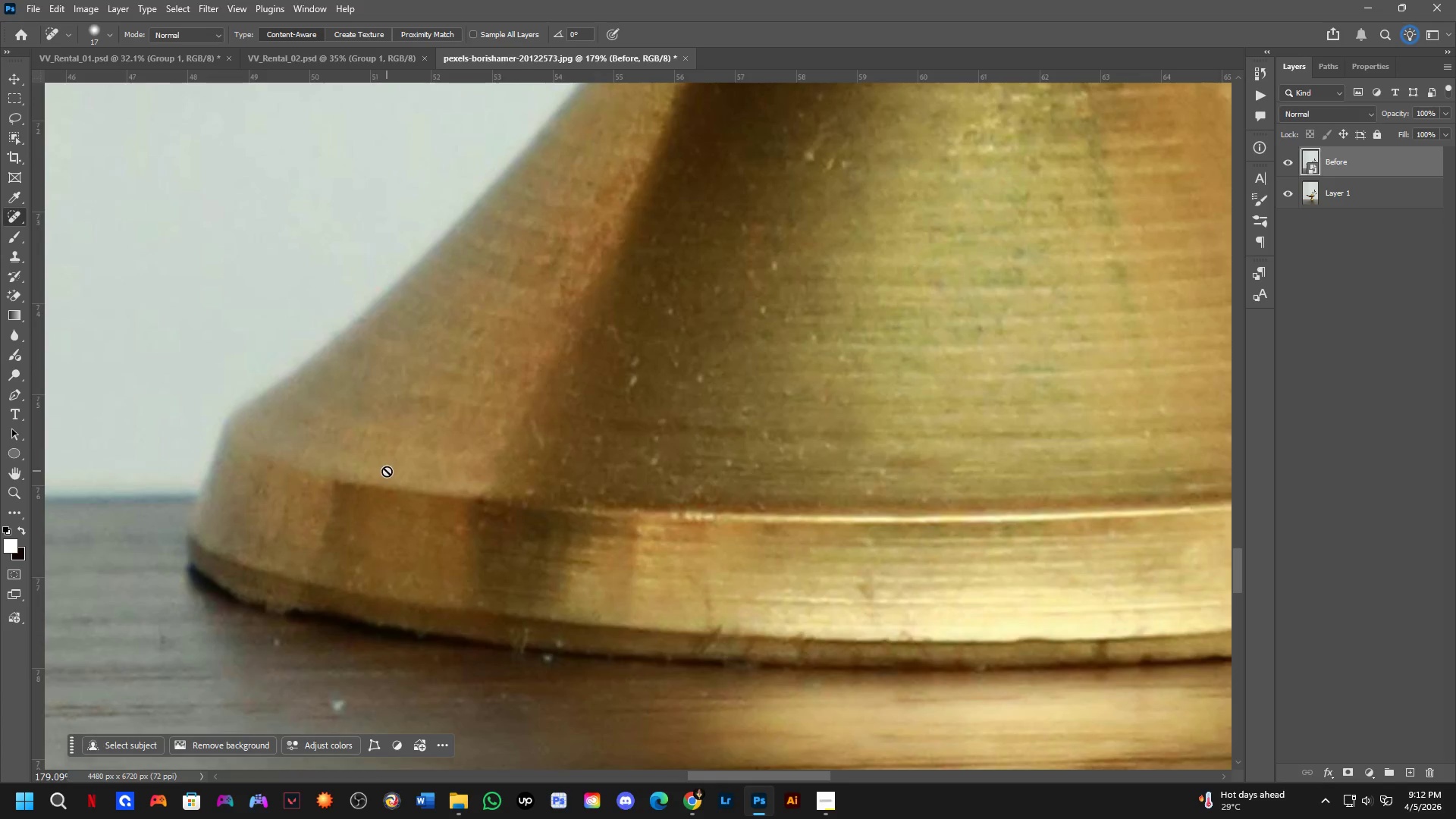 
scroll: coordinate [617, 698], scroll_direction: up, amount: 5.0
 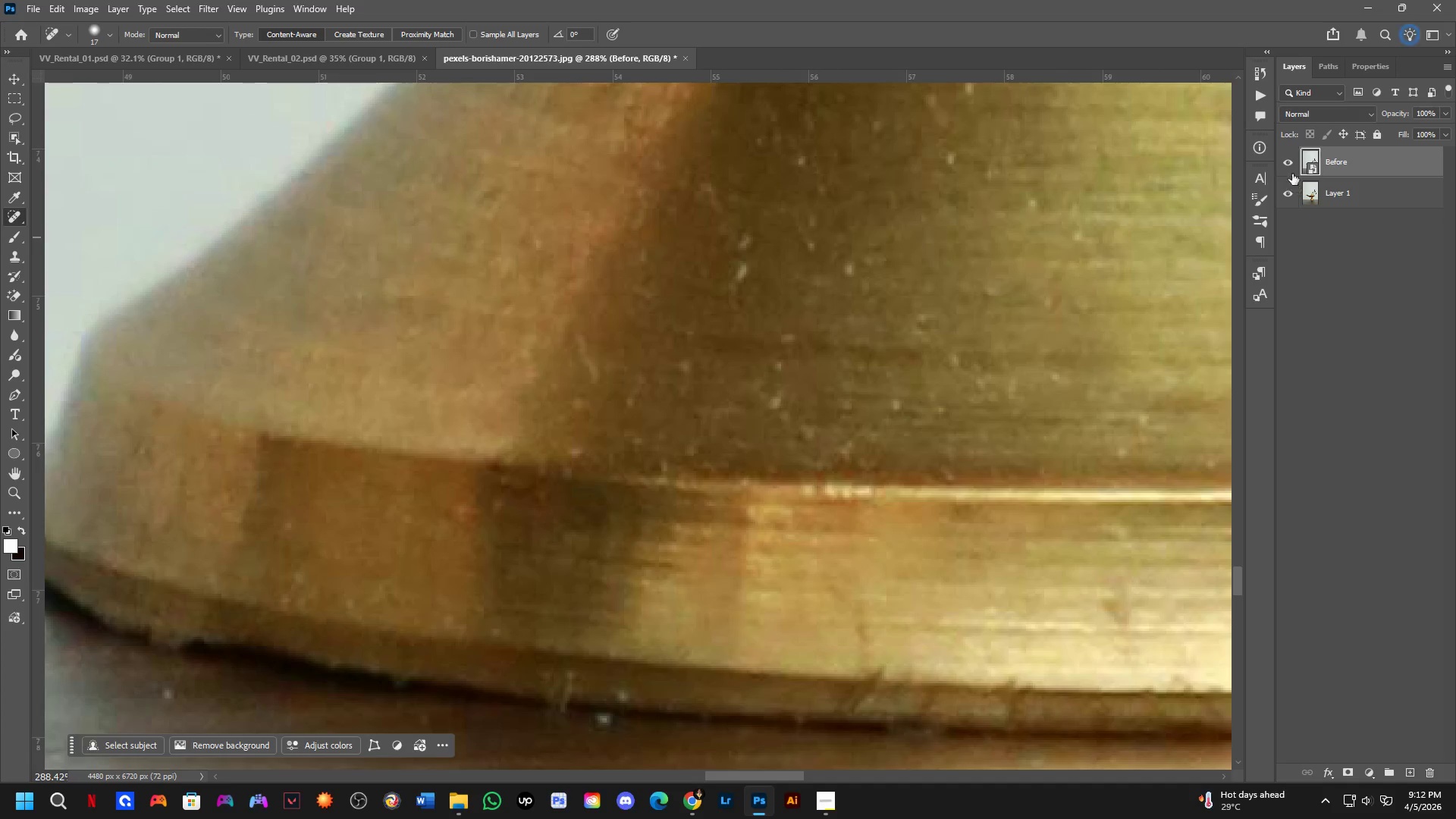 
left_click([1289, 165])
 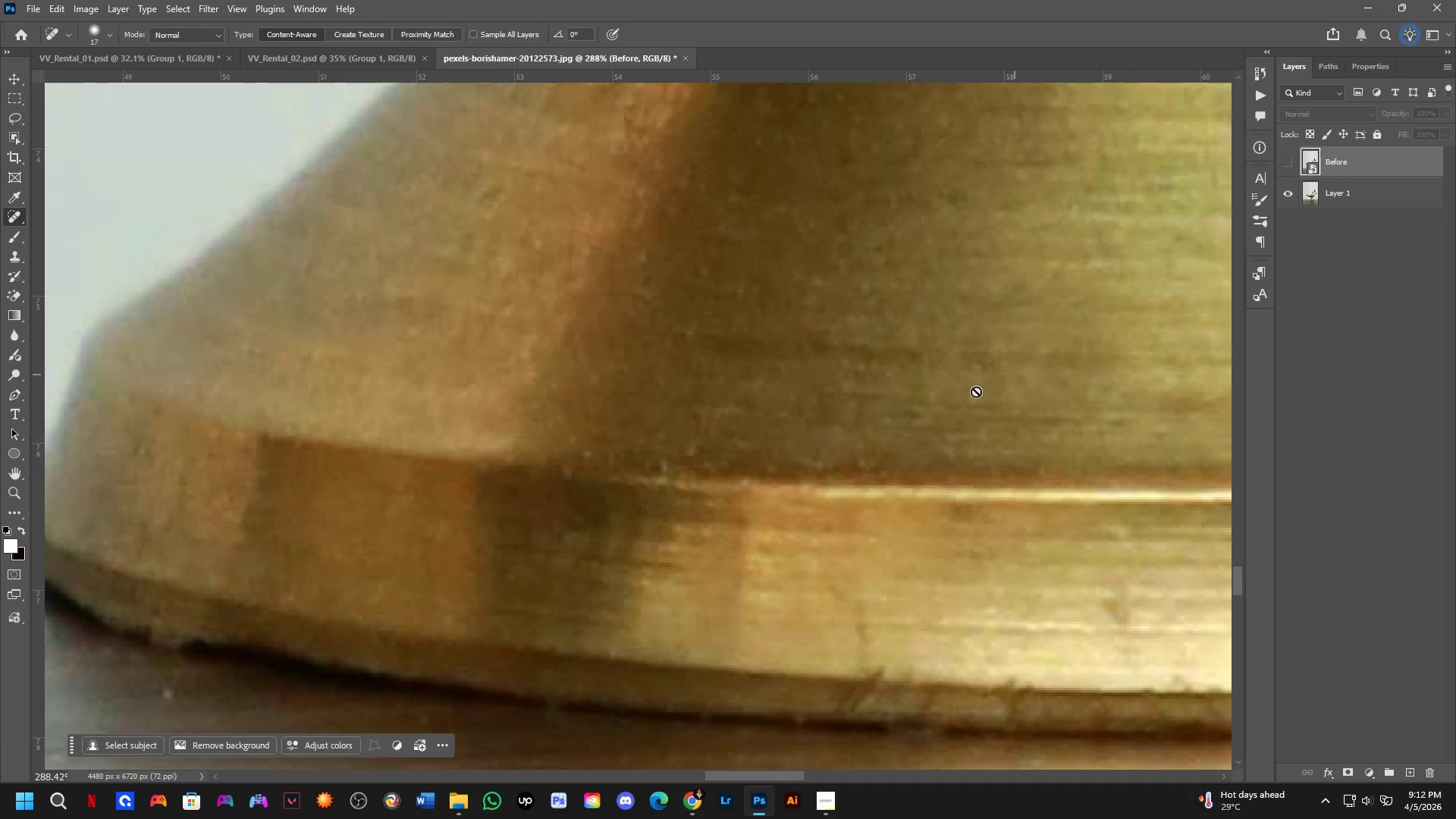 
key(Shift+ShiftLeft)
 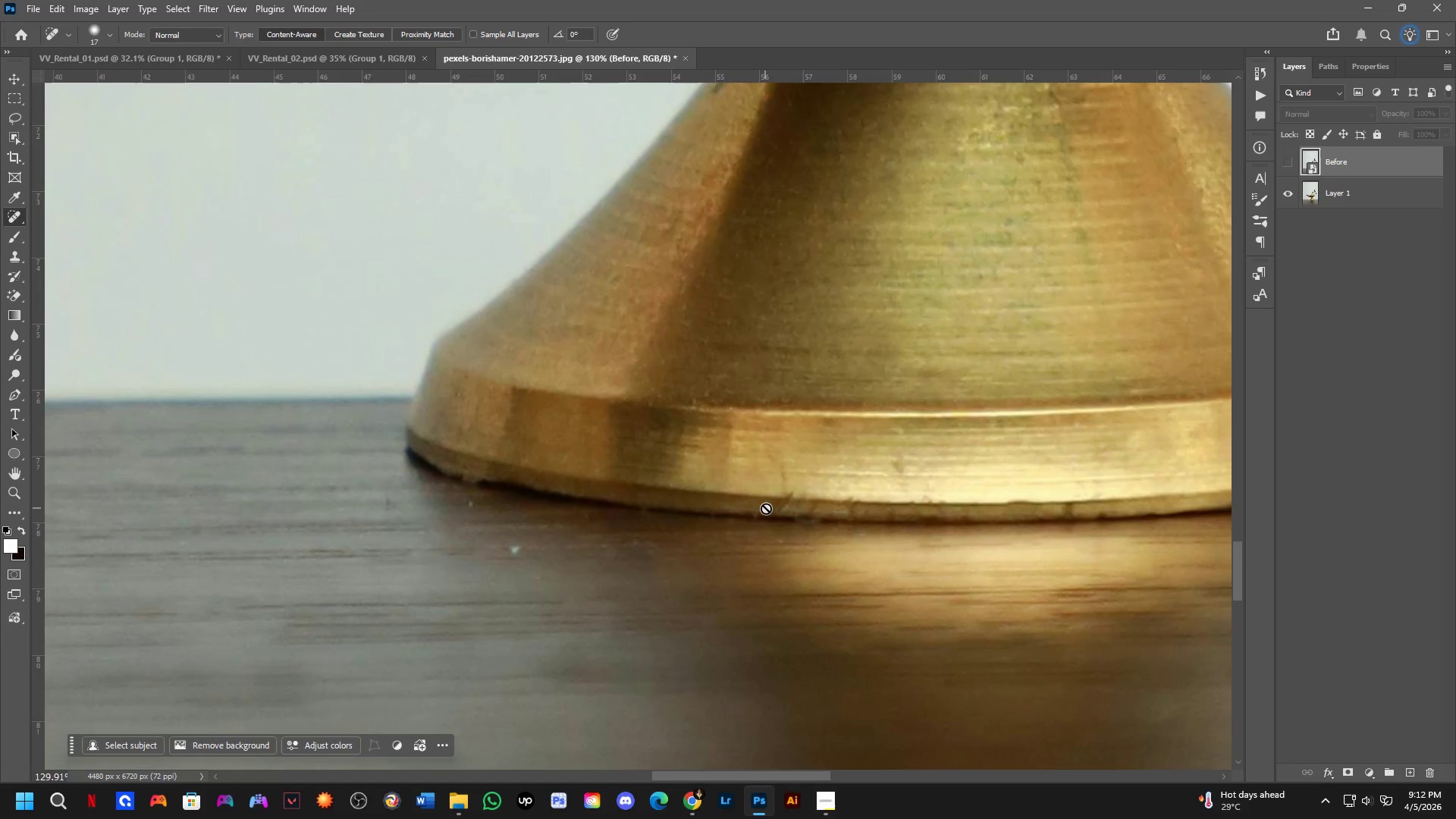 
scroll: coordinate [682, 466], scroll_direction: up, amount: 3.0
 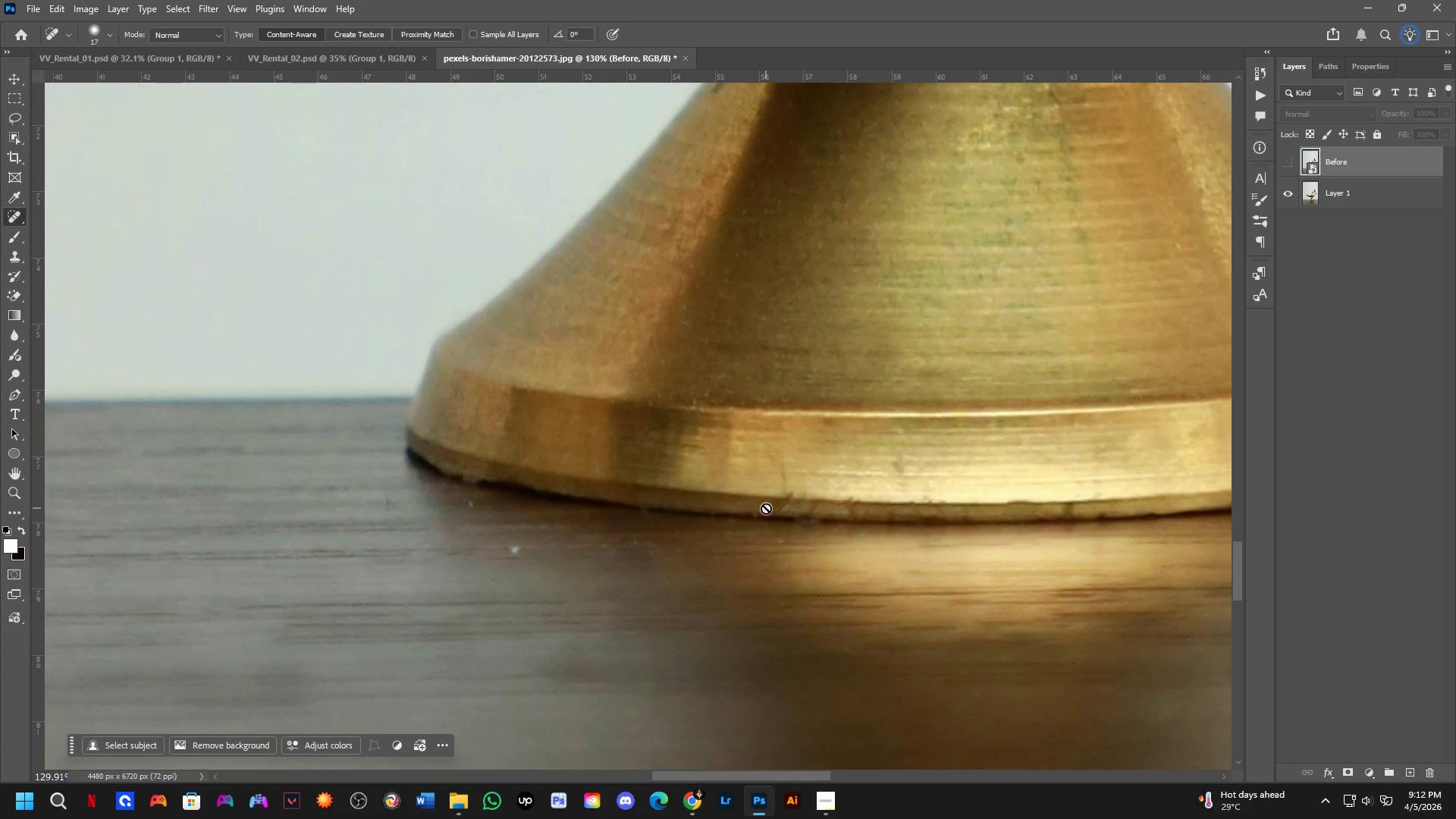 
hold_key(key=Space, duration=0.42)
 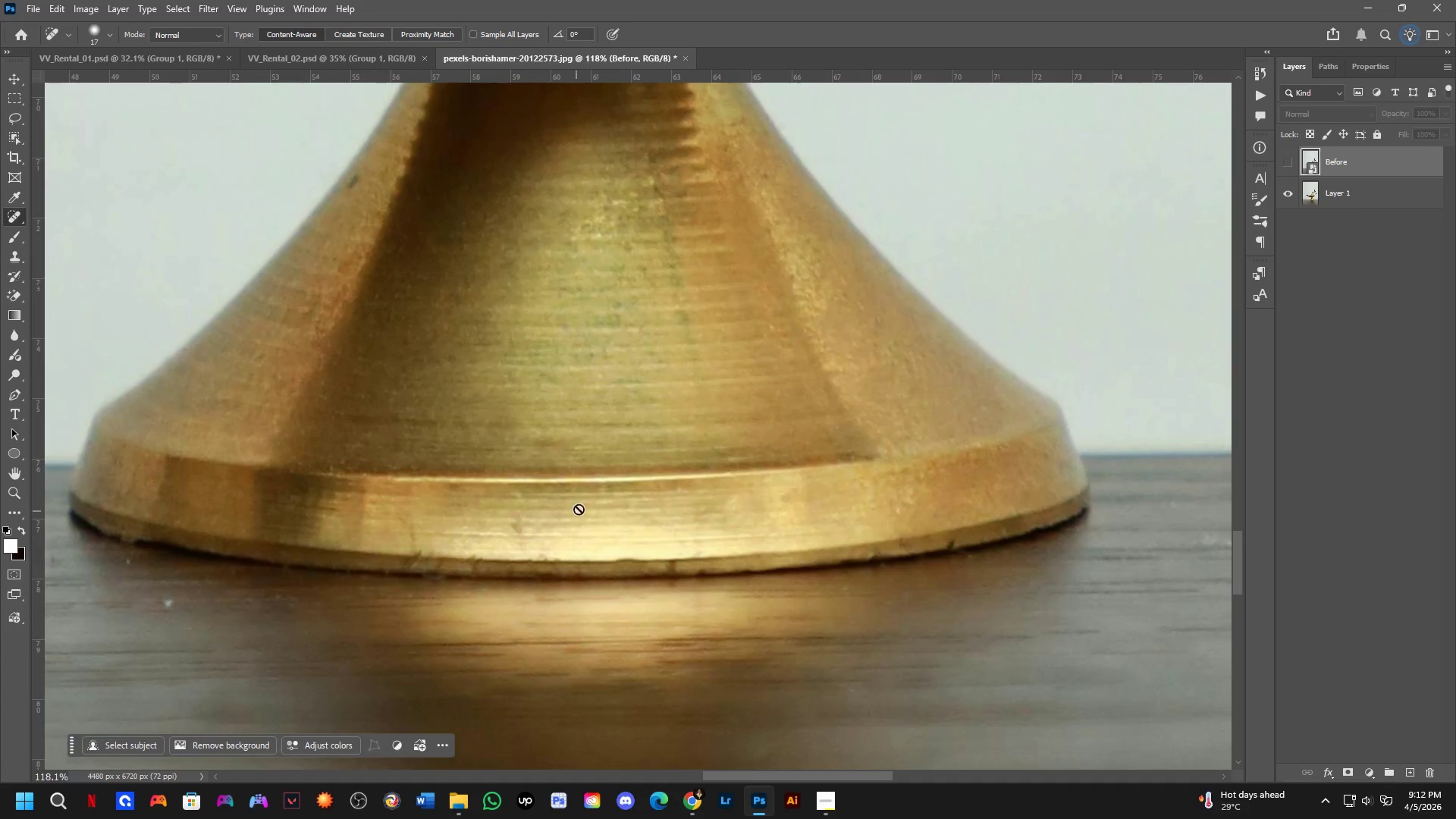 
left_click_drag(start_coordinate=[821, 515], to_coordinate=[452, 573])
 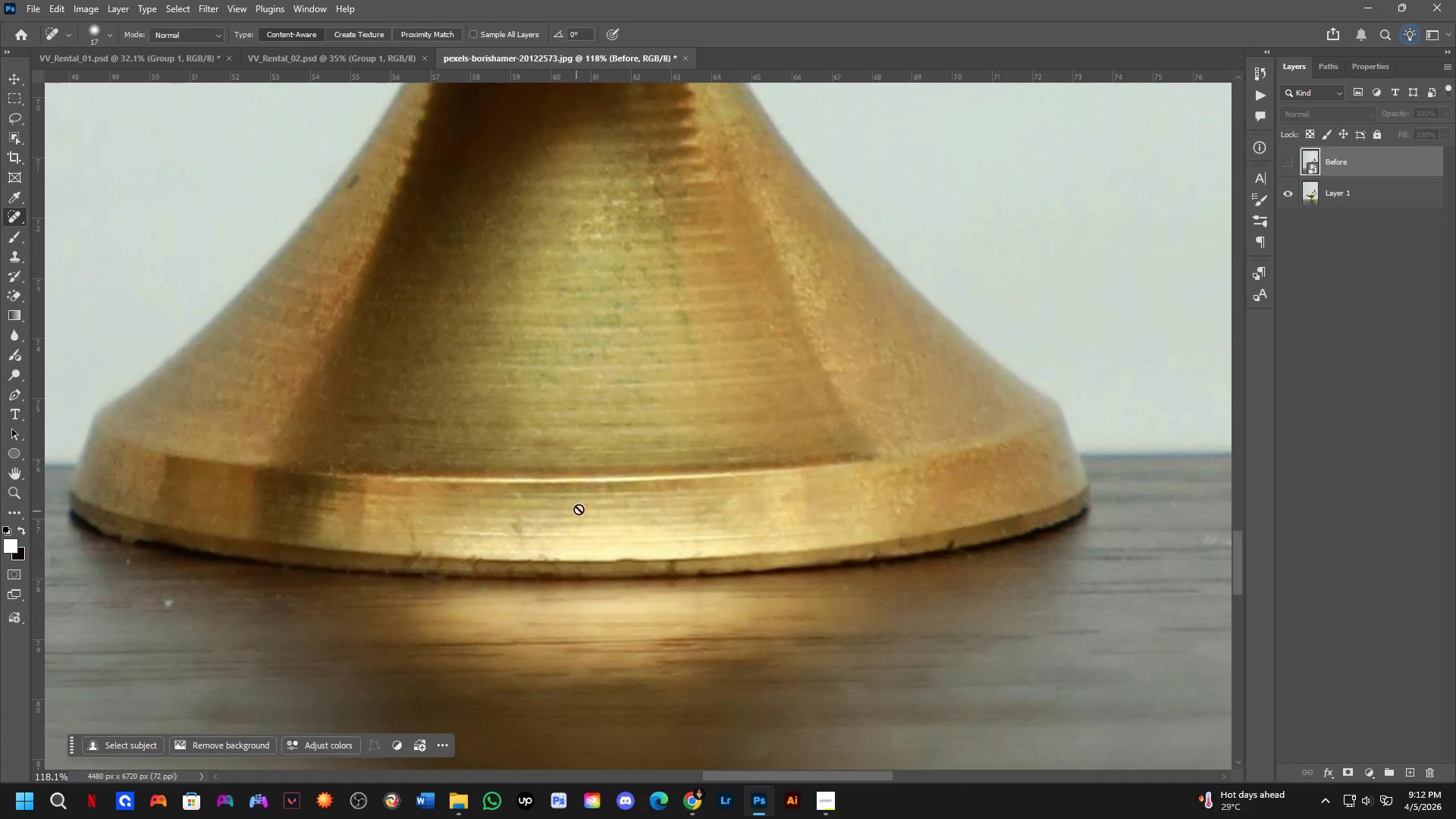 
scroll: coordinate [766, 508], scroll_direction: down, amount: 1.0
 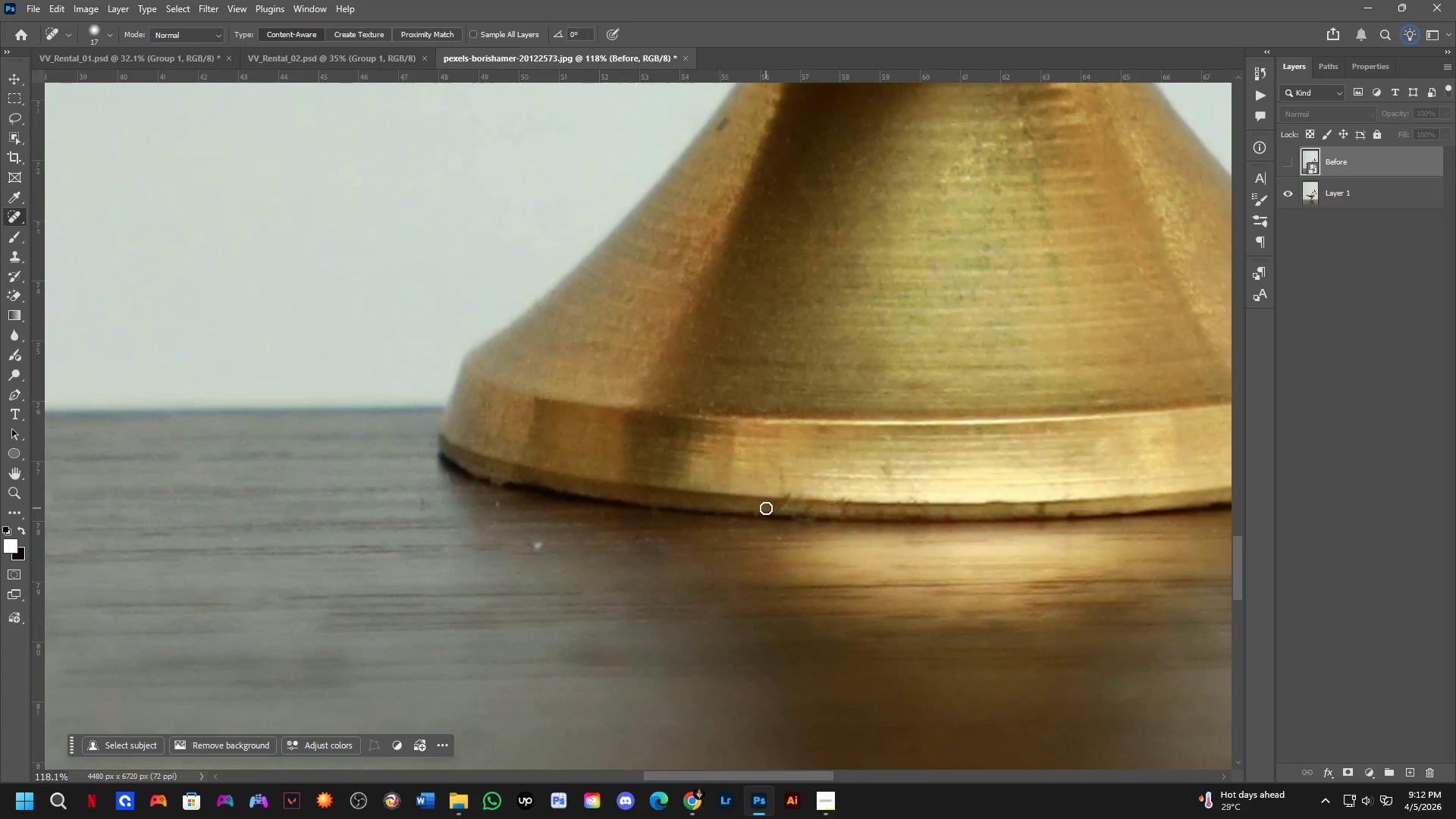 
key(P)
 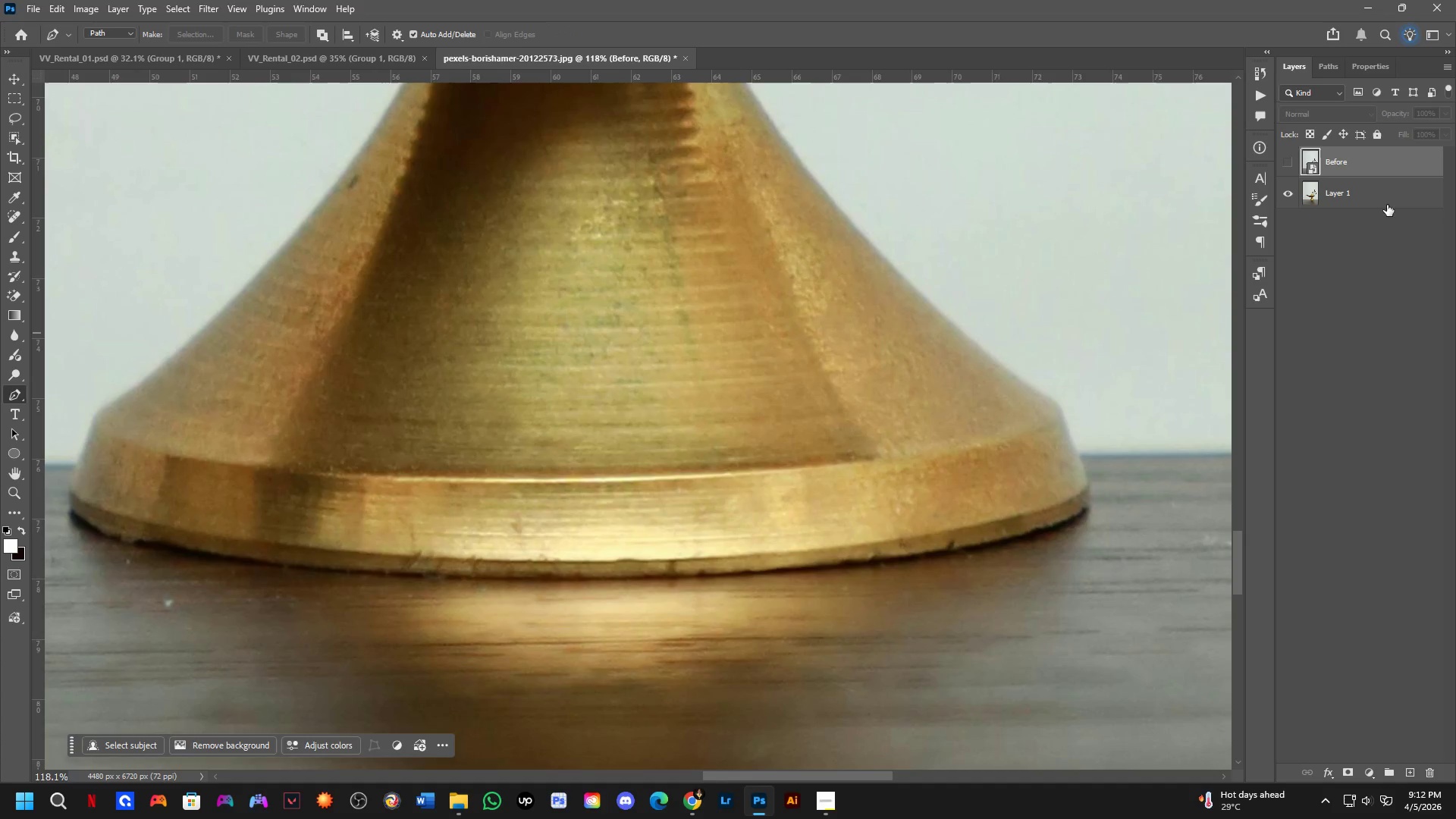 
left_click([1382, 197])
 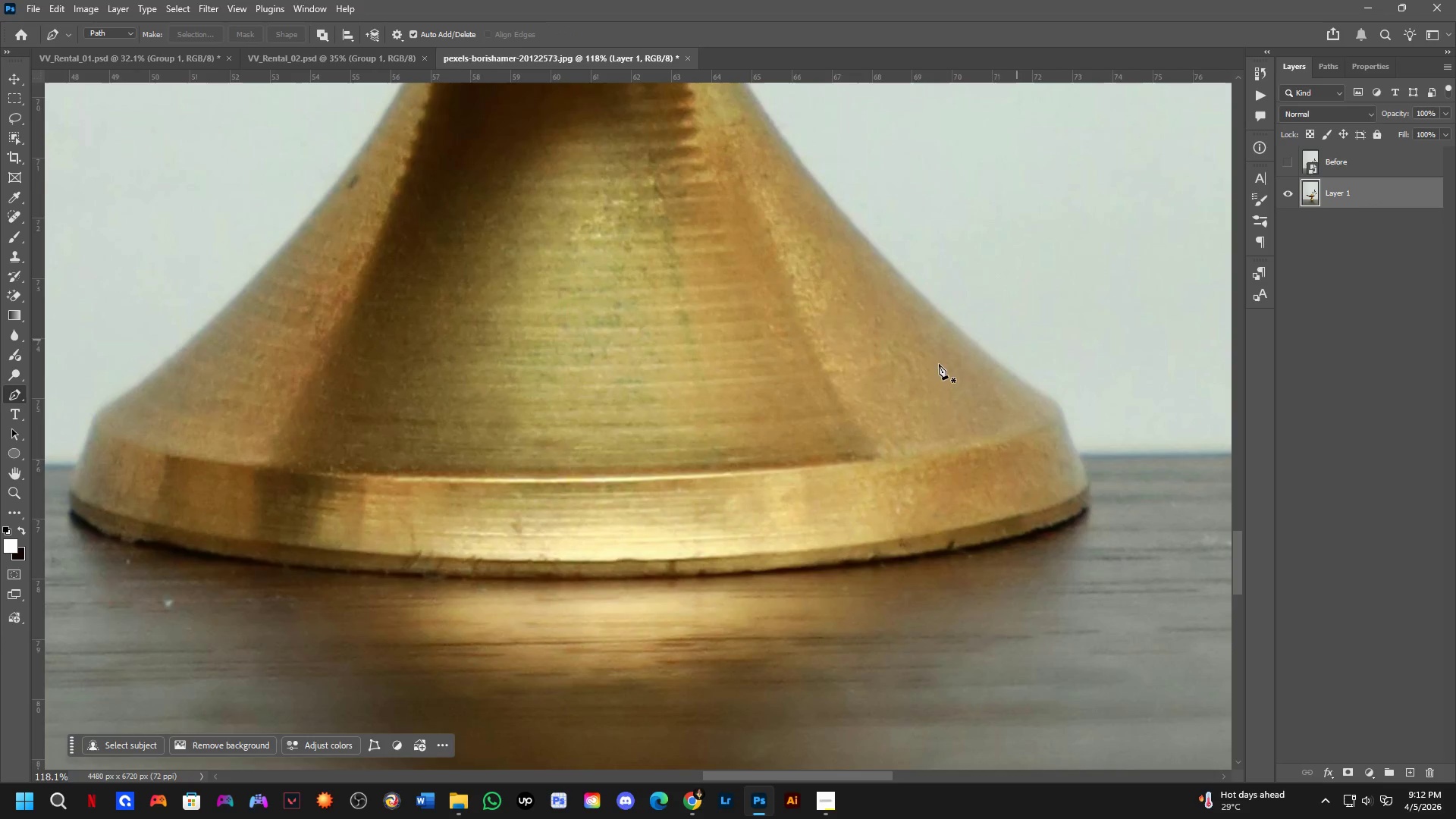 
scroll: coordinate [775, 419], scroll_direction: down, amount: 3.0
 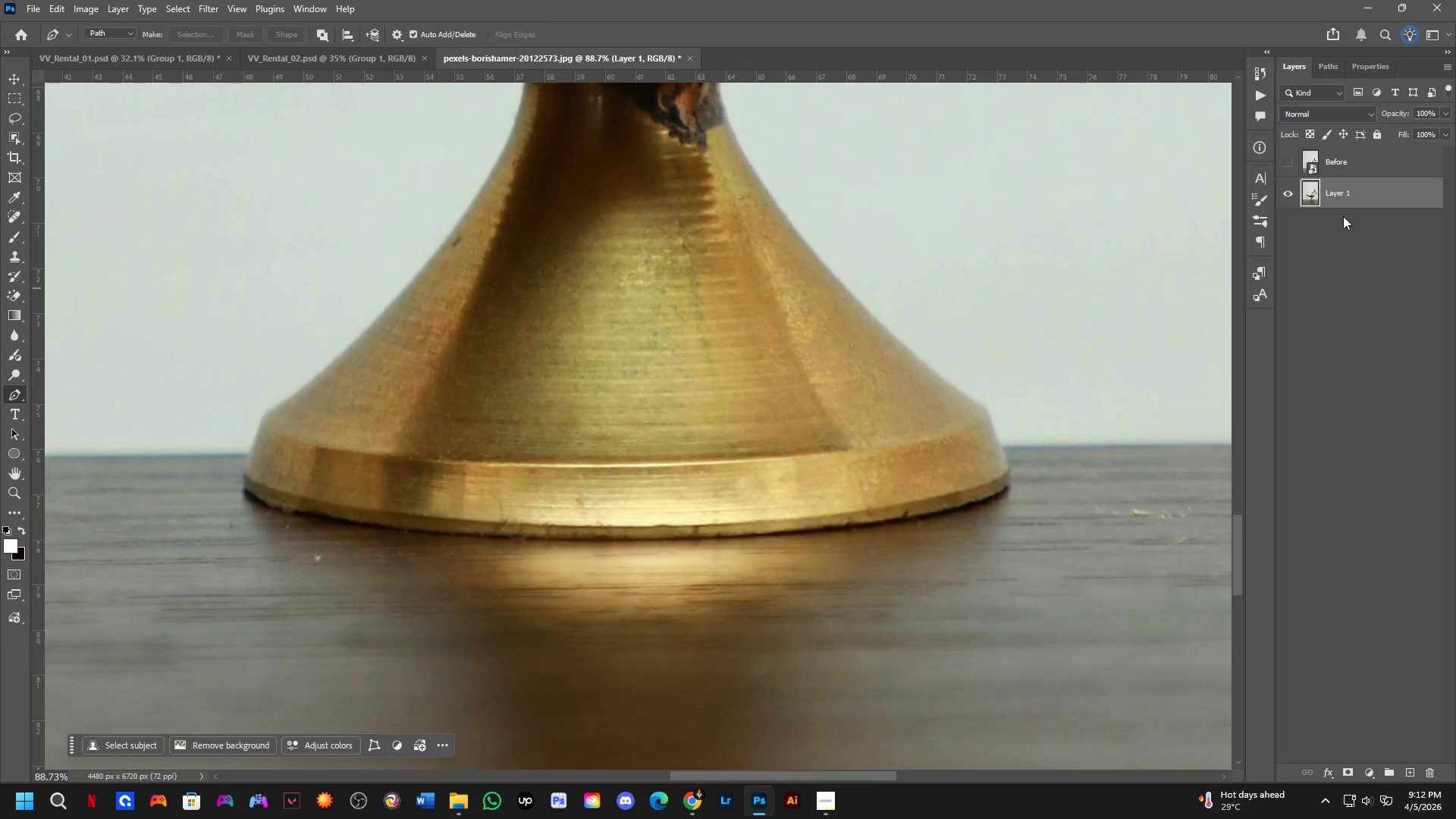 
right_click([1363, 193])
 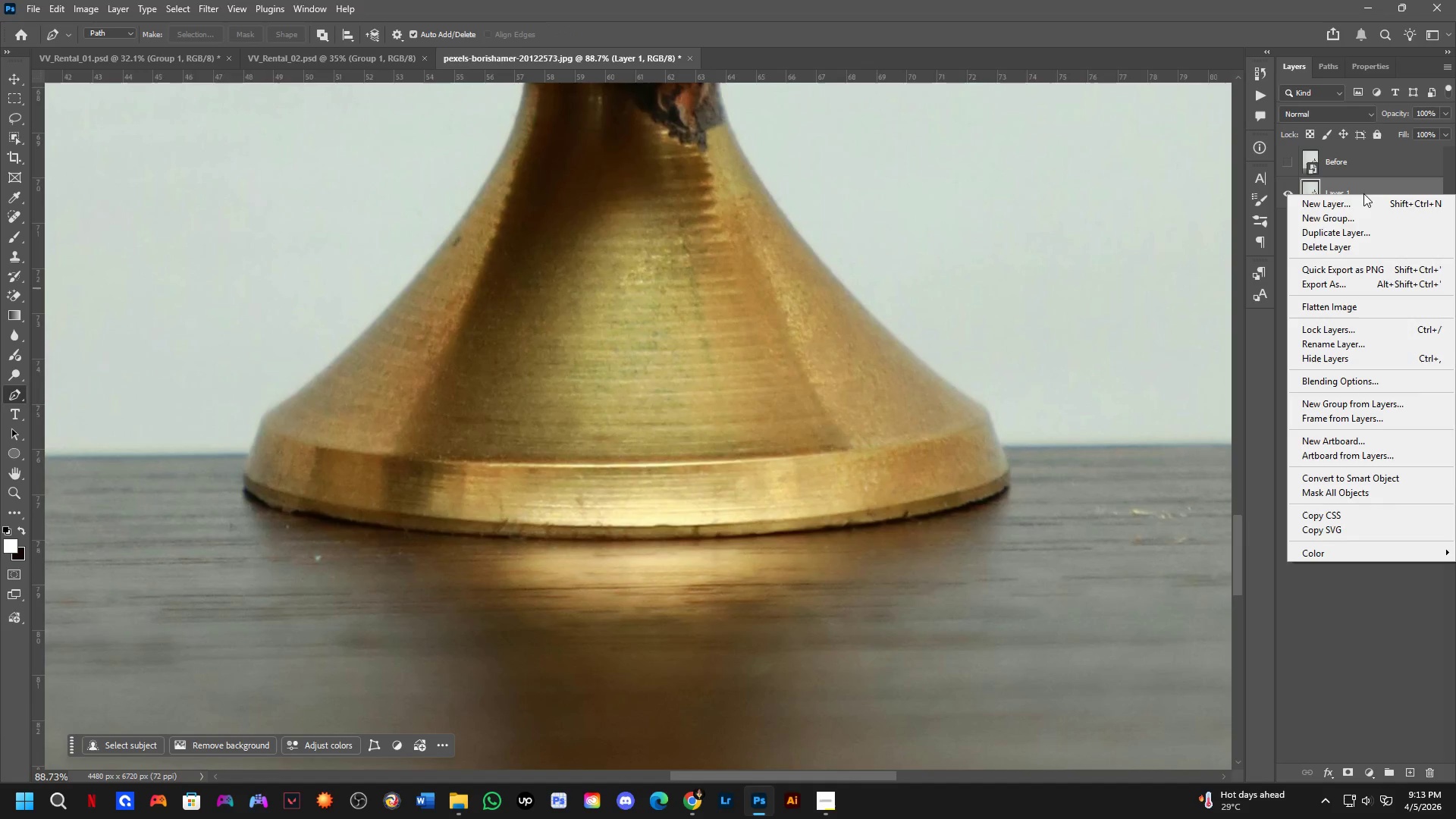 
left_click_drag(start_coordinate=[1373, 490], to_coordinate=[1368, 476])
 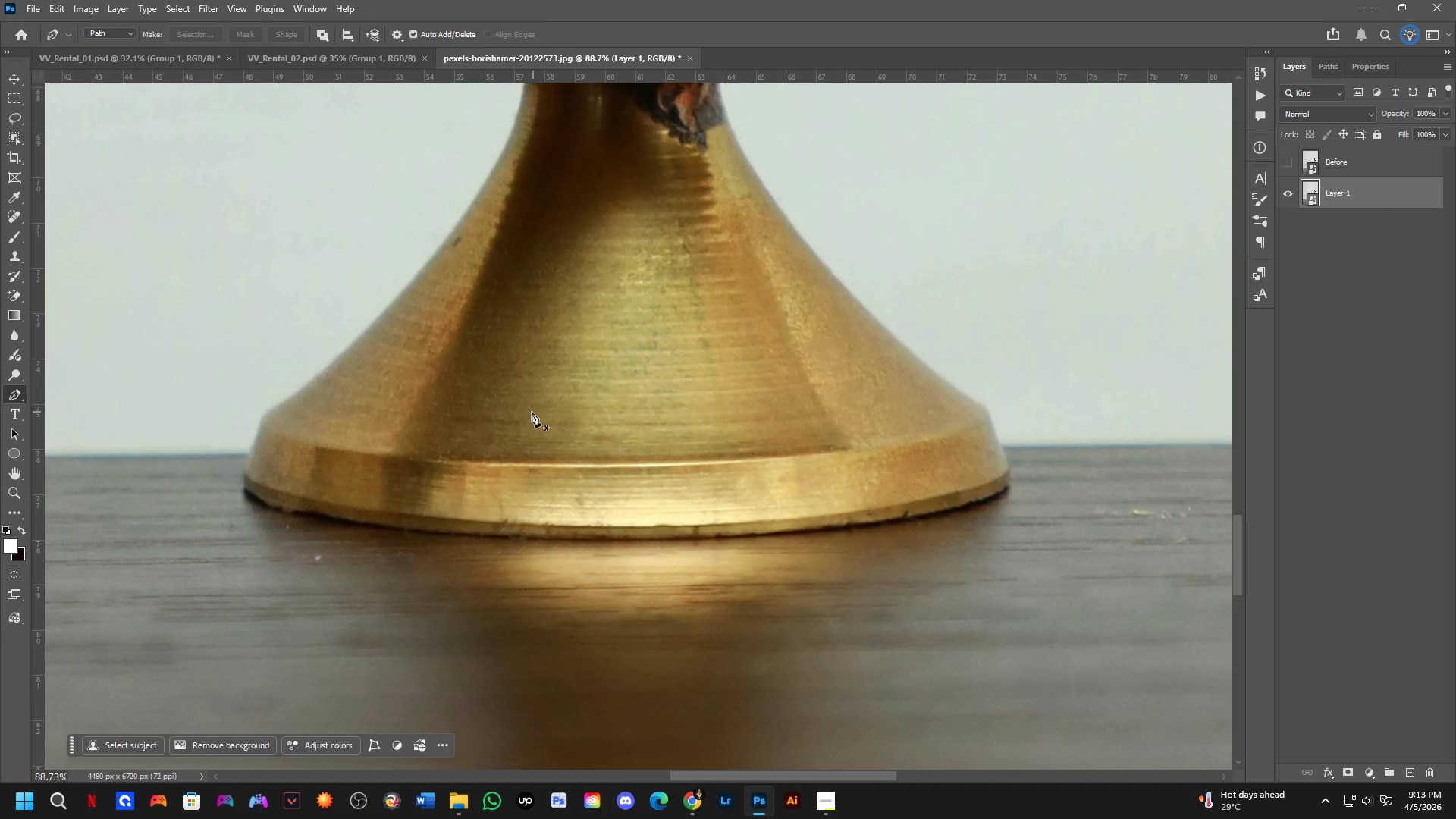 
scroll: coordinate [224, 498], scroll_direction: up, amount: 6.0
 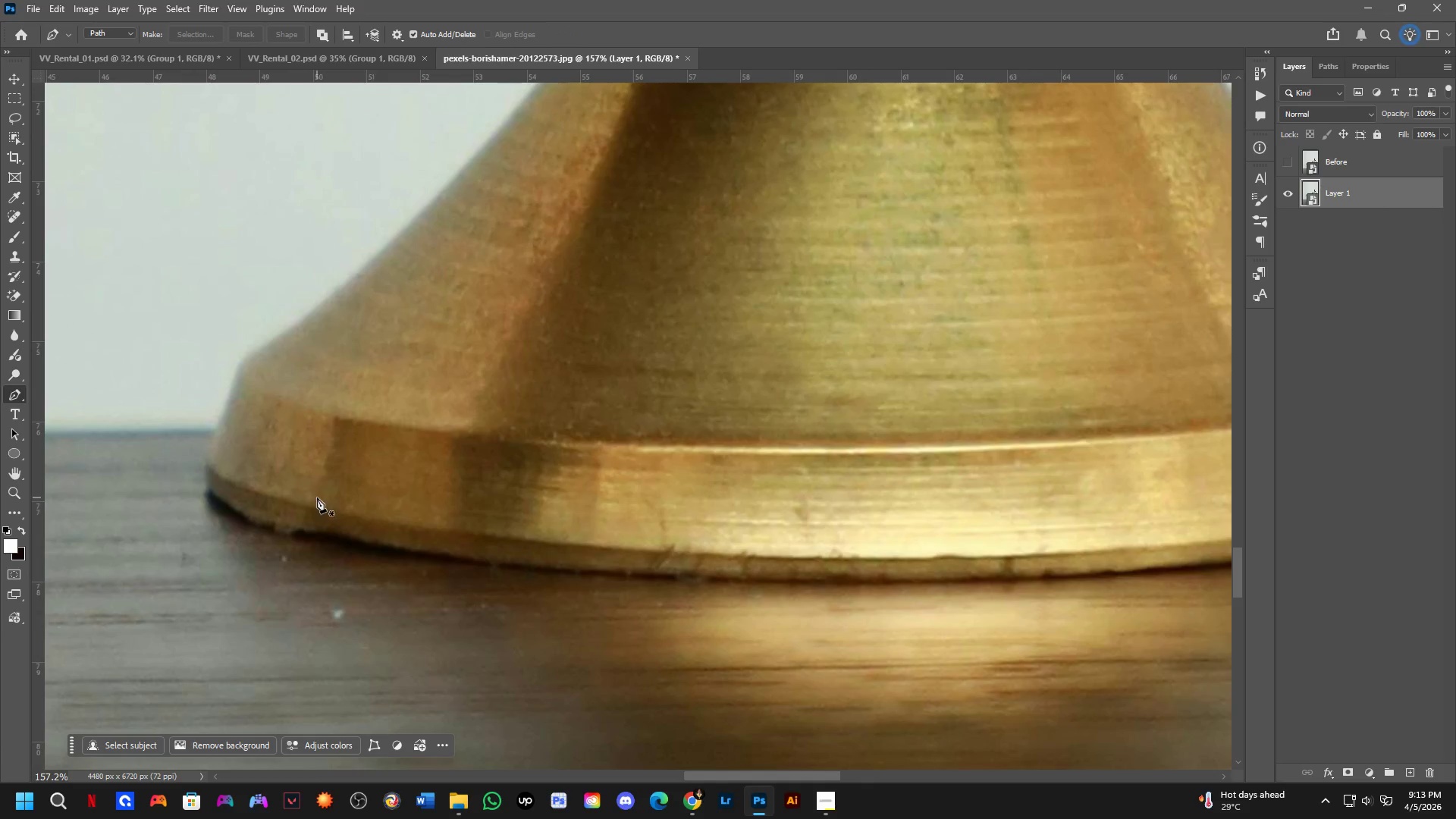 
hold_key(key=Space, duration=0.69)
 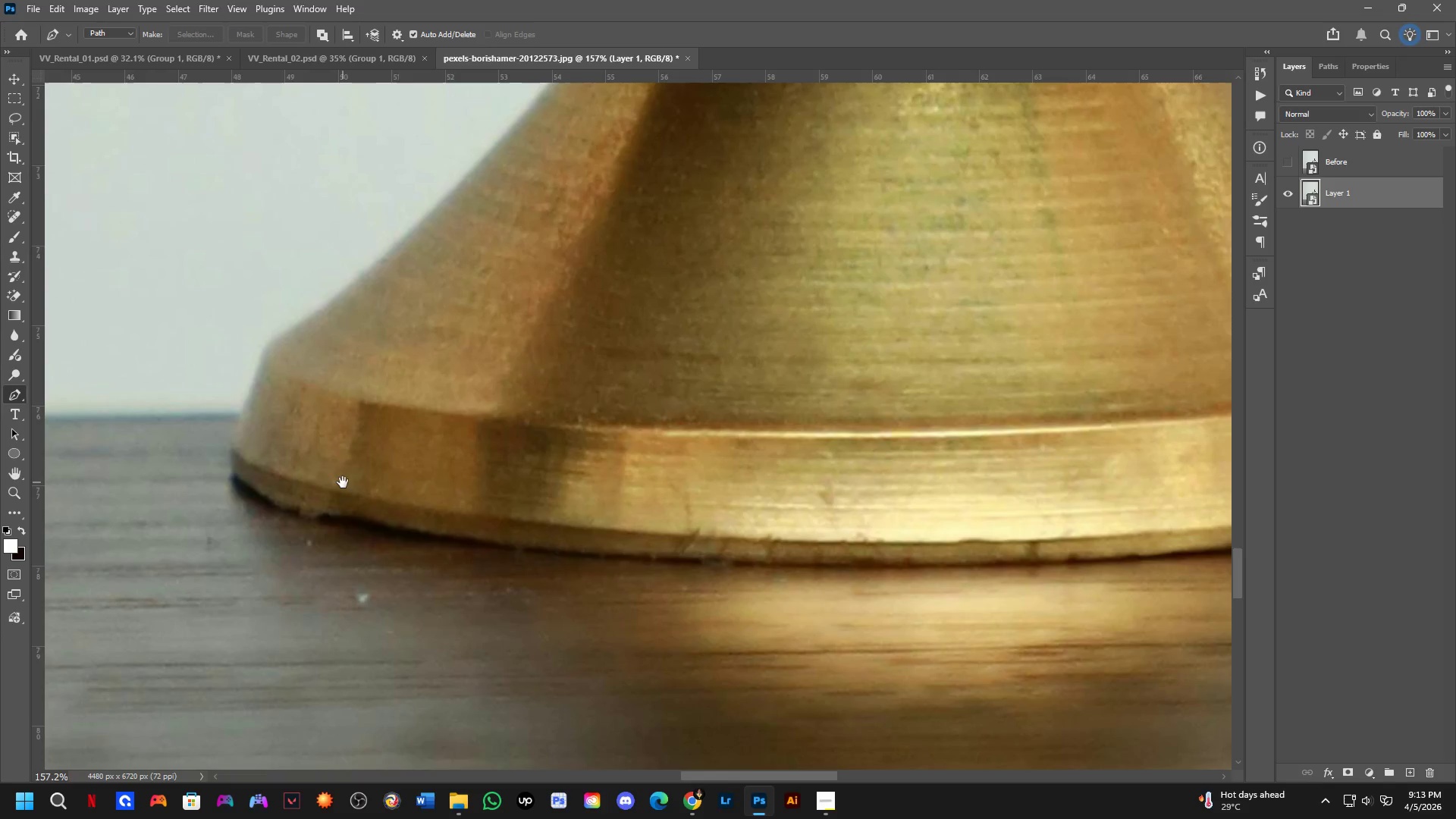 
left_click_drag(start_coordinate=[318, 498], to_coordinate=[343, 482])
 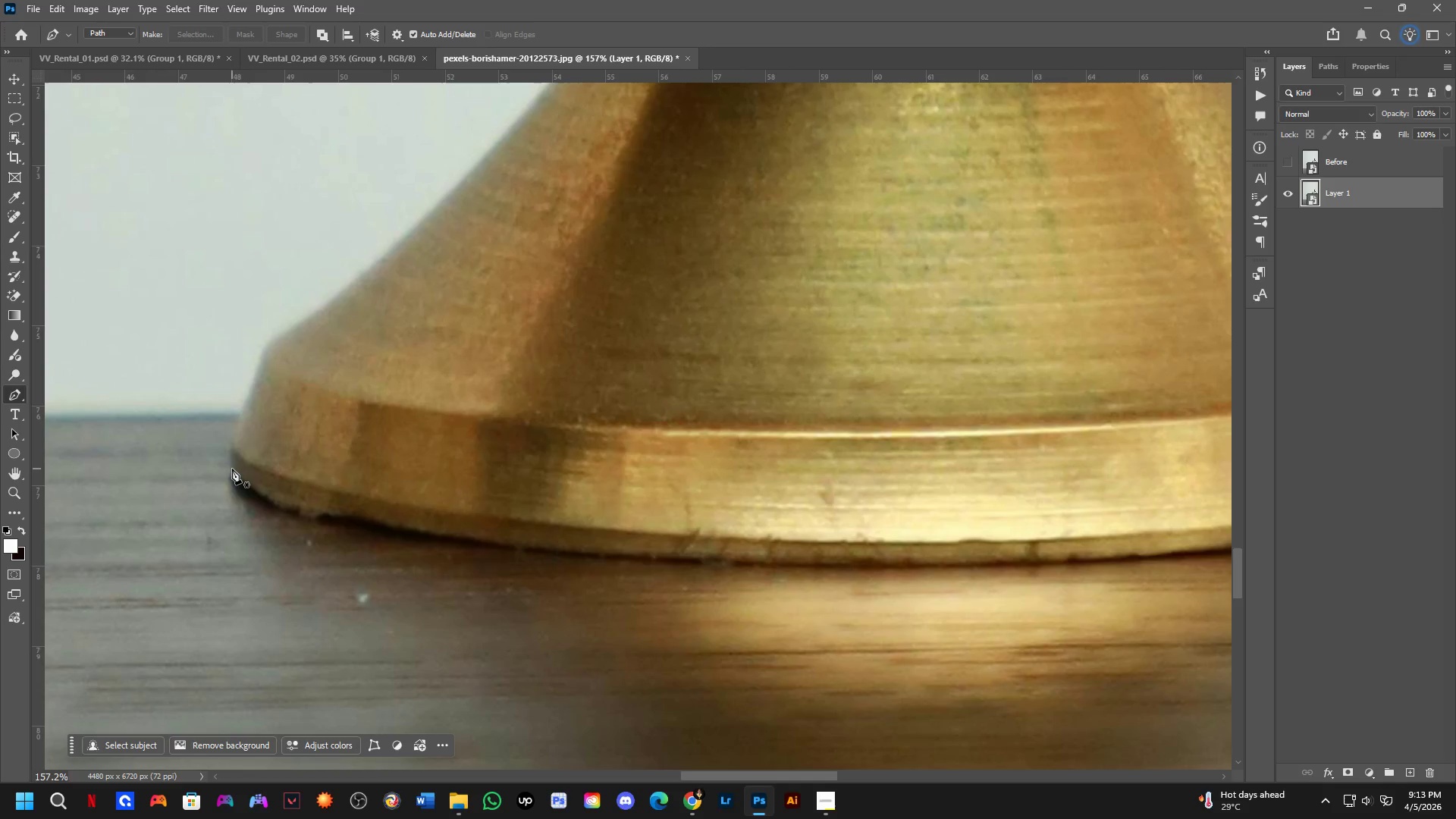 
left_click([232, 469])
 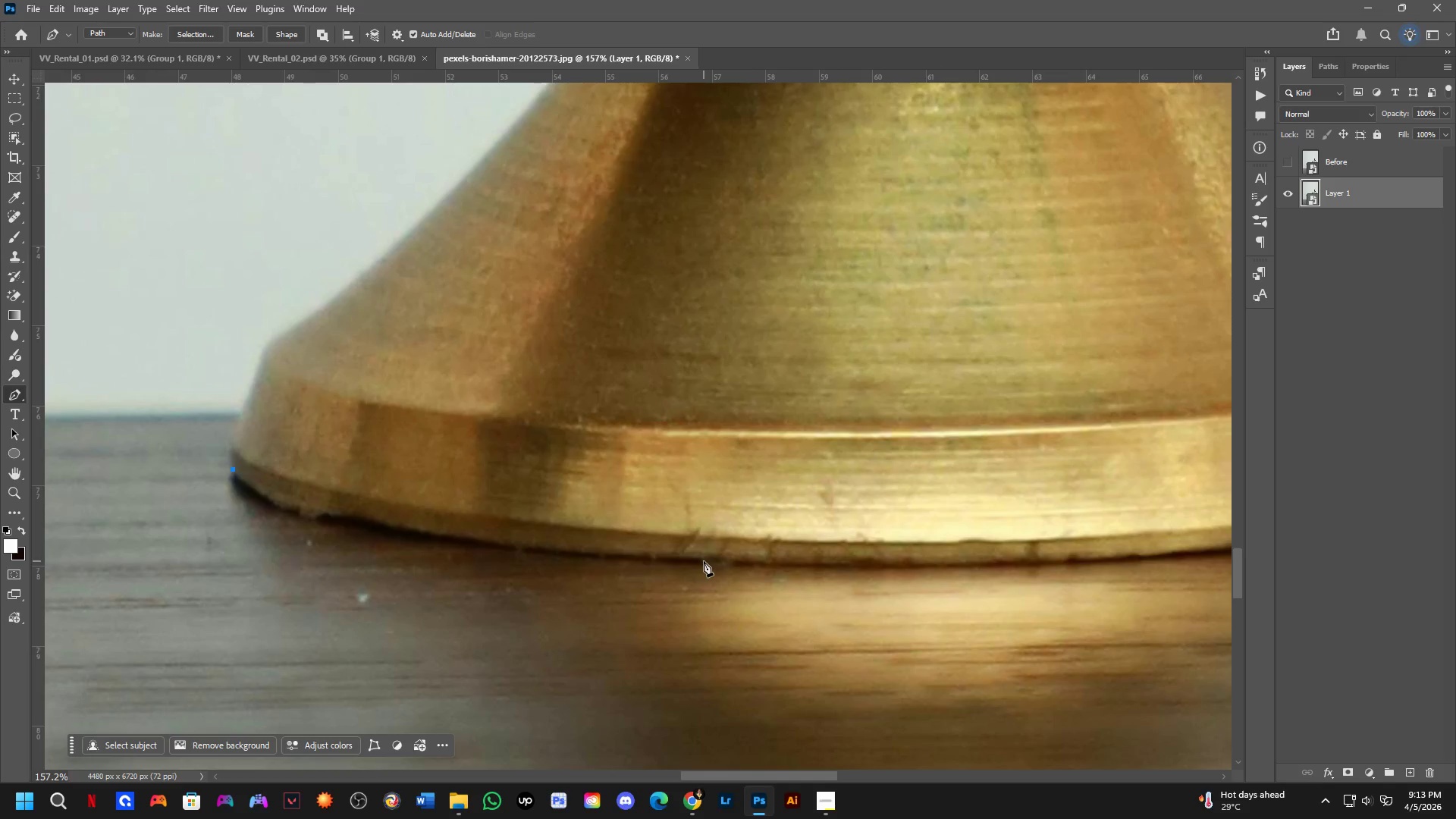 
left_click_drag(start_coordinate=[712, 558], to_coordinate=[1150, 566])
 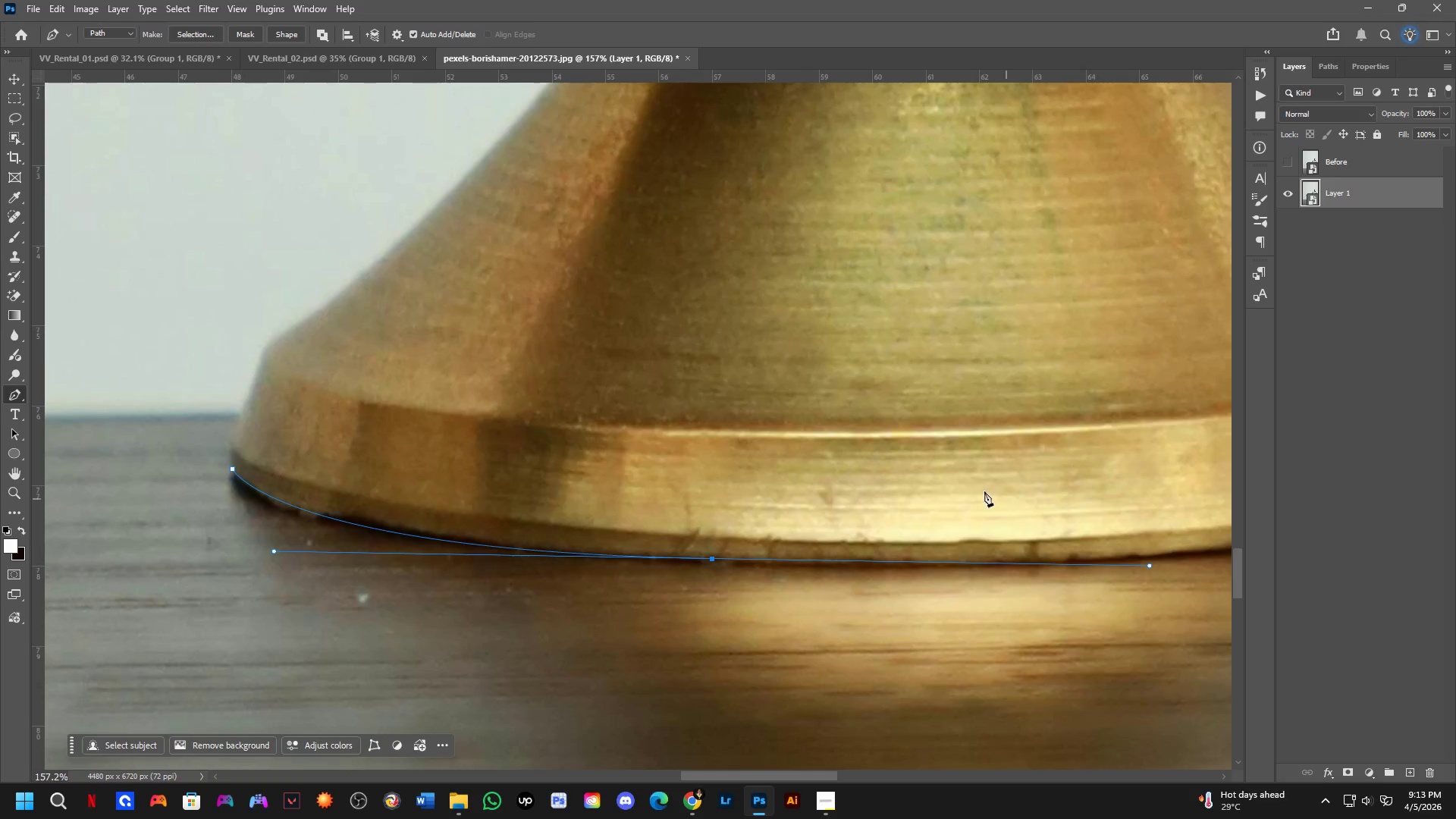 
hold_key(key=Space, duration=1.0)
 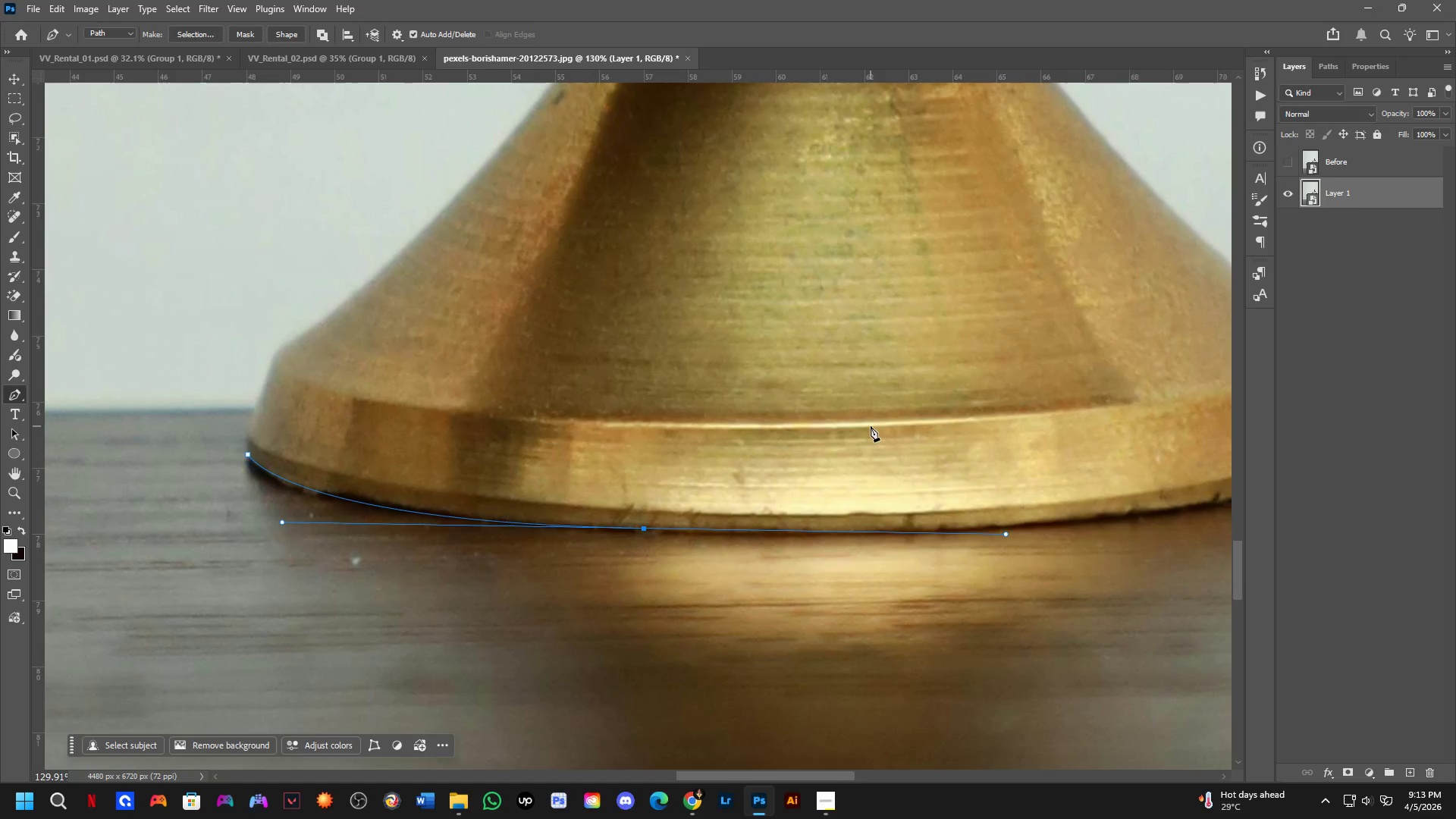 
left_click_drag(start_coordinate=[982, 444], to_coordinate=[871, 426])
 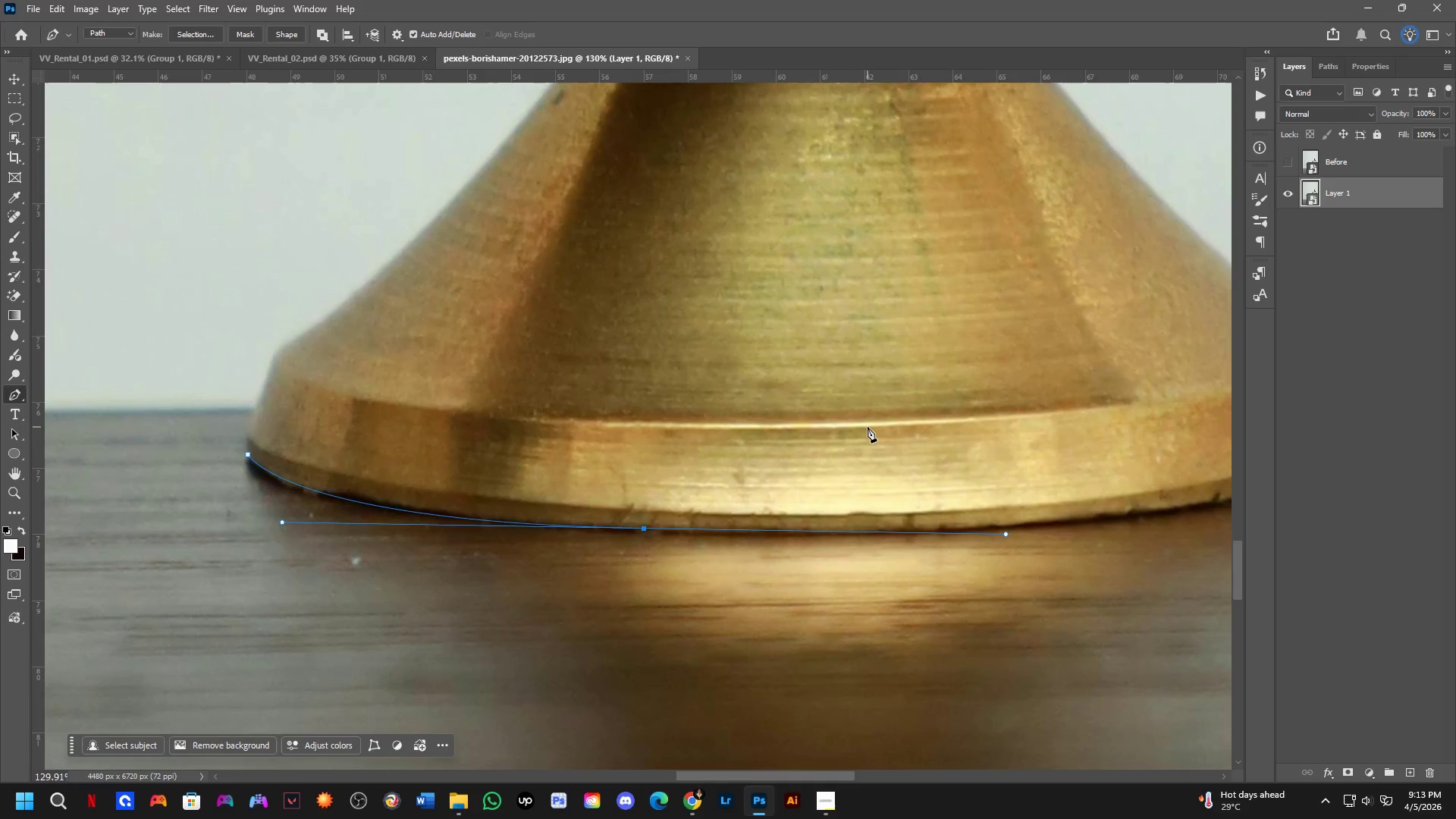 
scroll: coordinate [961, 486], scroll_direction: down, amount: 2.0
 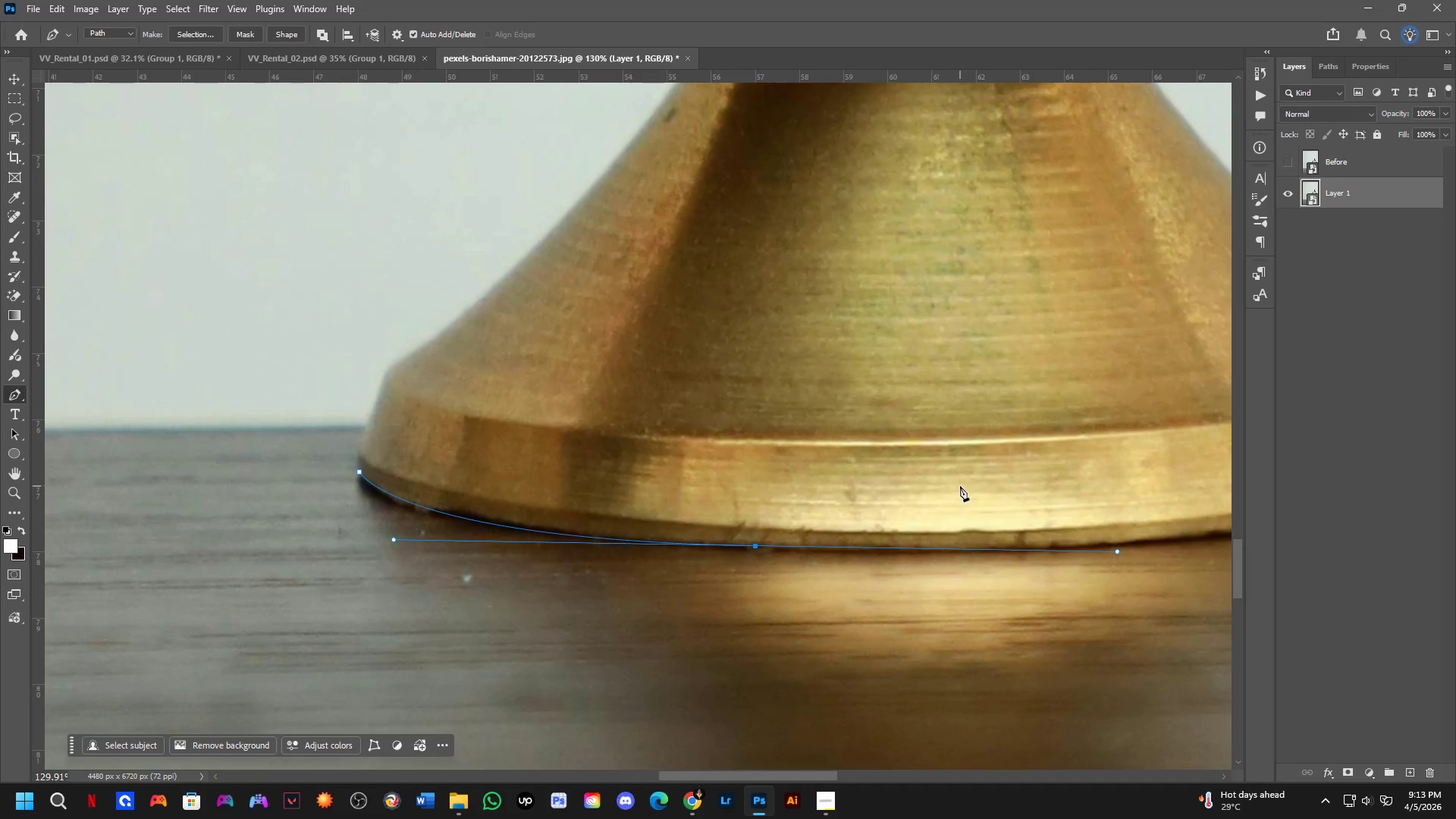 
hold_key(key=Space, duration=0.55)
 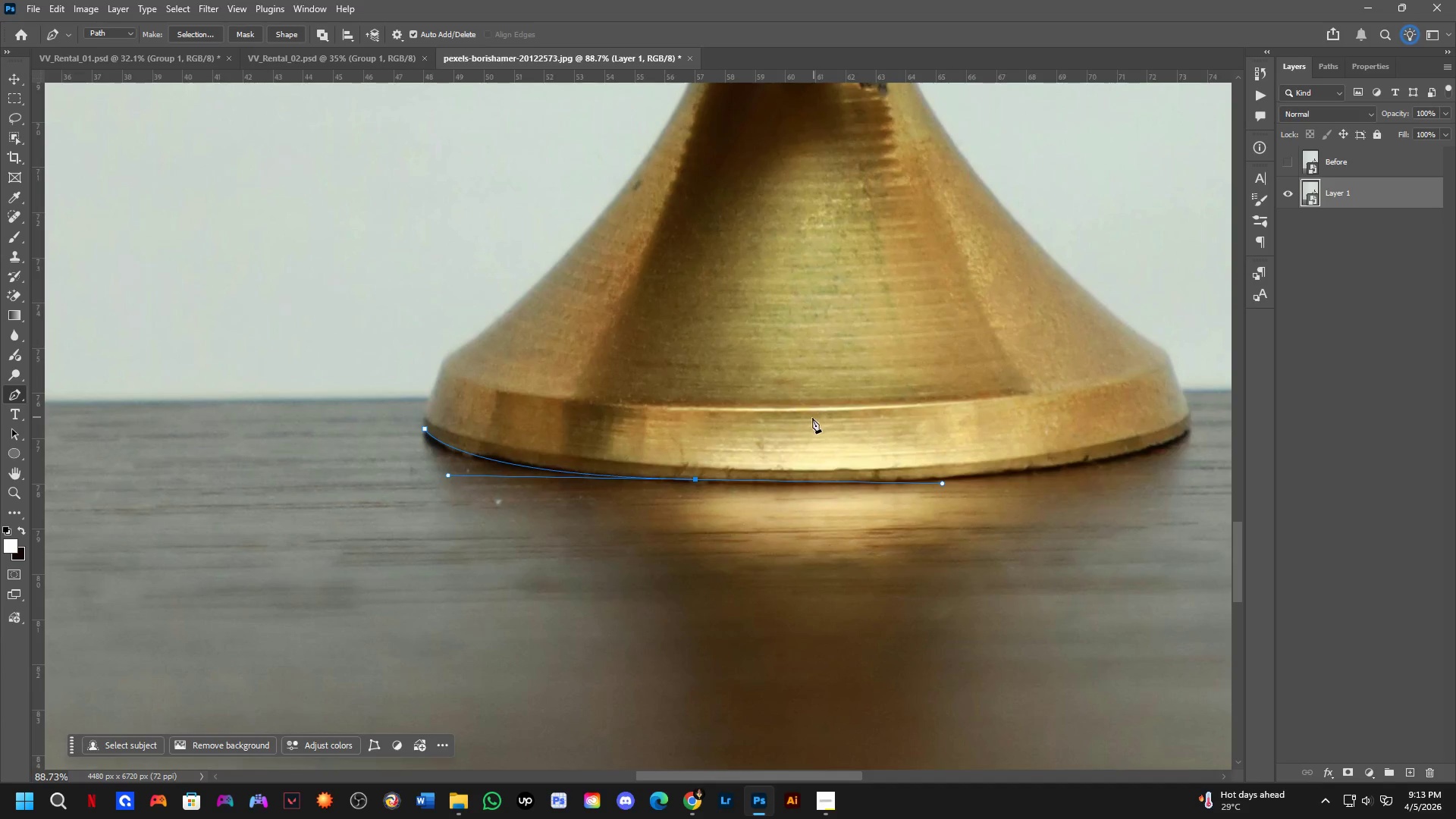 
left_click_drag(start_coordinate=[843, 426], to_coordinate=[826, 410])
 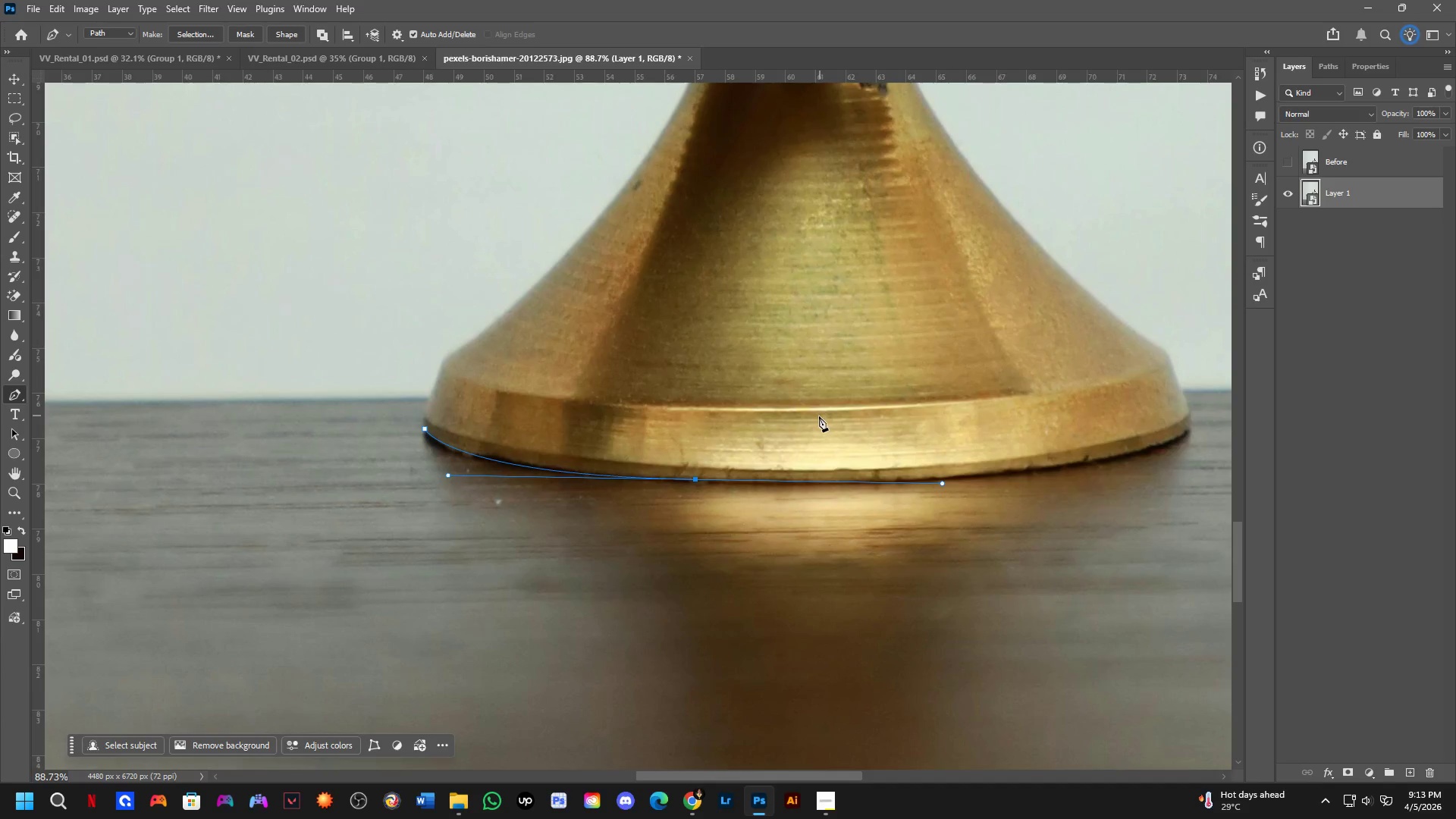 
scroll: coordinate [855, 427], scroll_direction: down, amount: 4.0
 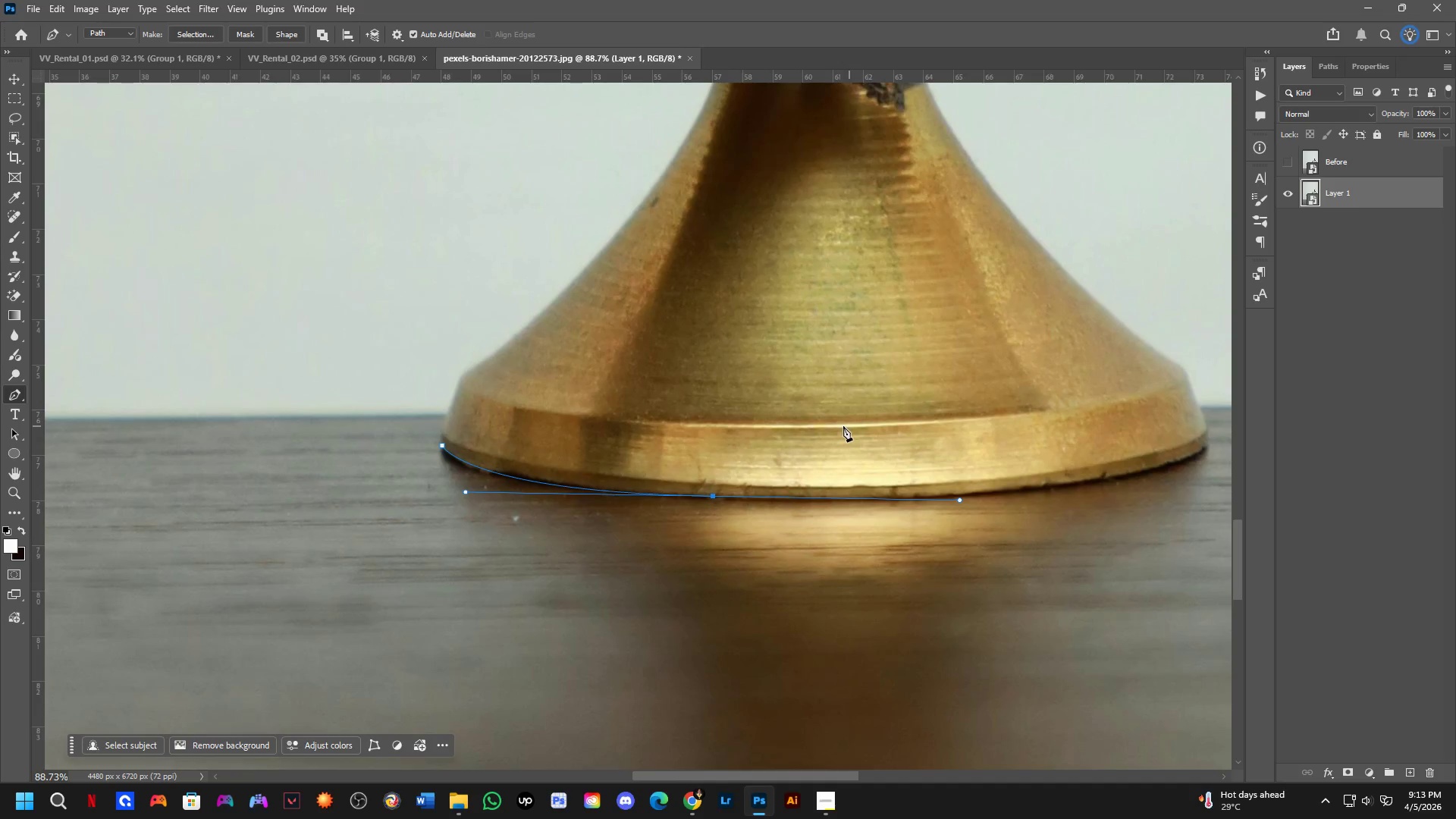 
scroll: coordinate [784, 418], scroll_direction: up, amount: 3.0
 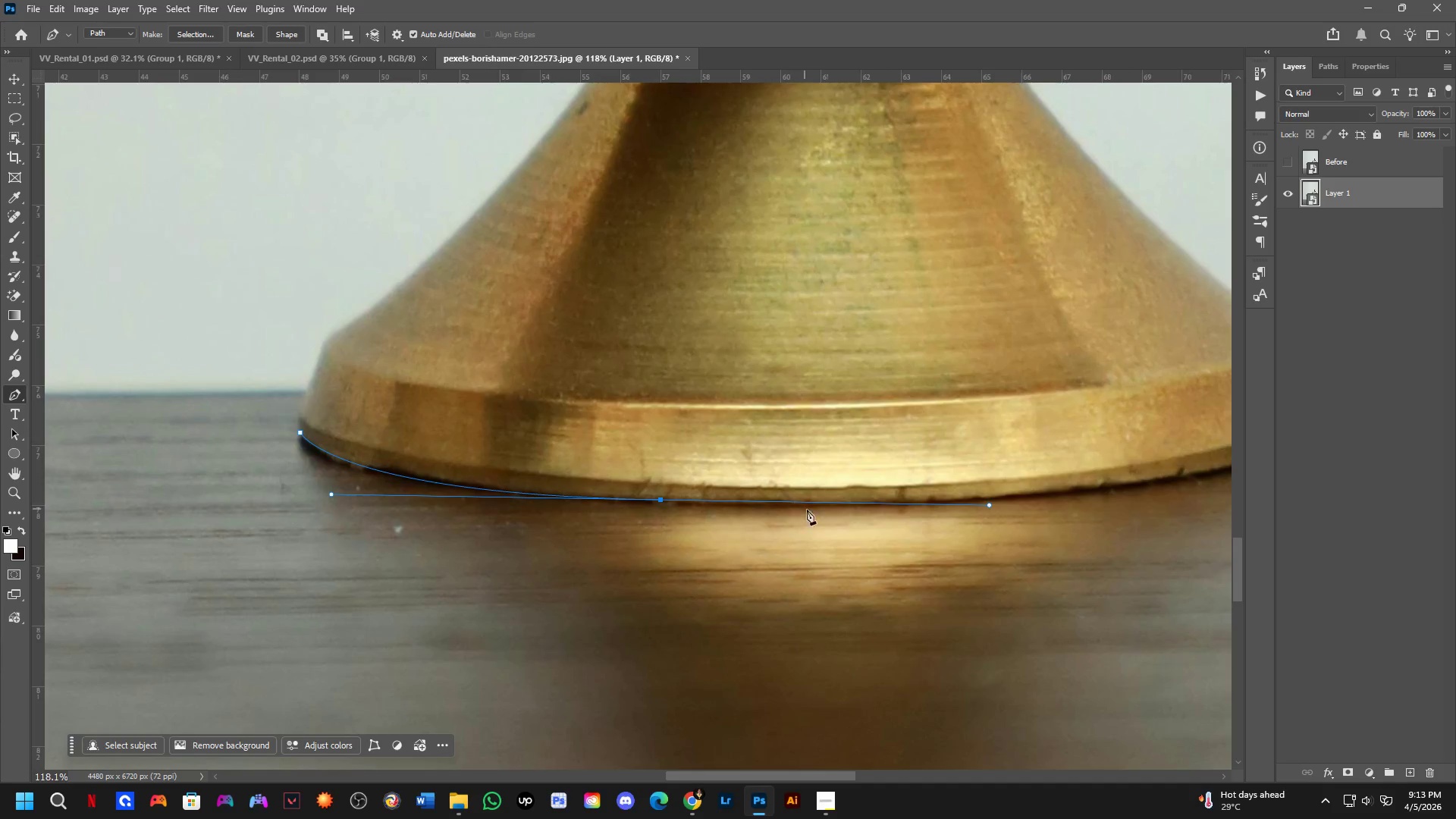 
hold_key(key=Space, duration=0.47)
 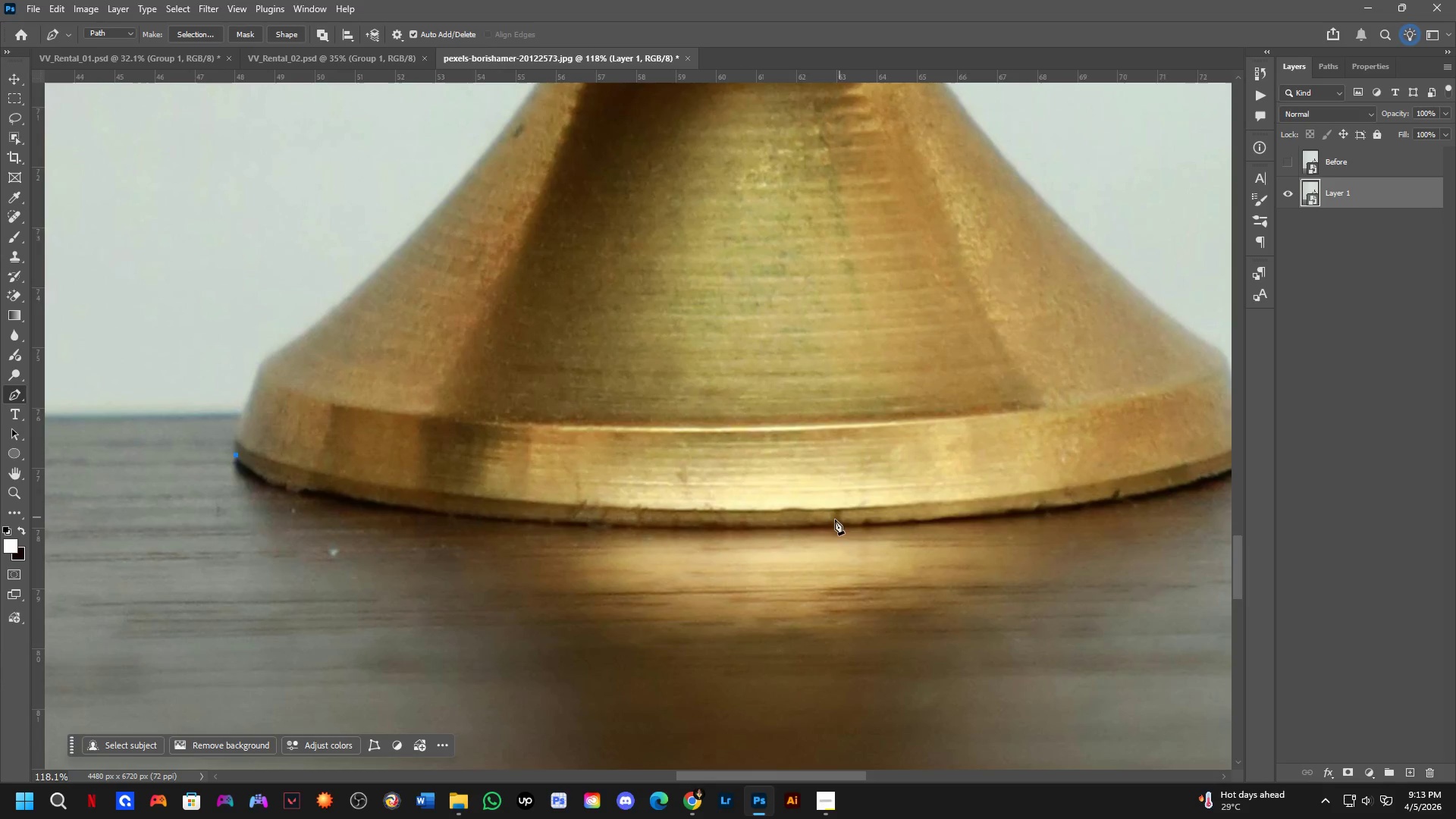 
left_click_drag(start_coordinate=[915, 593], to_coordinate=[851, 616])
 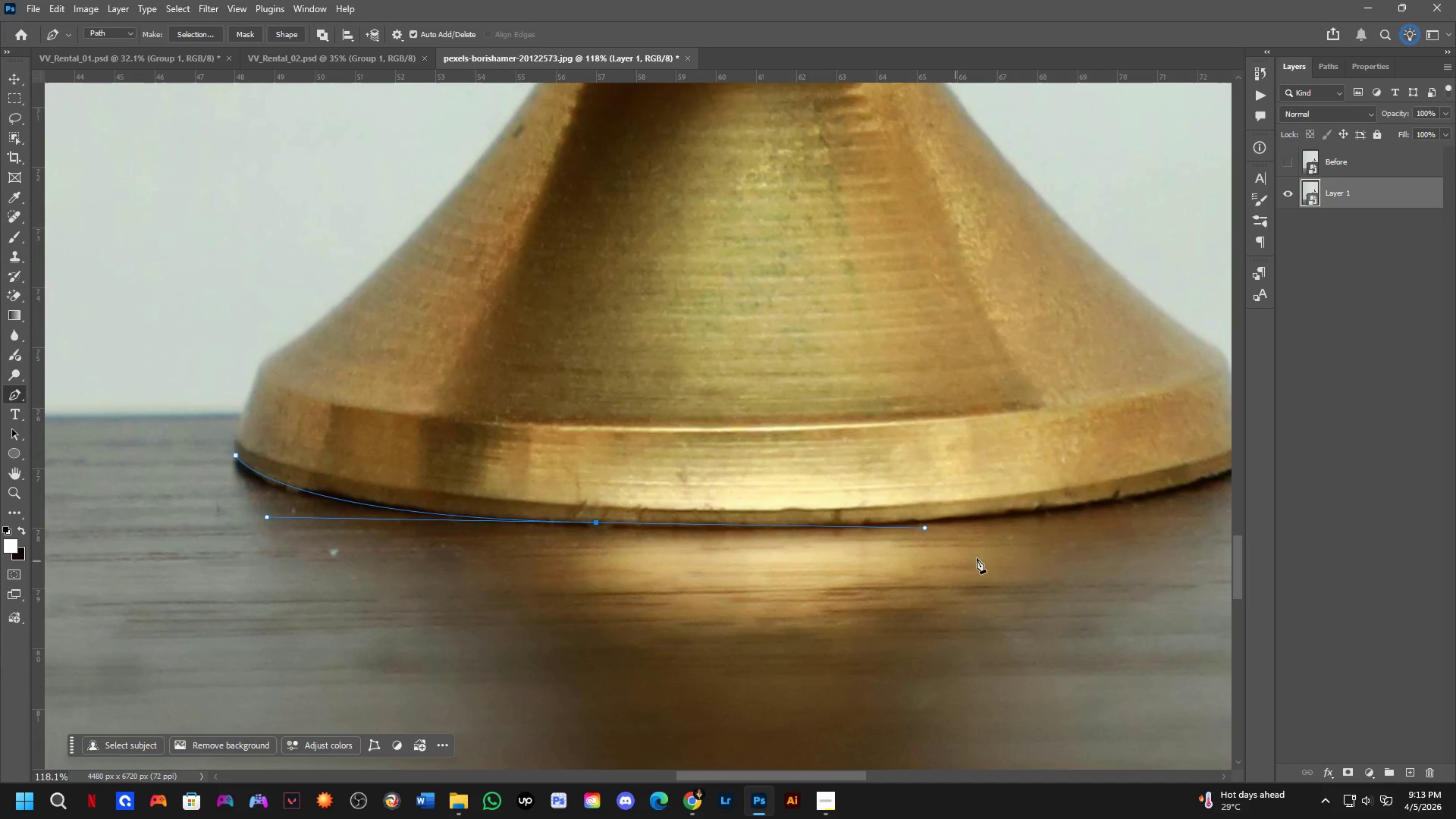 
key(Control+ControlLeft)
 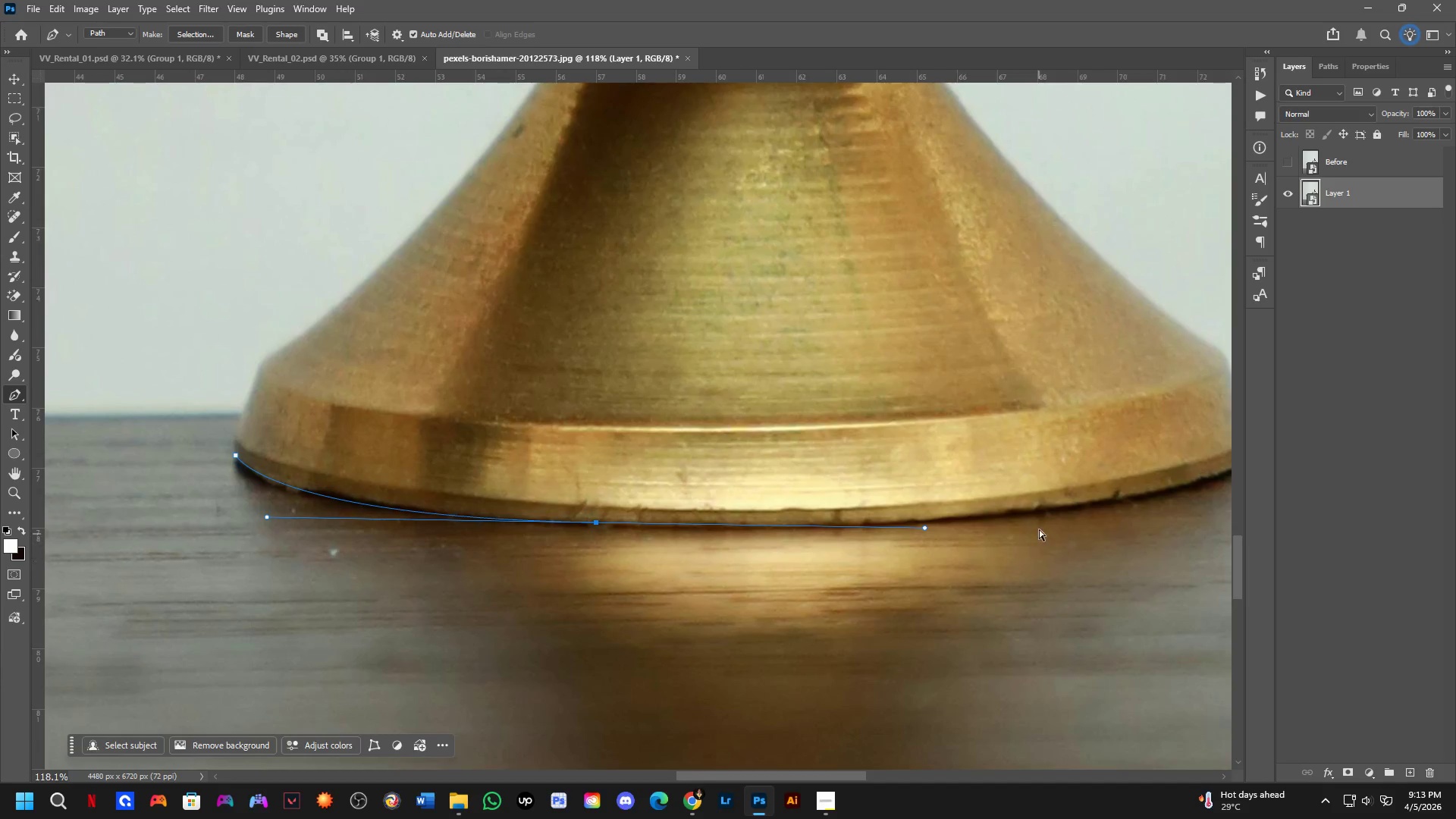 
key(Control+Z)
 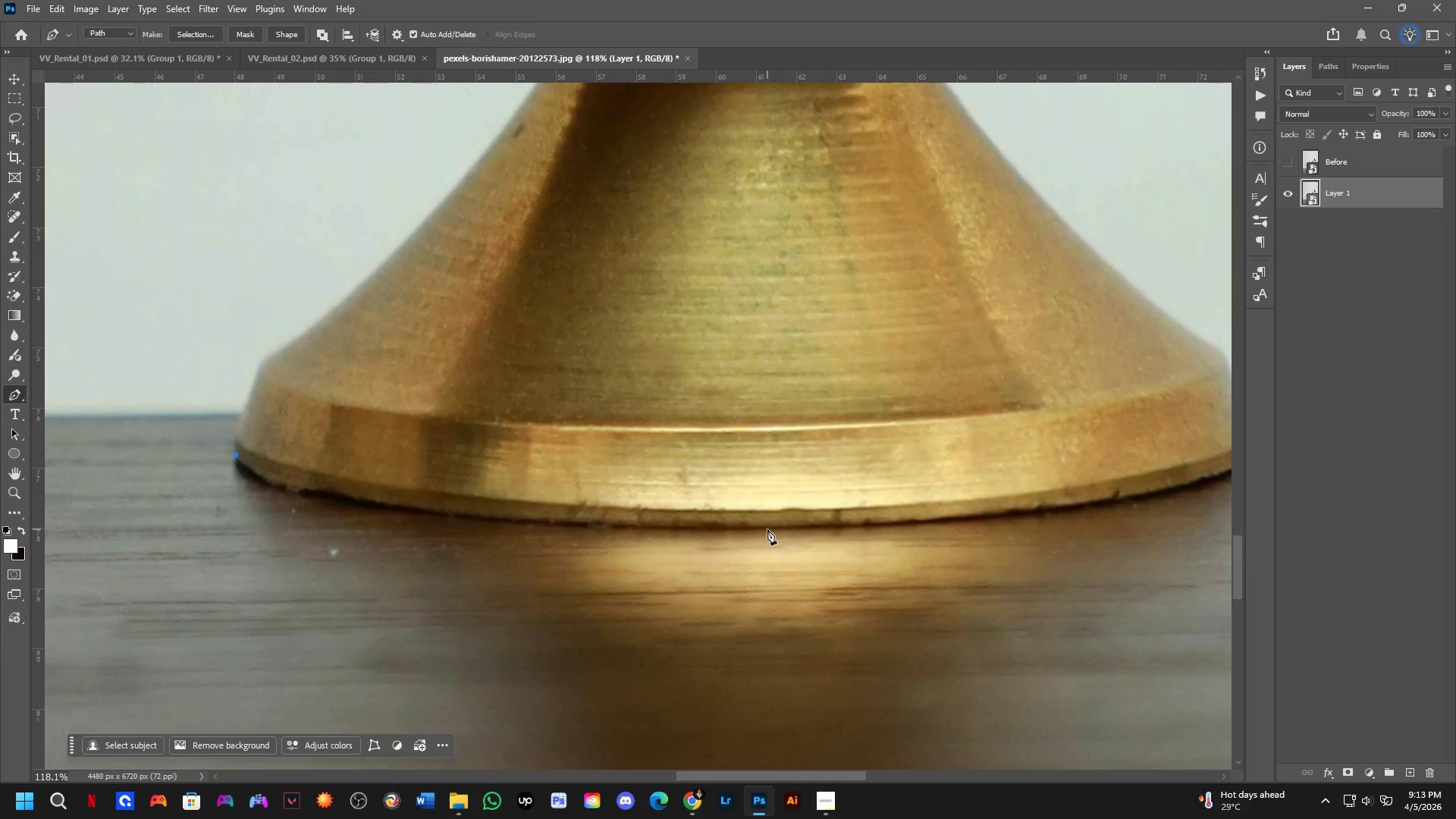 
left_click_drag(start_coordinate=[767, 529], to_coordinate=[1210, 525])
 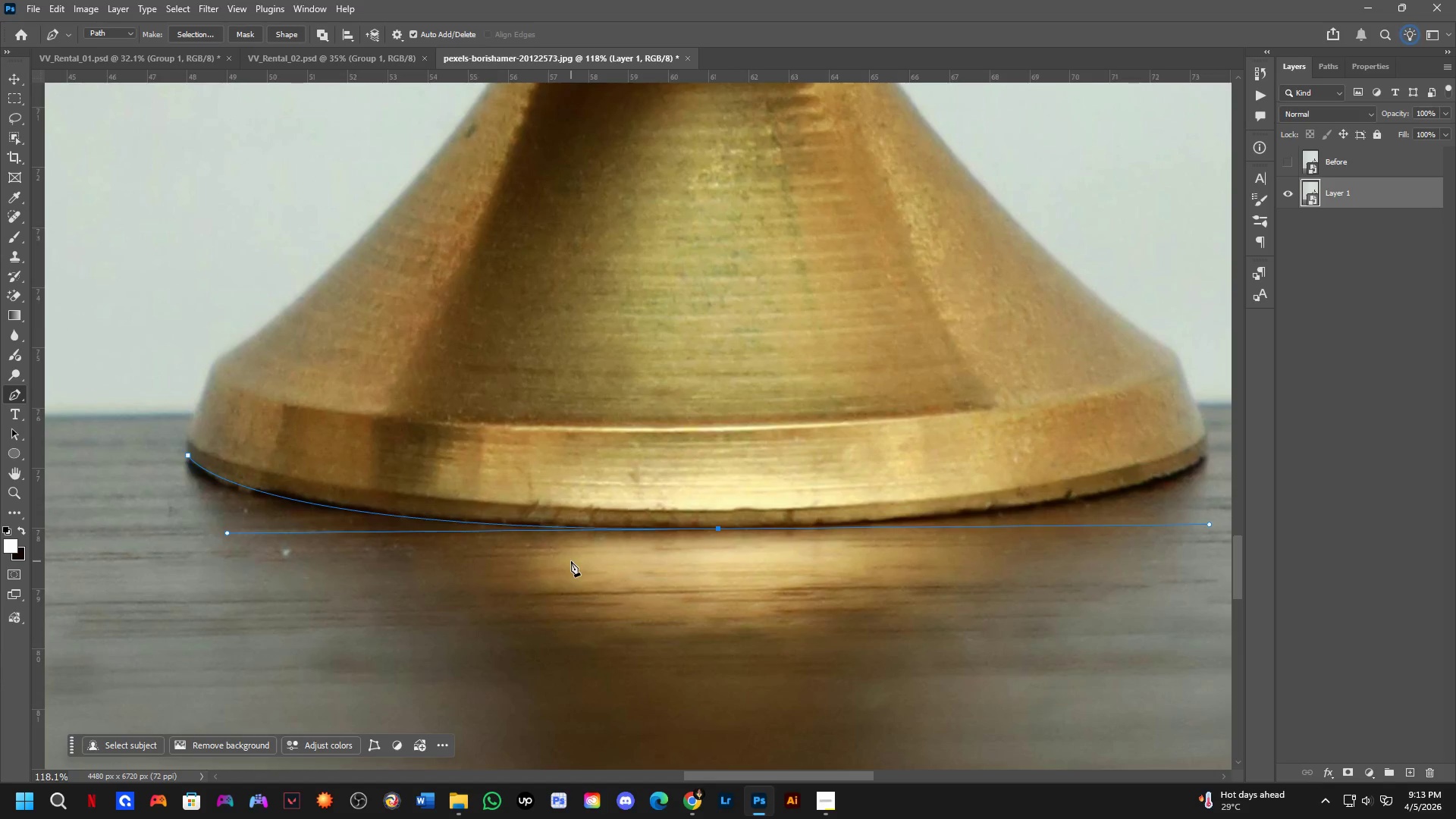 
scroll: coordinate [571, 561], scroll_direction: down, amount: 4.0
 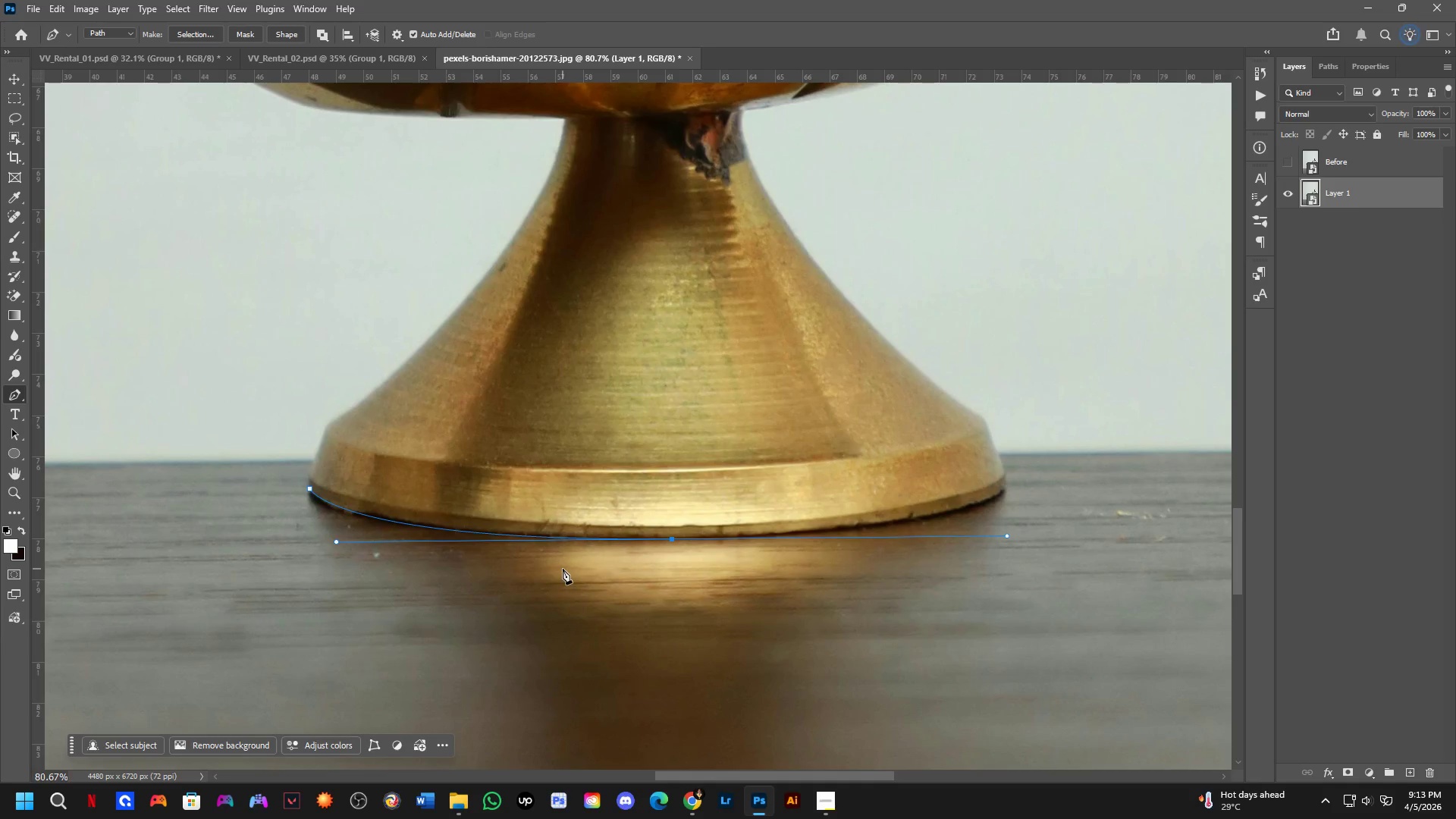 
wait(6.83)
 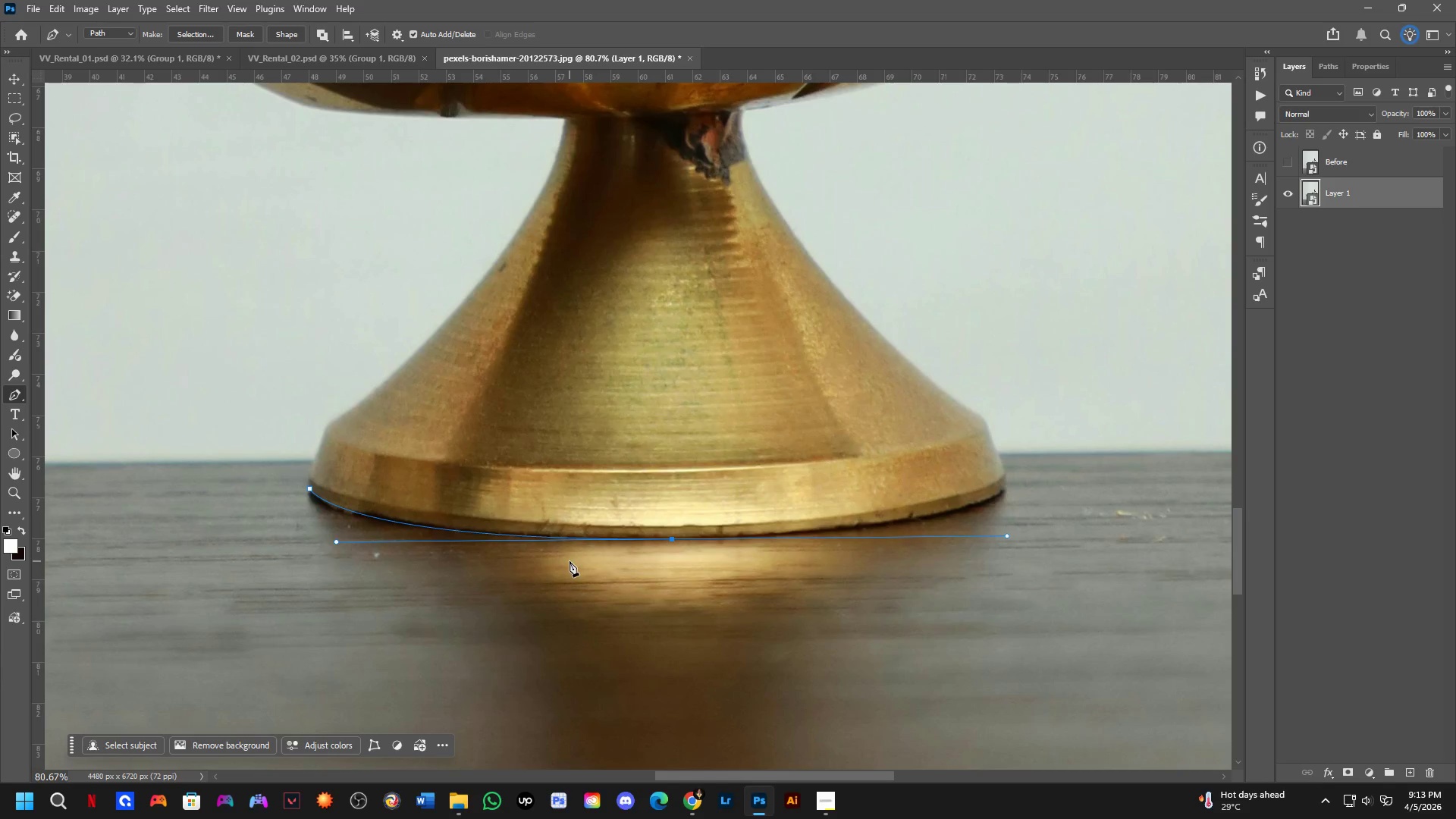 
hold_key(key=Space, duration=0.56)
 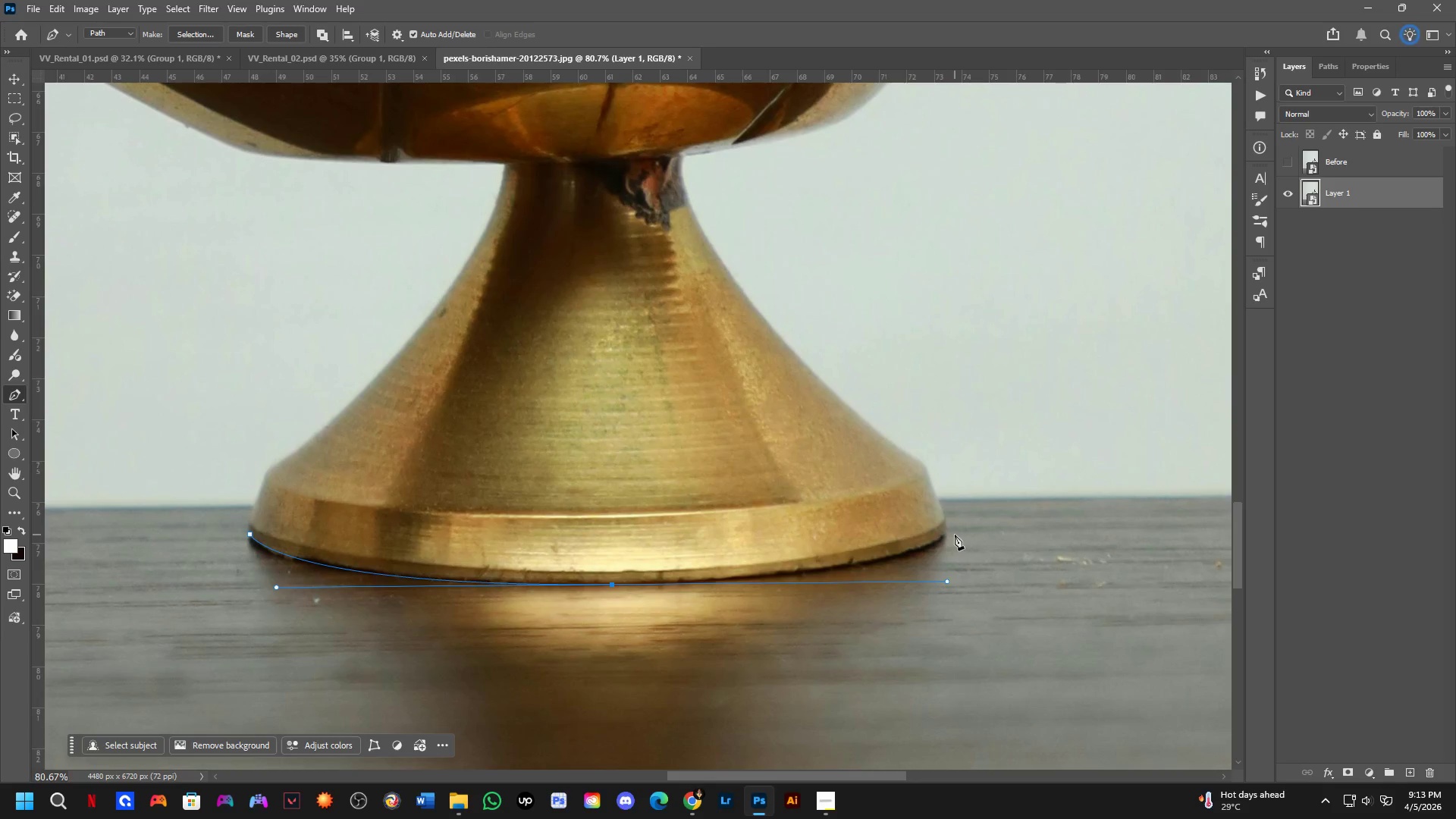 
left_click_drag(start_coordinate=[863, 571], to_coordinate=[803, 617])
 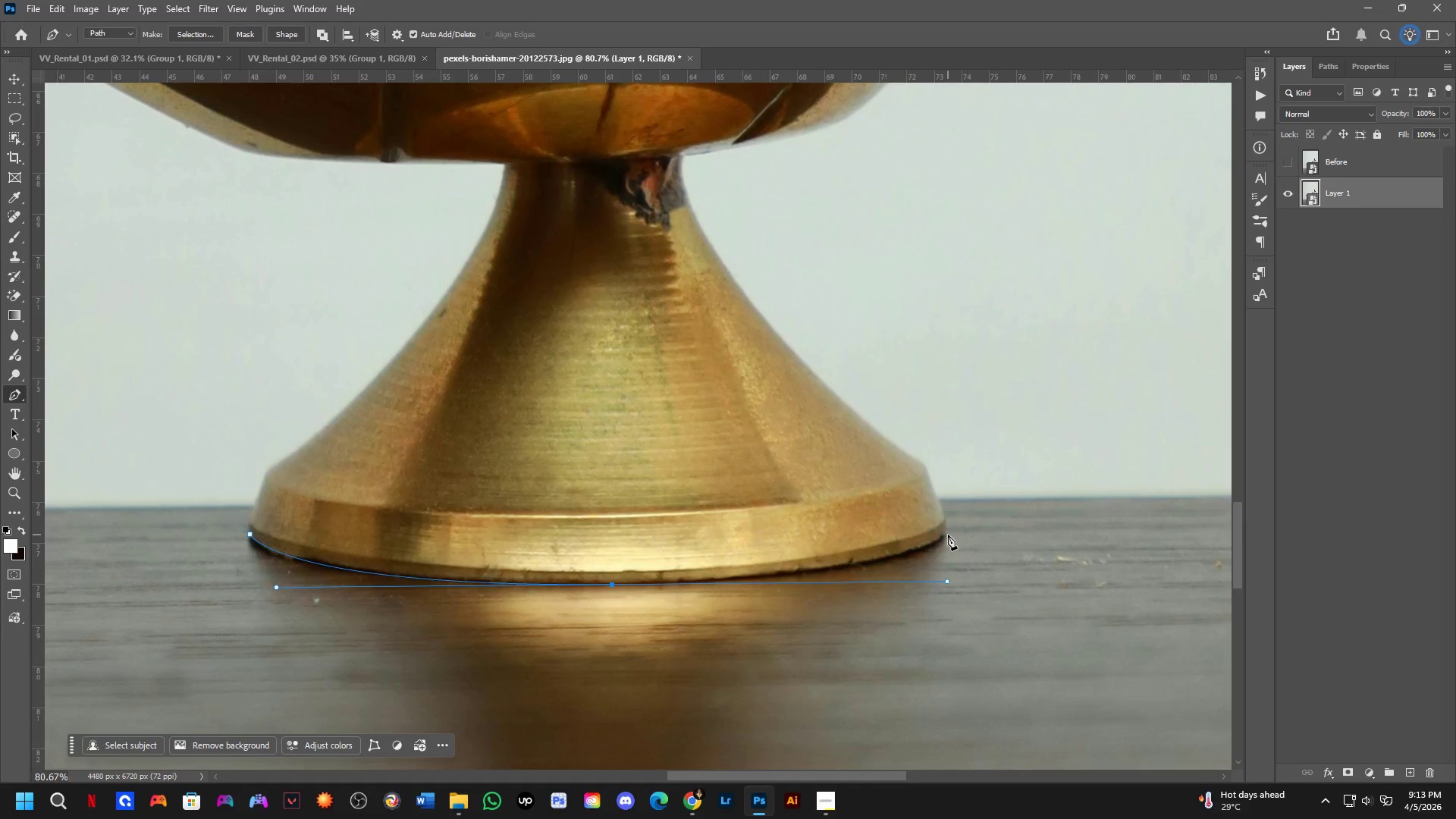 
left_click([944, 535])
 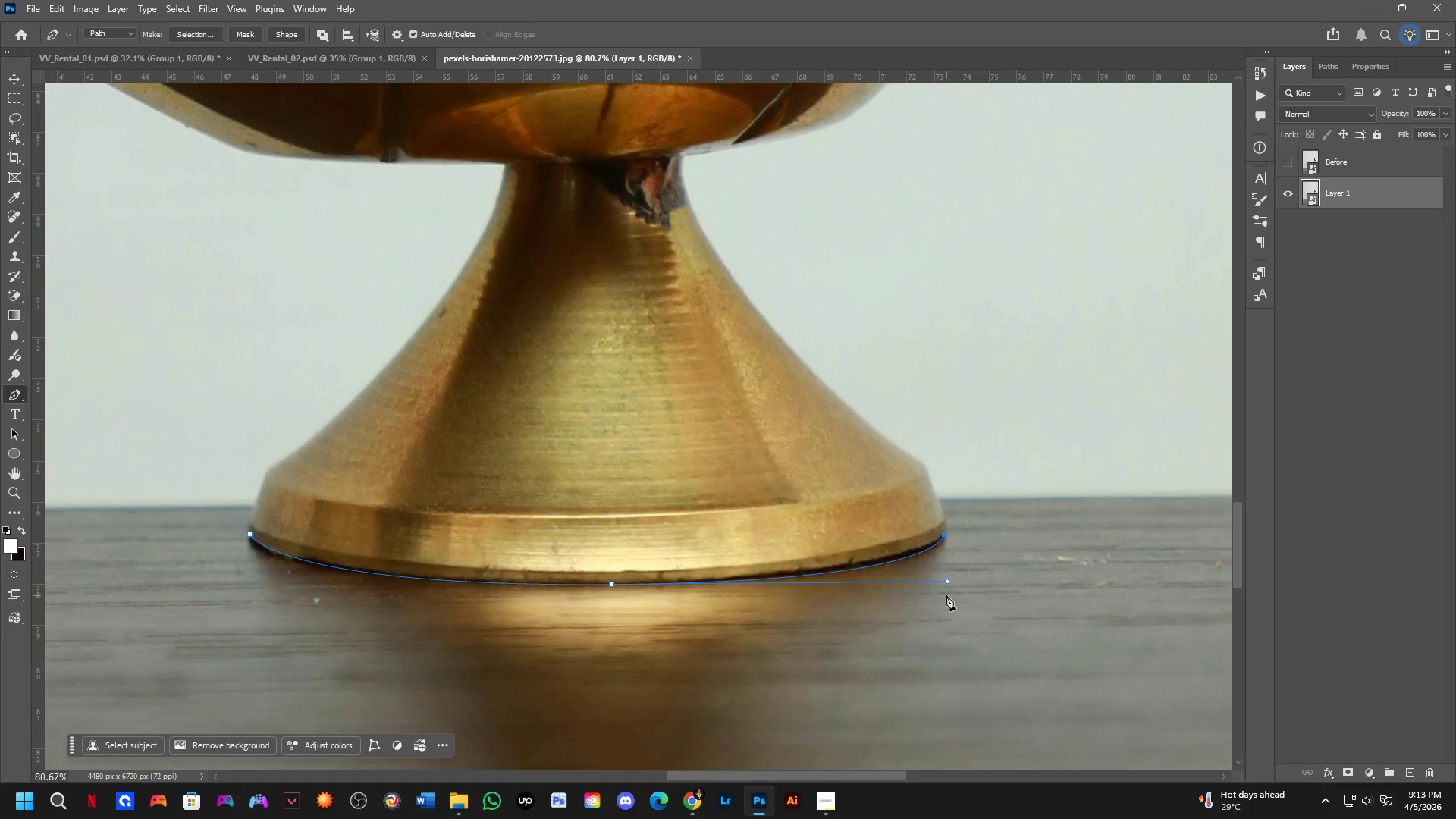 
hold_key(key=ControlLeft, duration=1.08)
left_click_drag(start_coordinate=[948, 584], to_coordinate=[934, 583])
 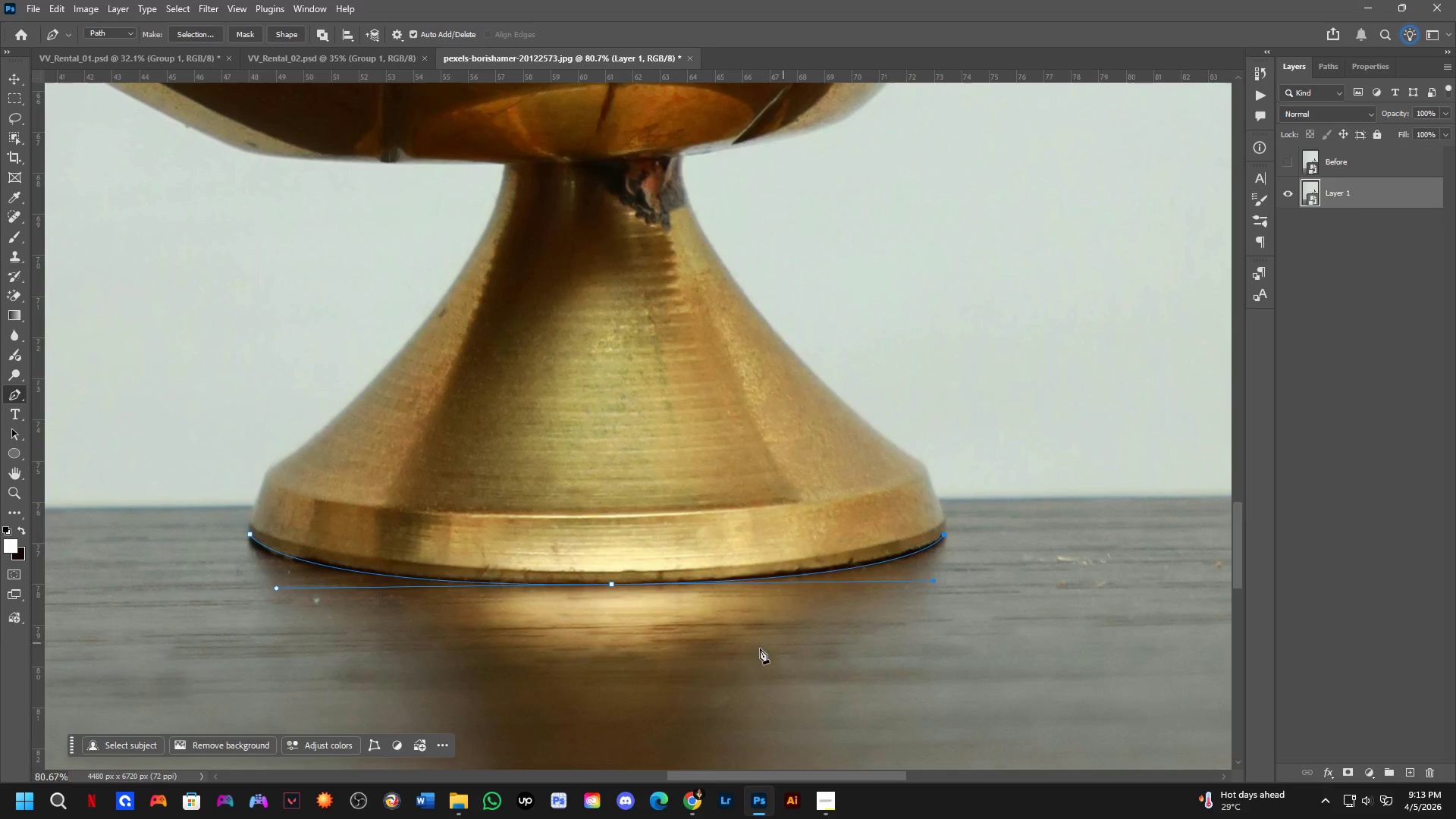 
hold_key(key=Space, duration=0.72)
 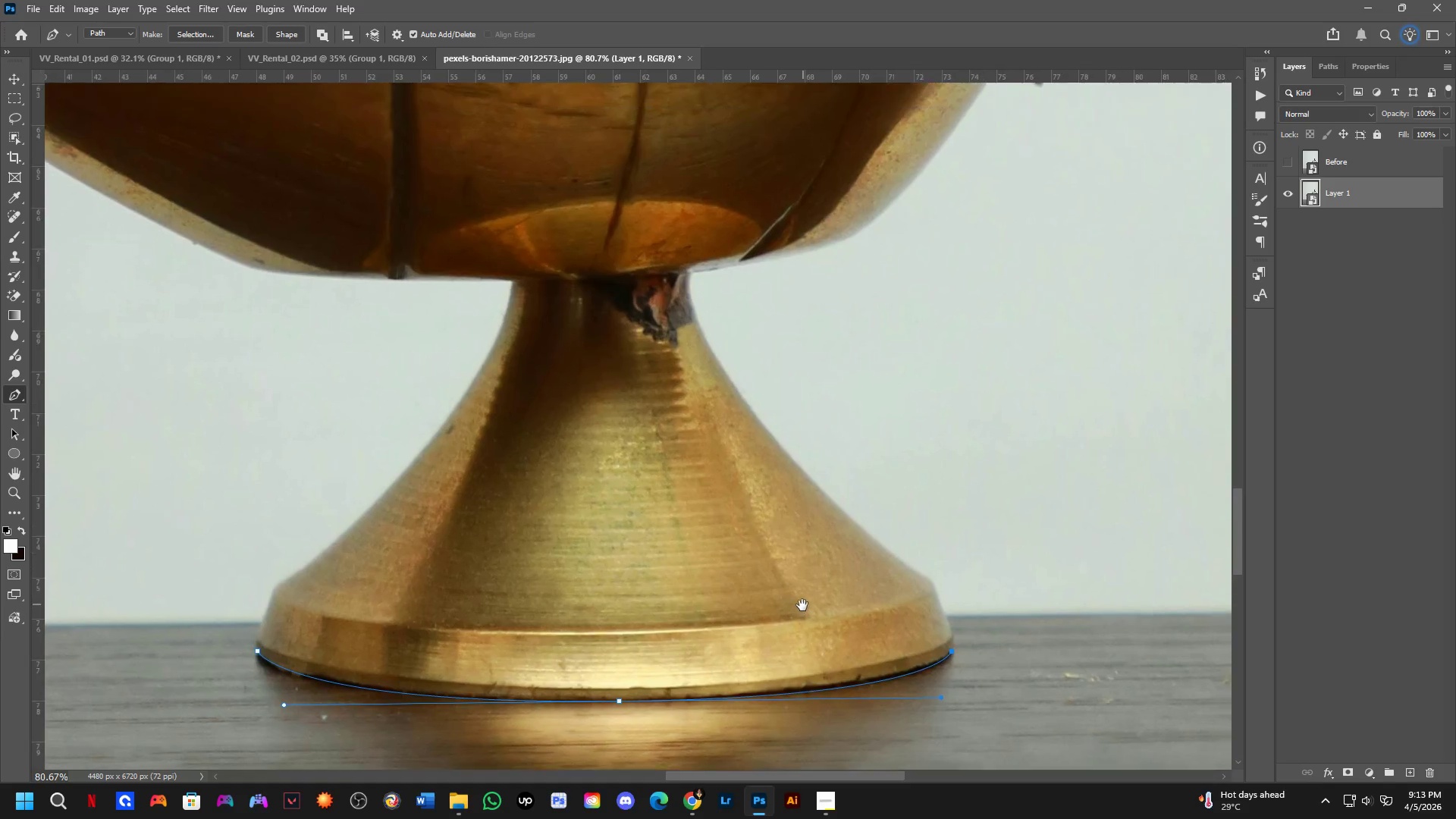 
left_click_drag(start_coordinate=[723, 652], to_coordinate=[748, 697])
 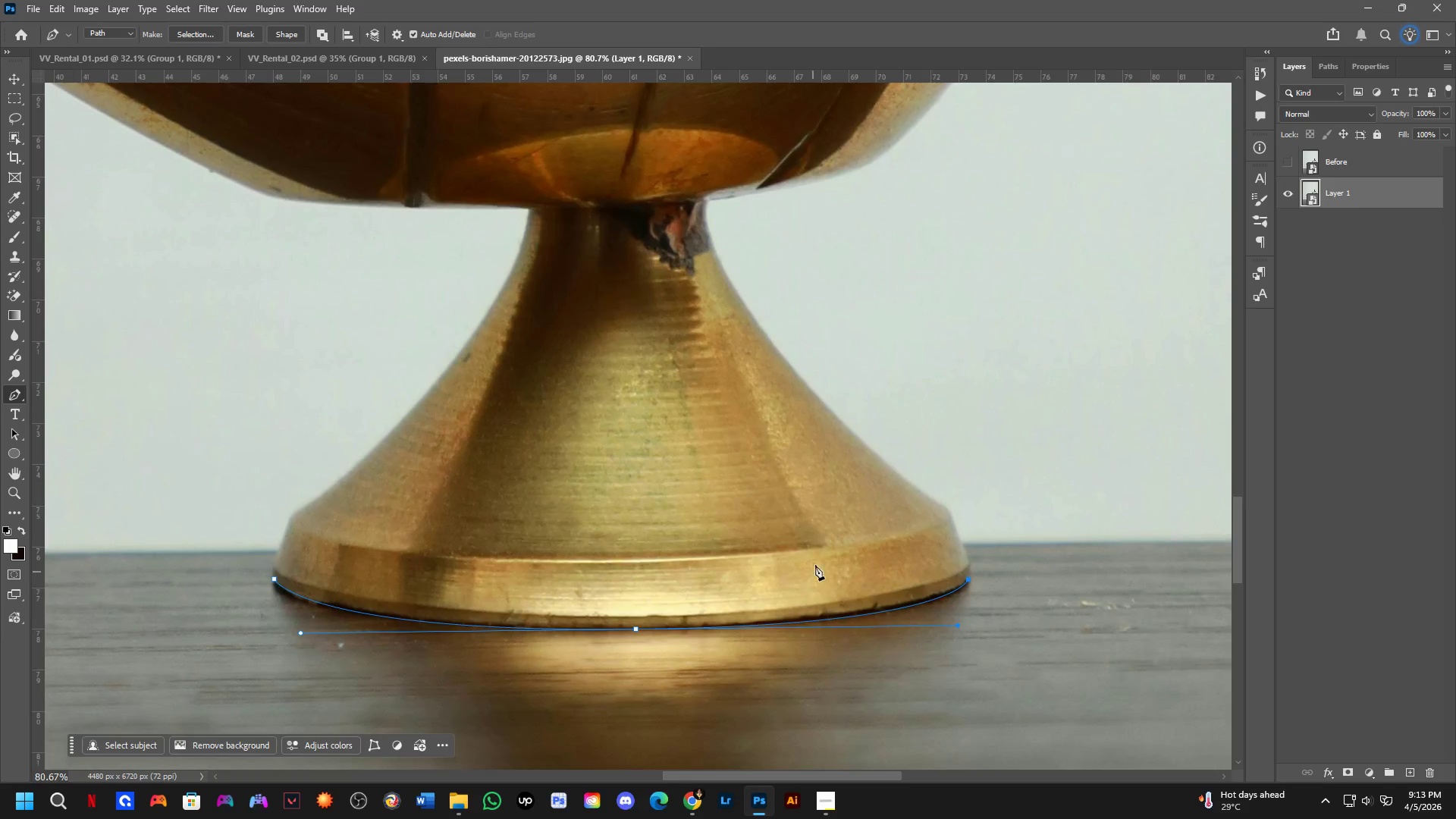 
hold_key(key=Space, duration=0.58)
 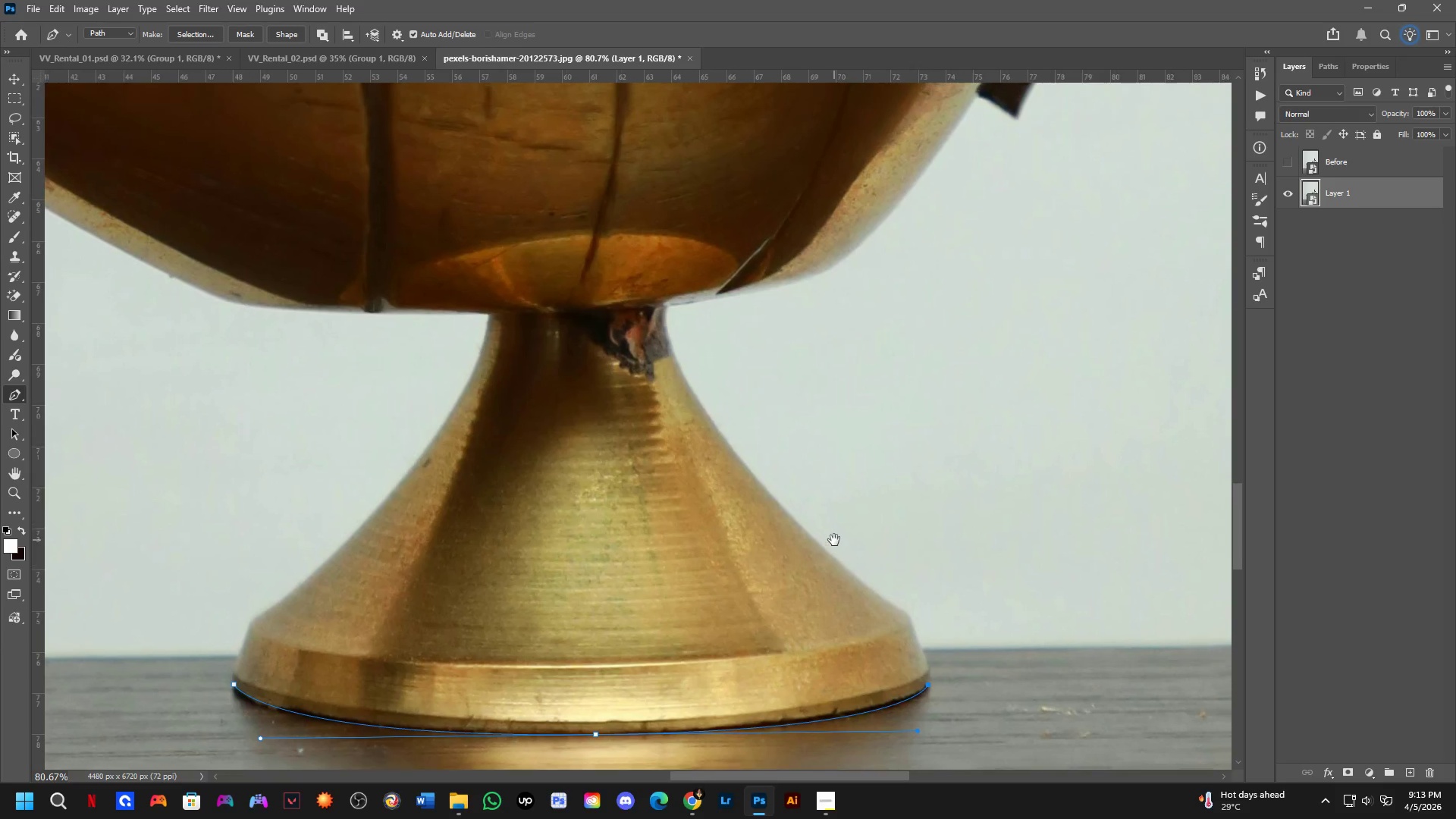 
left_click_drag(start_coordinate=[820, 531], to_coordinate=[802, 609])
 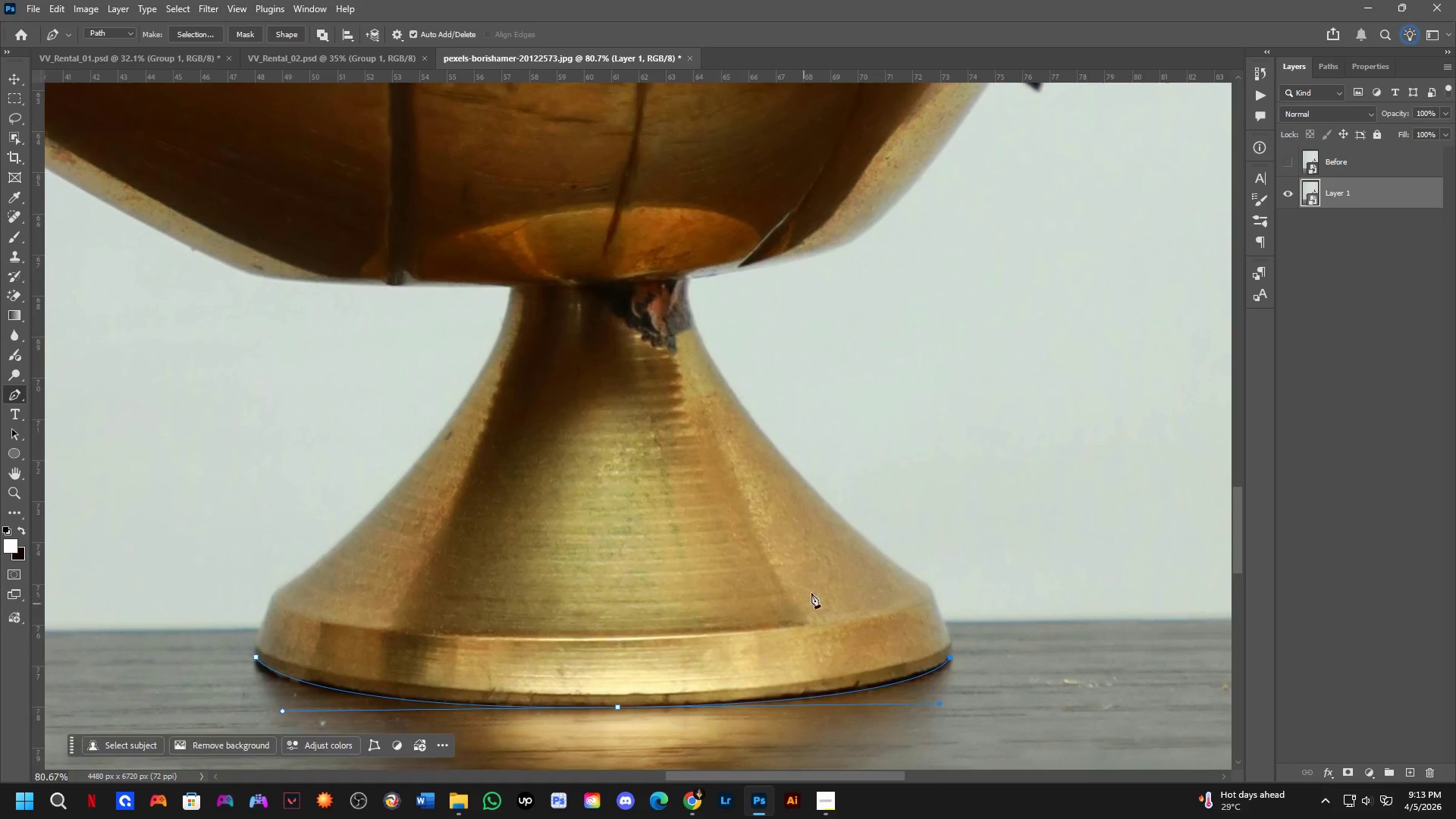 
hold_key(key=Space, duration=0.64)
 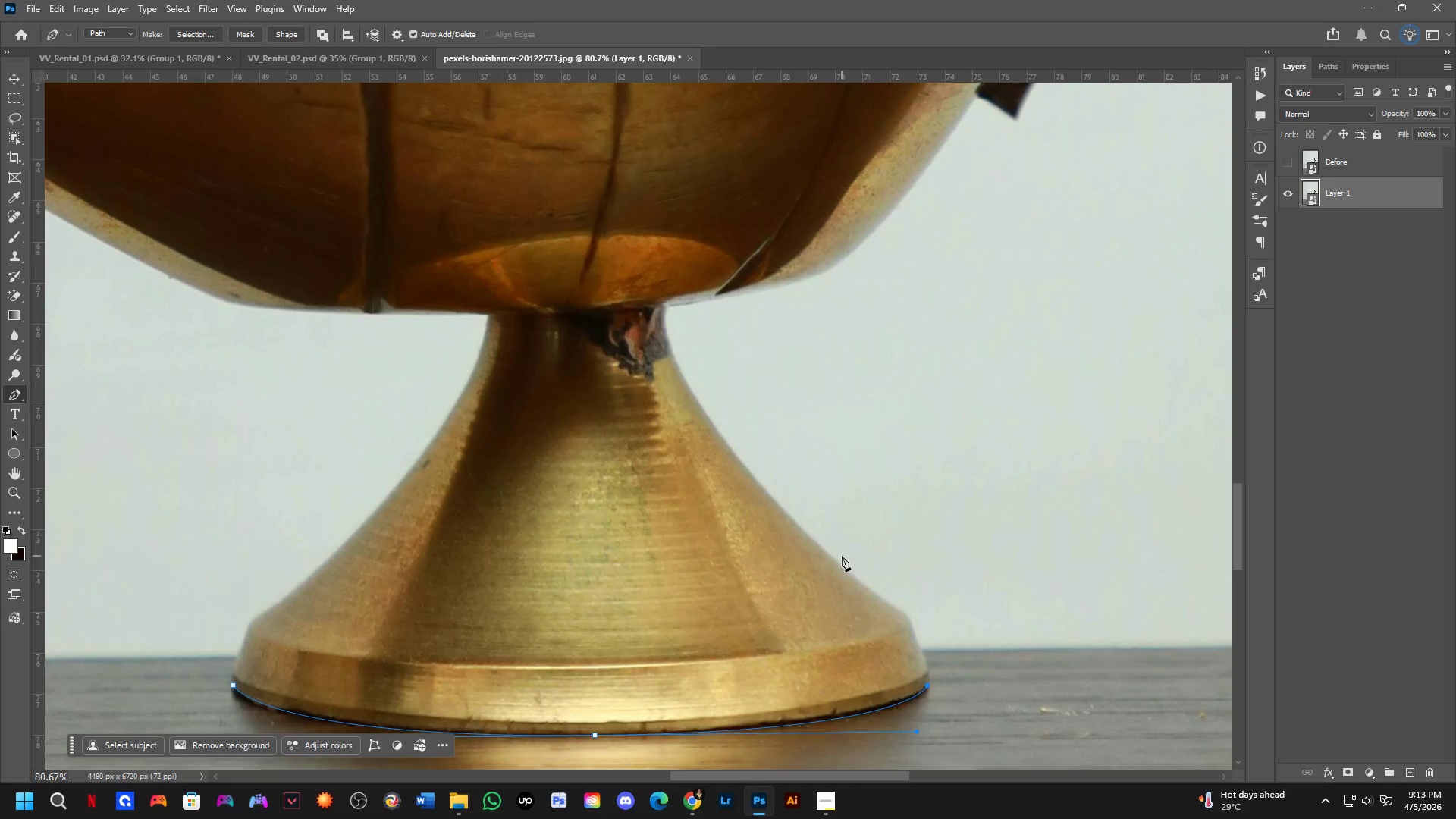 
left_click_drag(start_coordinate=[856, 513], to_coordinate=[833, 541])
 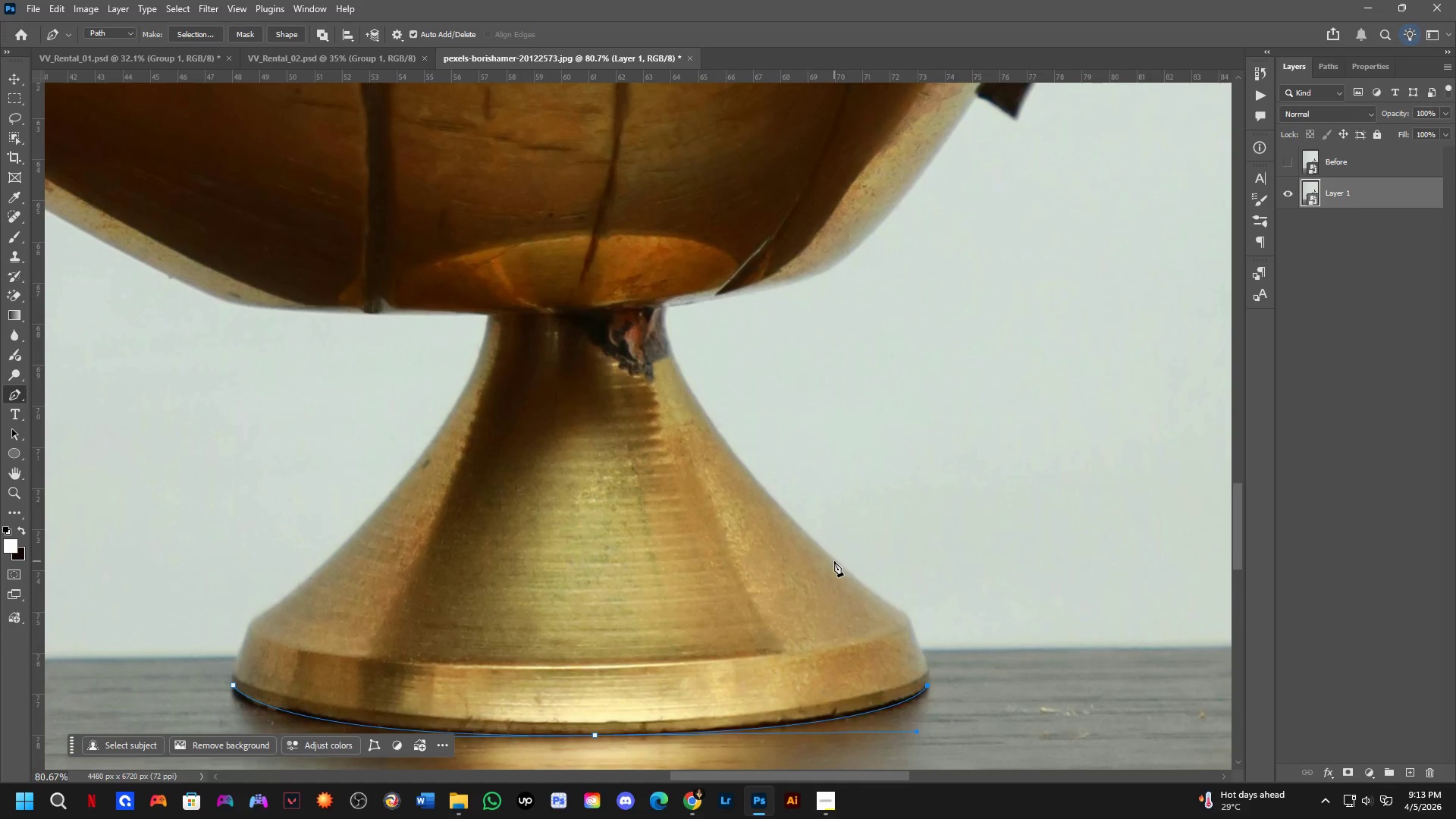 
scroll: coordinate [940, 682], scroll_direction: up, amount: 7.0
 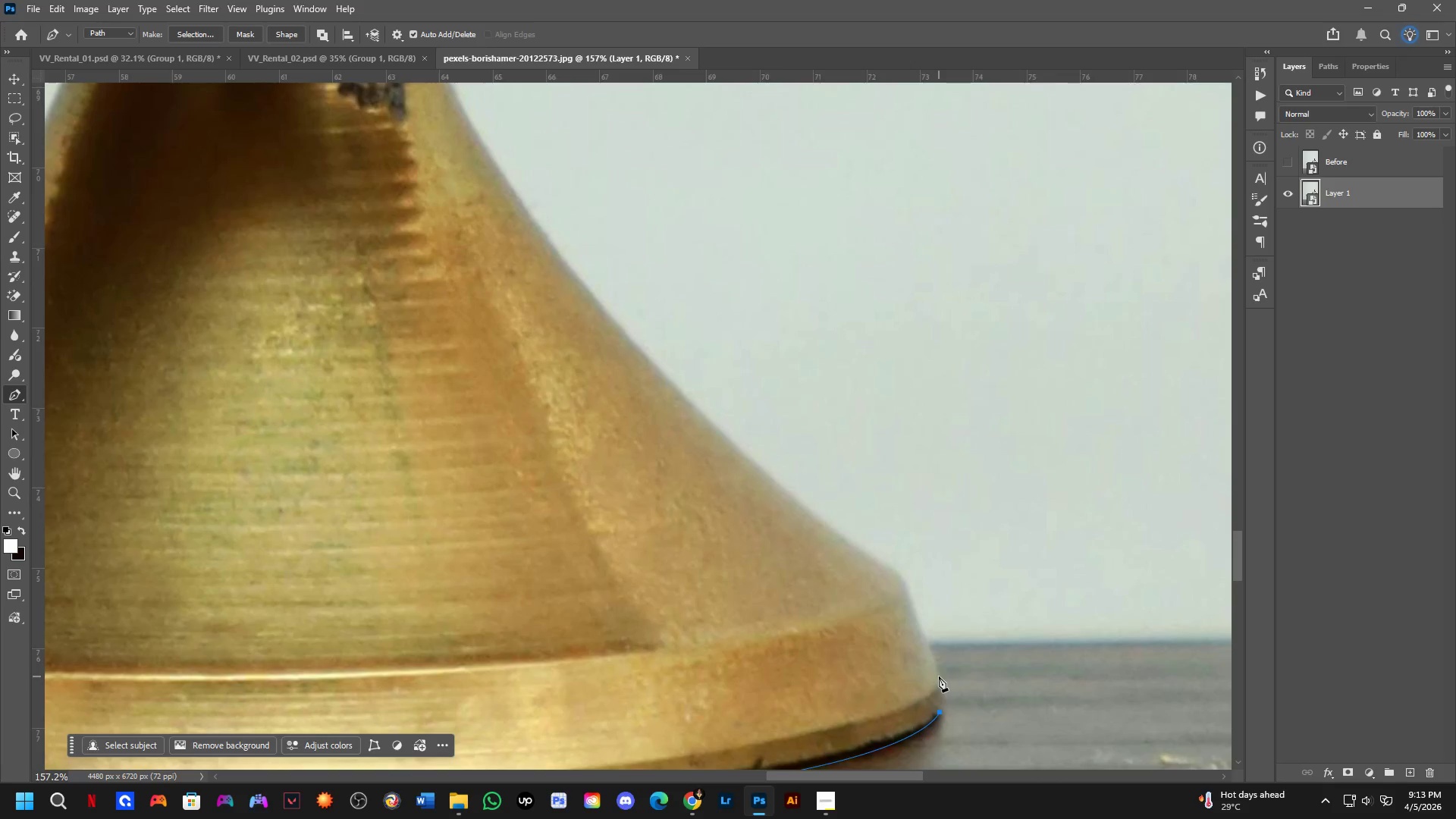 
left_click([939, 676])
 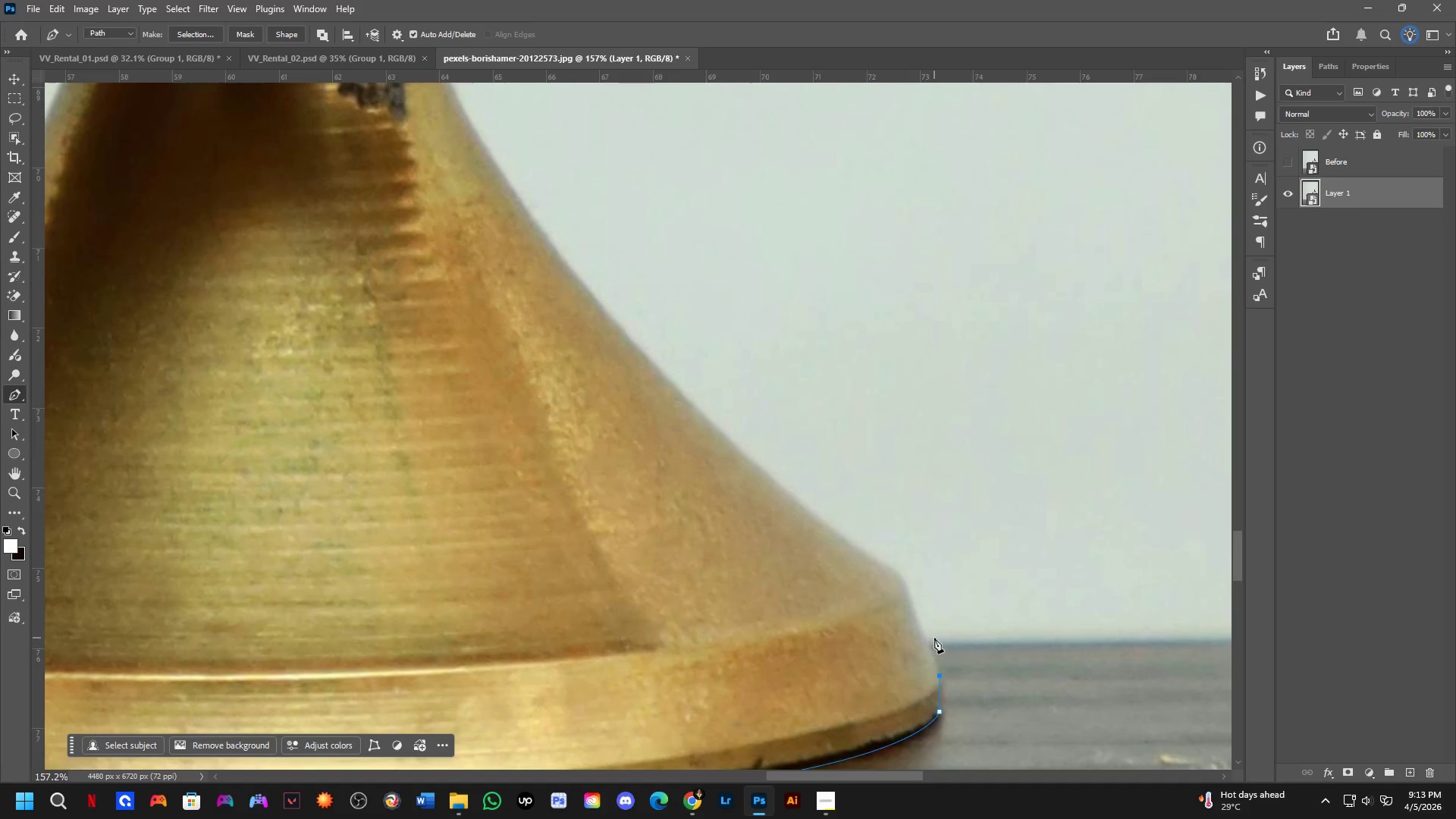 
key(Control+ControlLeft)
 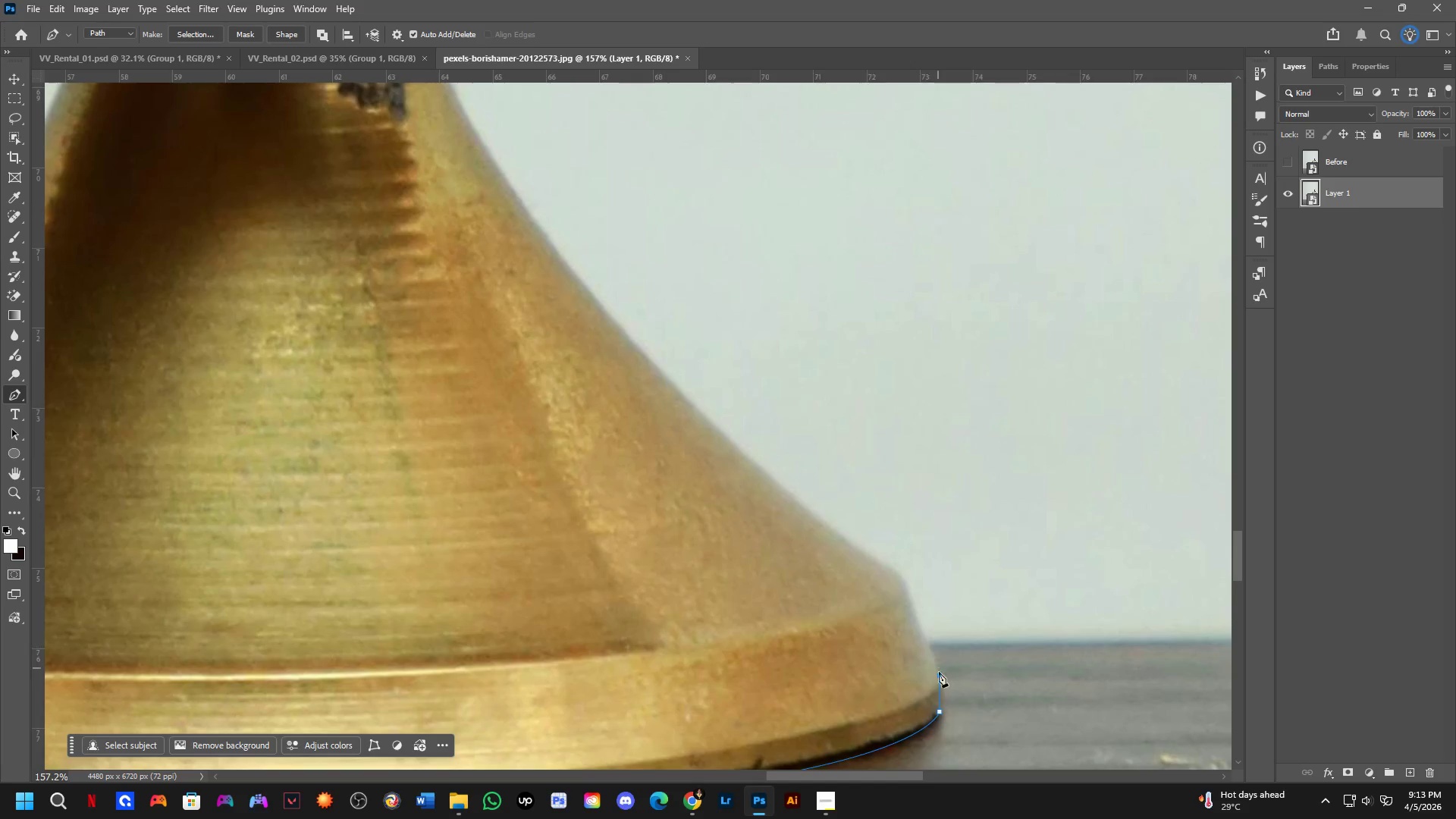 
key(Control+Z)
 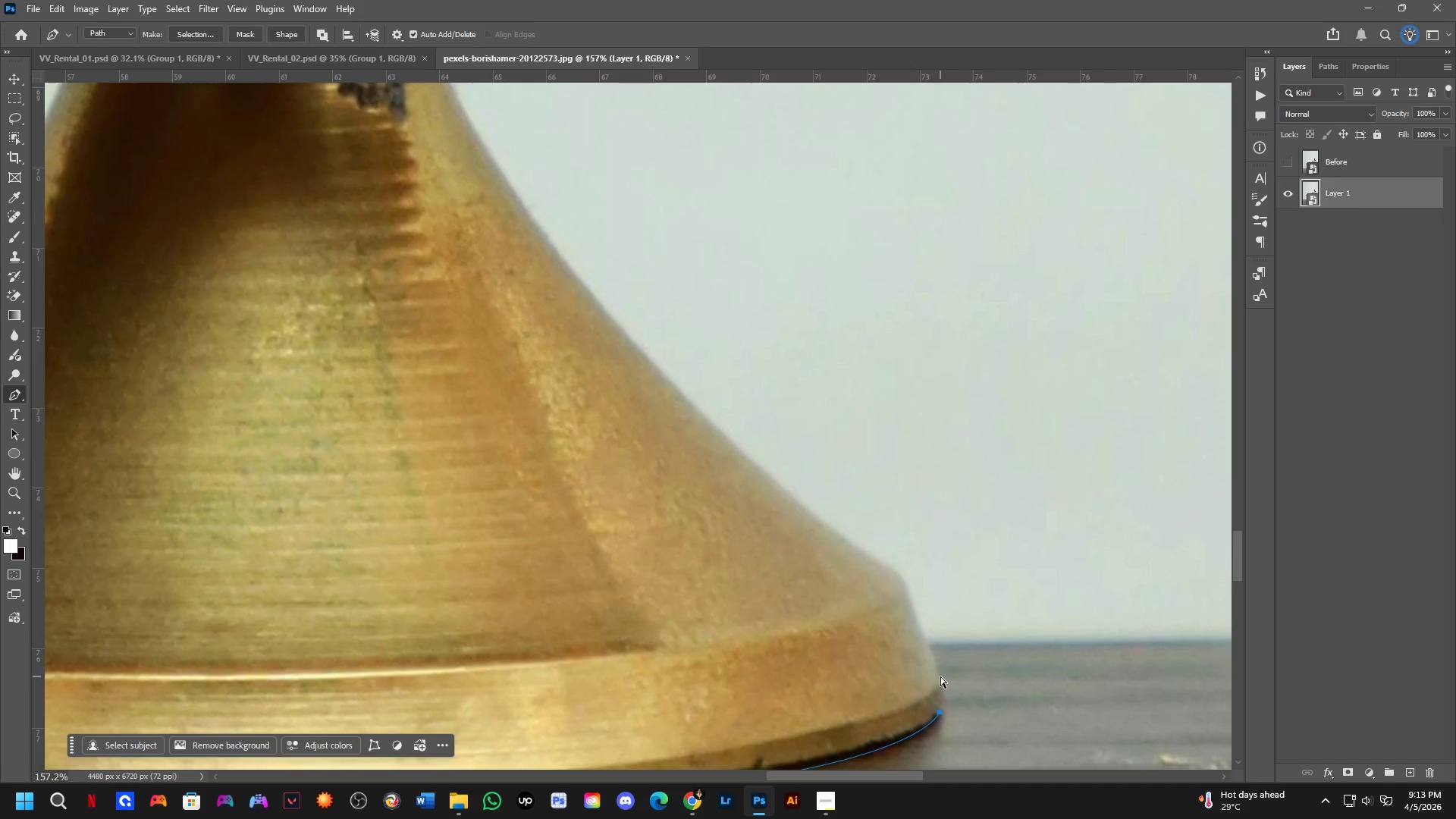 
scroll: coordinate [943, 677], scroll_direction: up, amount: 3.0
 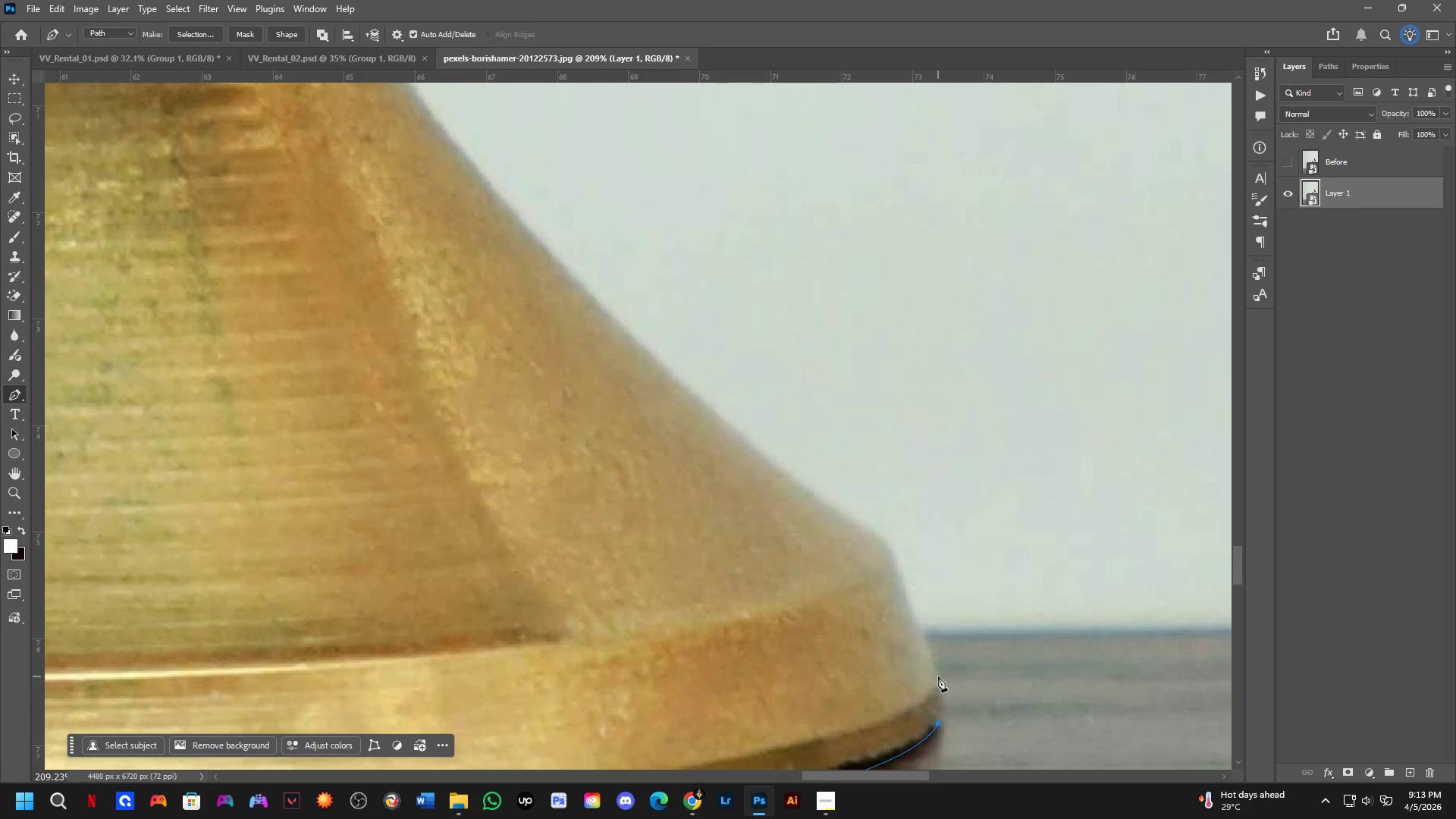 
left_click_drag(start_coordinate=[937, 676], to_coordinate=[930, 652])
 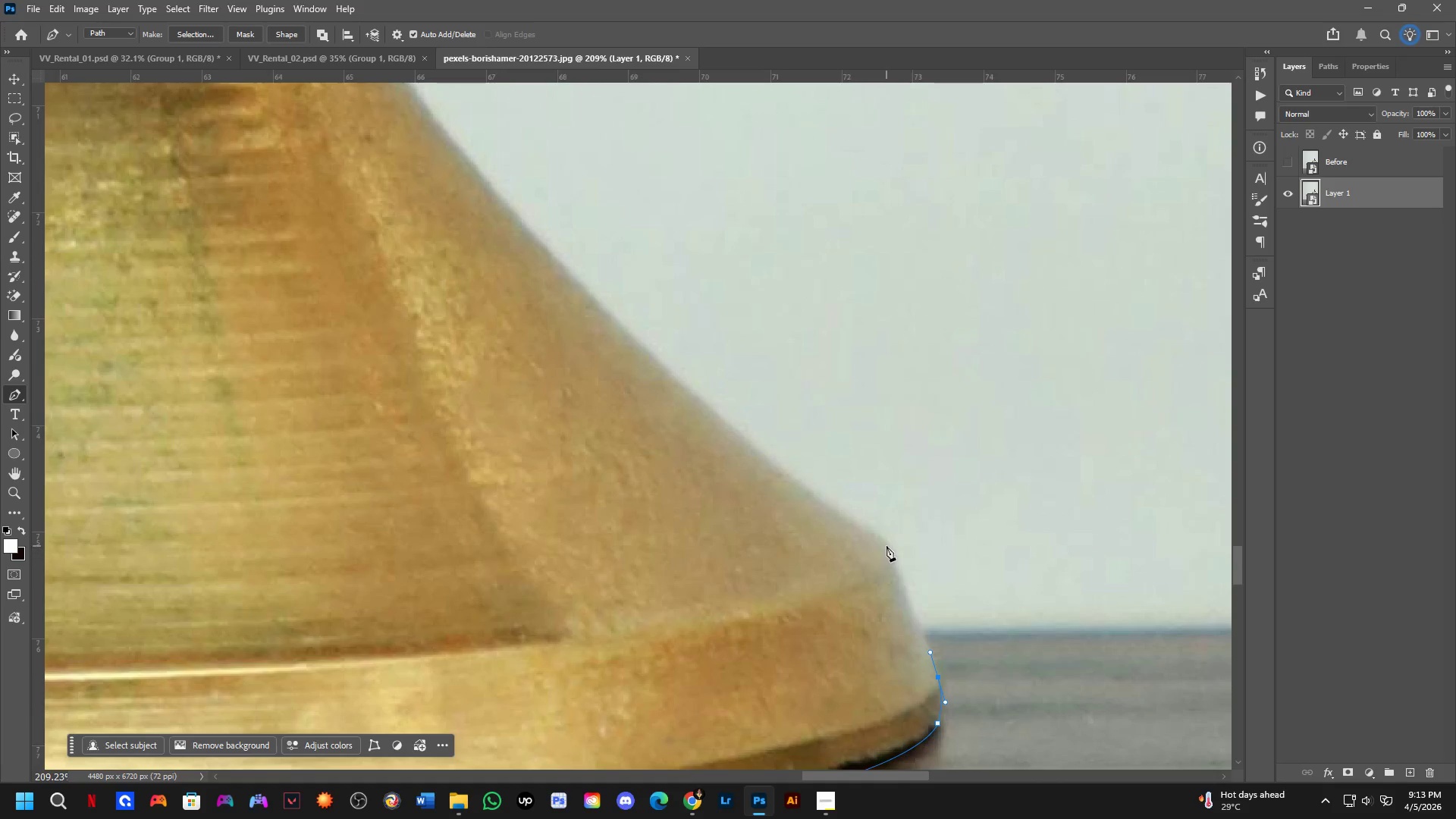 
left_click_drag(start_coordinate=[886, 546], to_coordinate=[879, 516])
 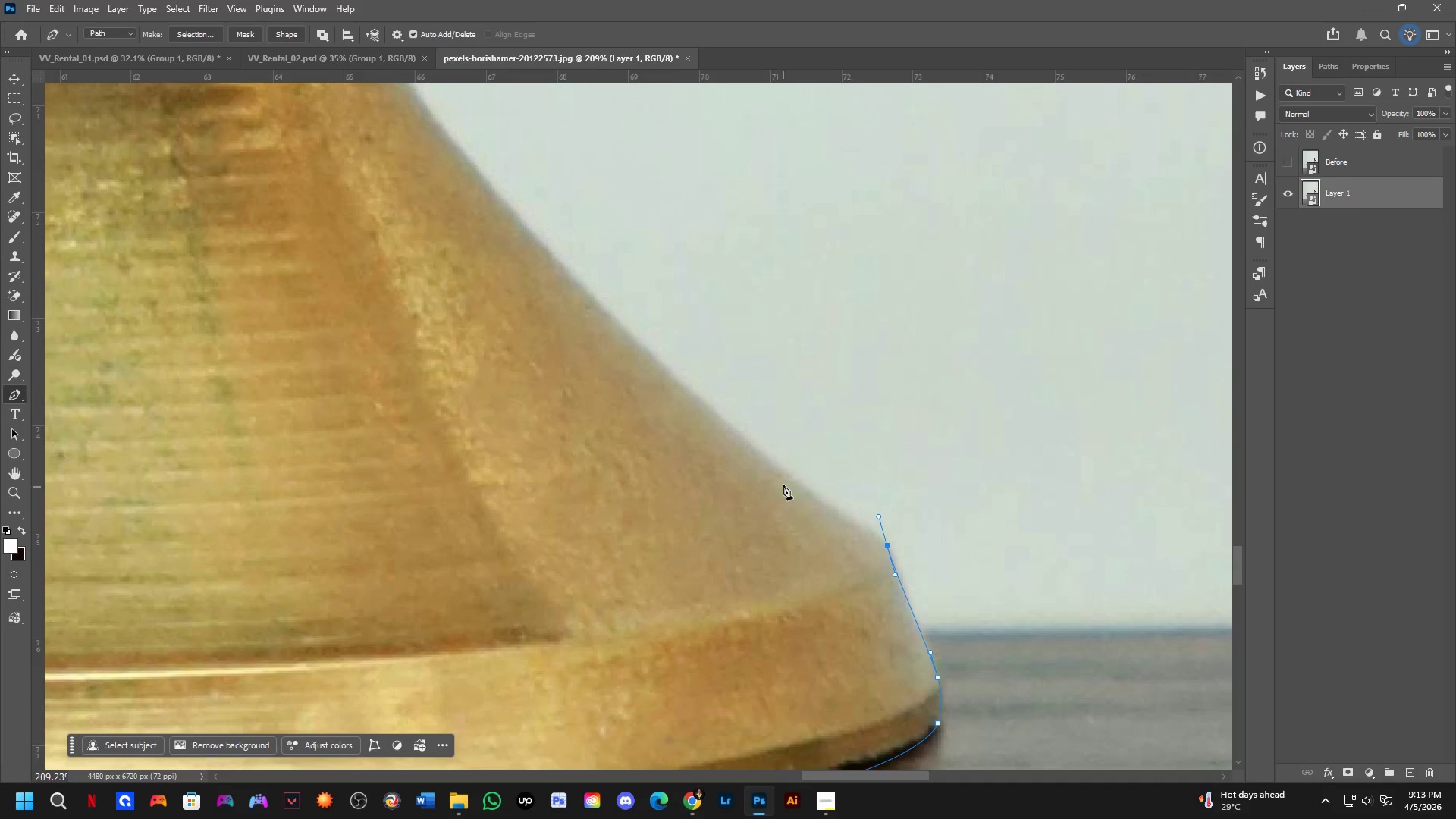 
left_click([784, 474])
 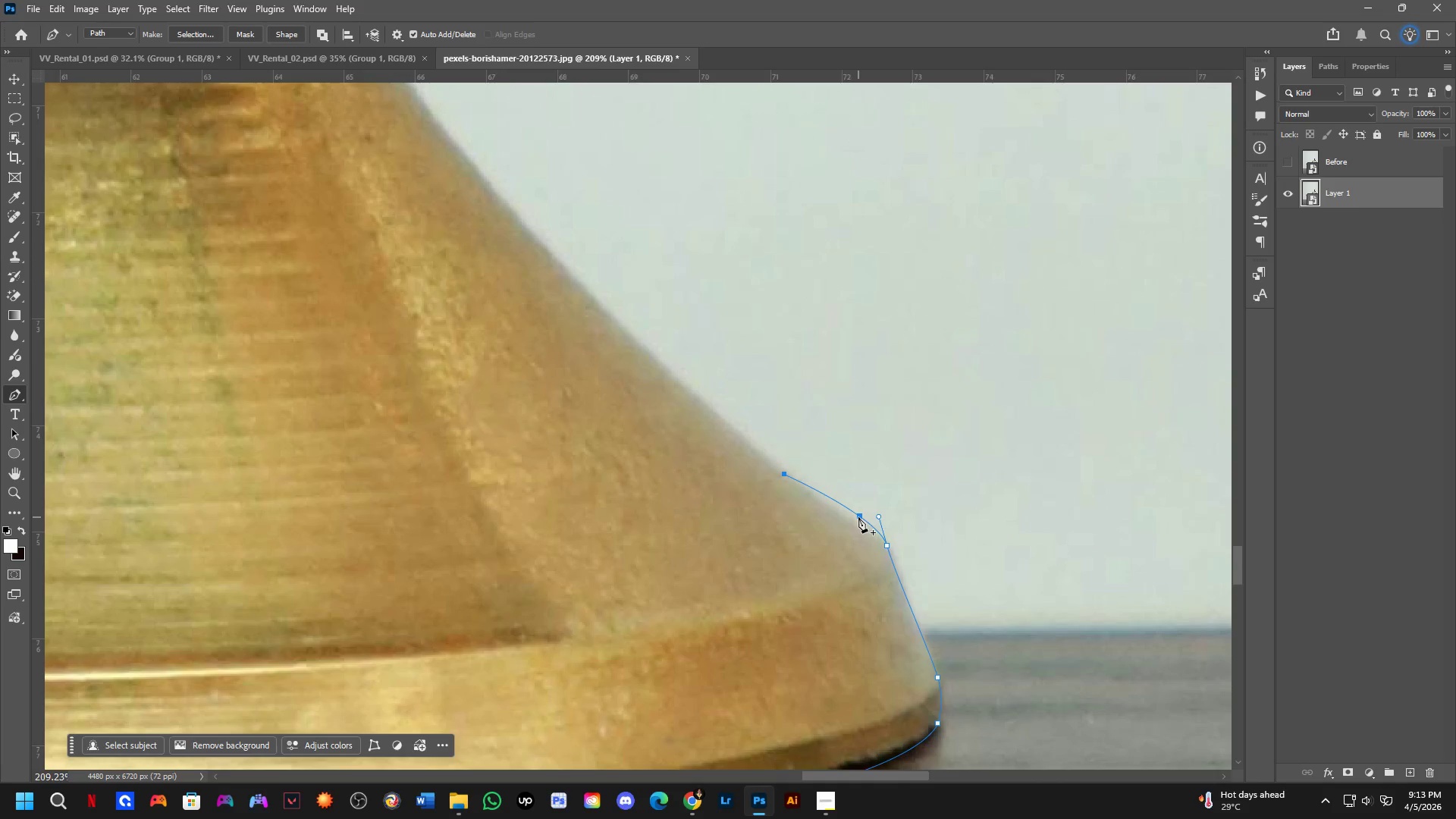 
left_click([858, 516])
 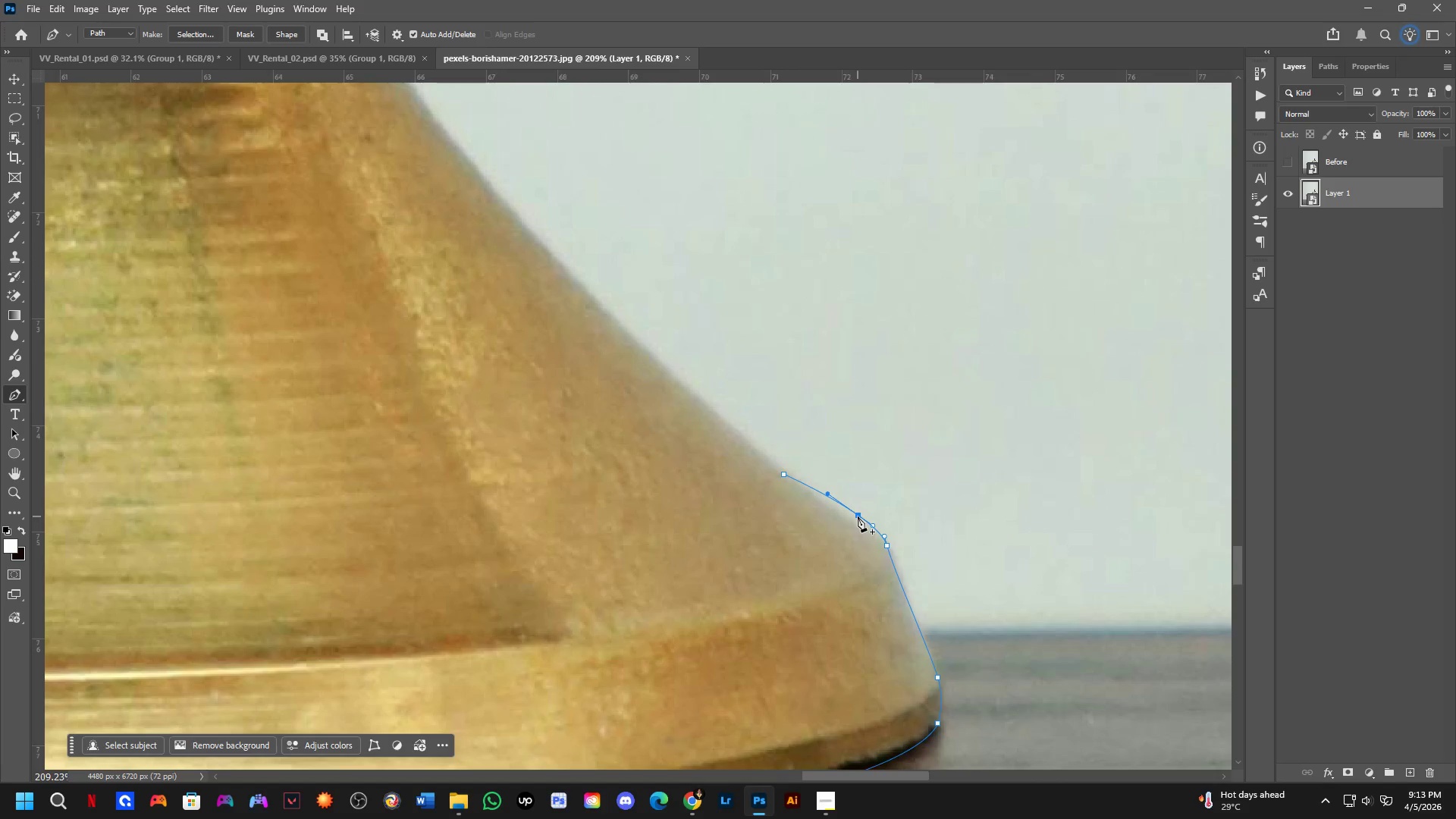 
hold_key(key=ControlLeft, duration=1.47)
left_click_drag(start_coordinate=[858, 516], to_coordinate=[854, 522])
 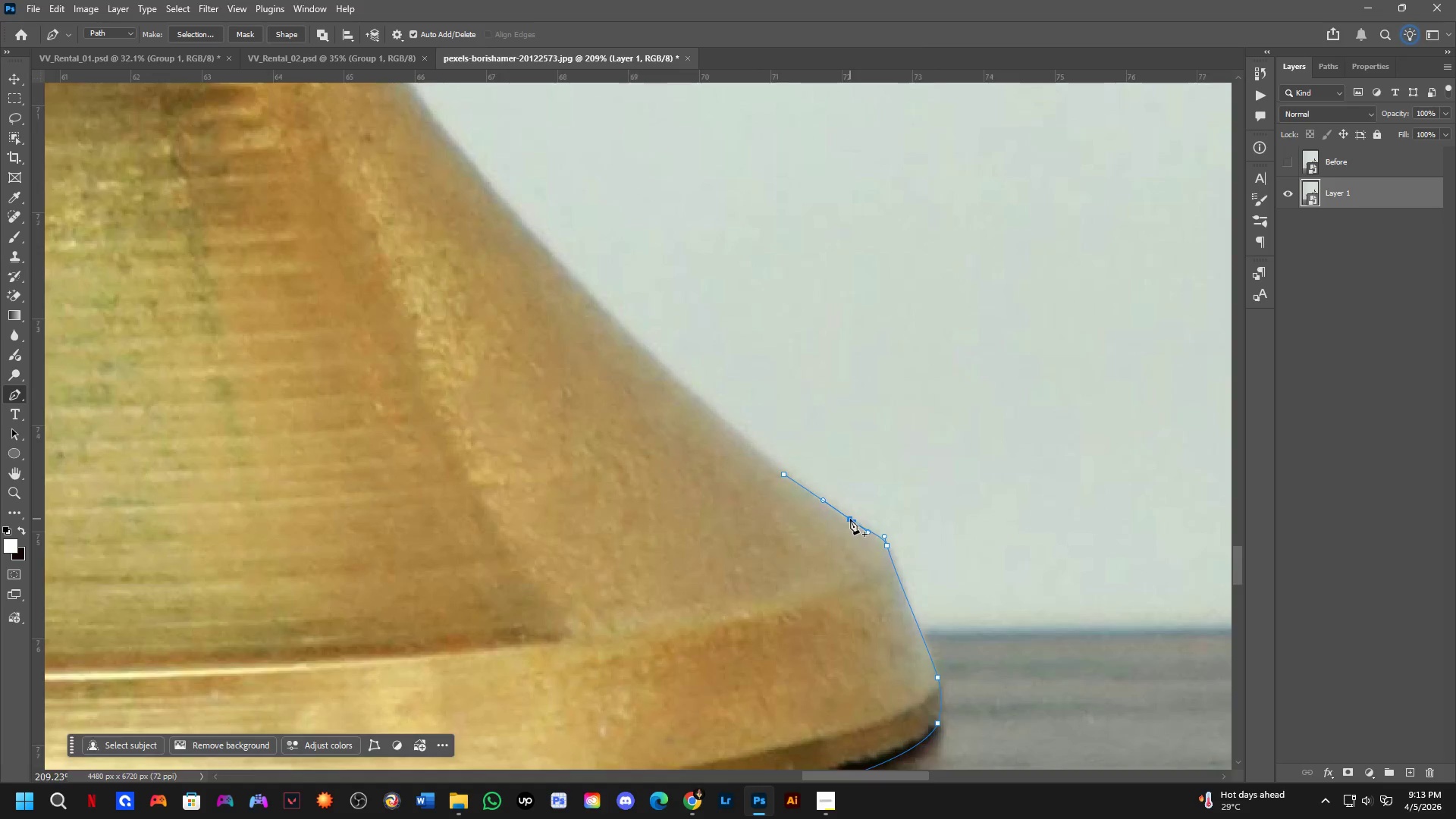 
hold_key(key=Space, duration=0.61)
 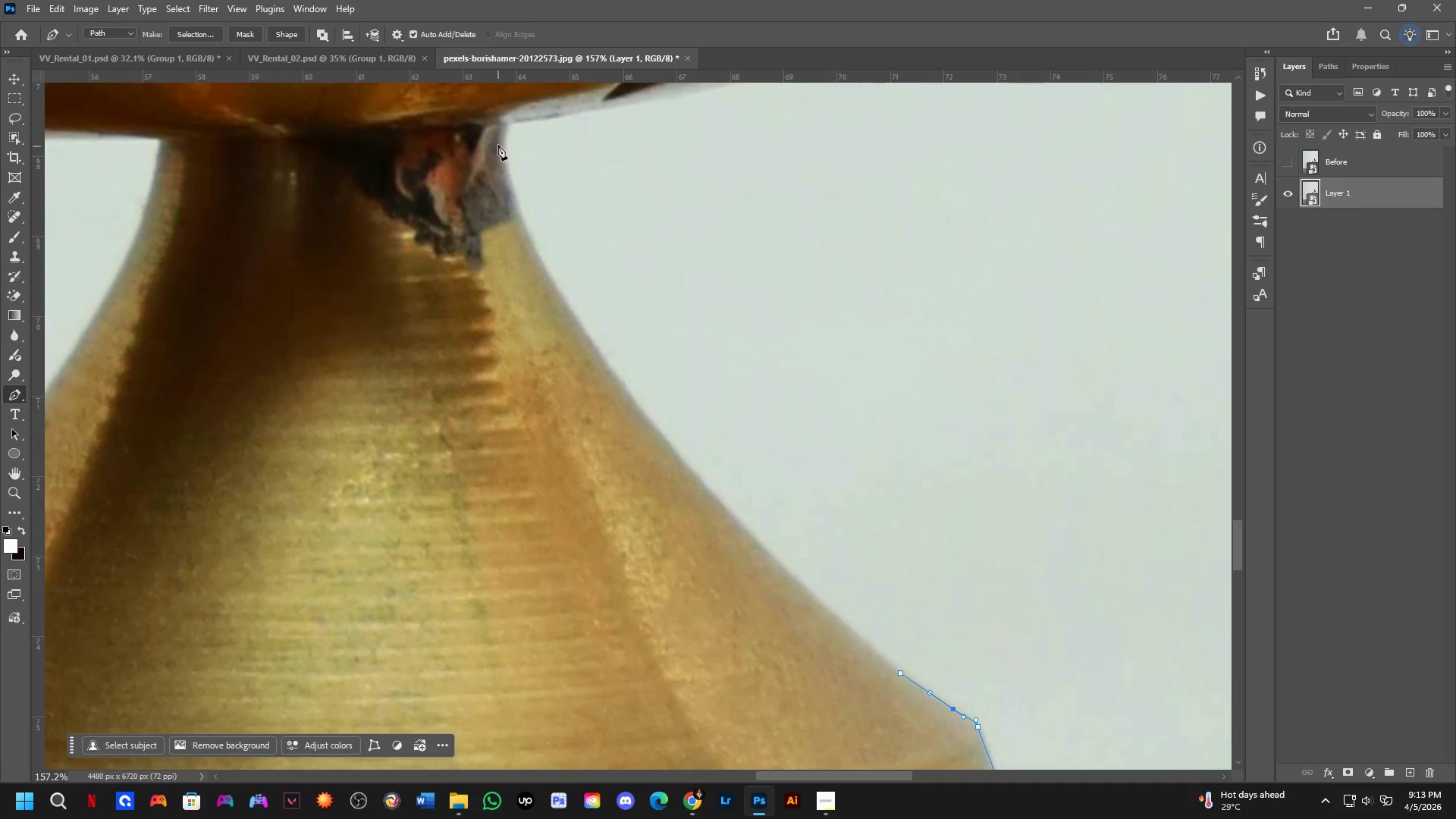 
left_click_drag(start_coordinate=[745, 366], to_coordinate=[846, 554])
 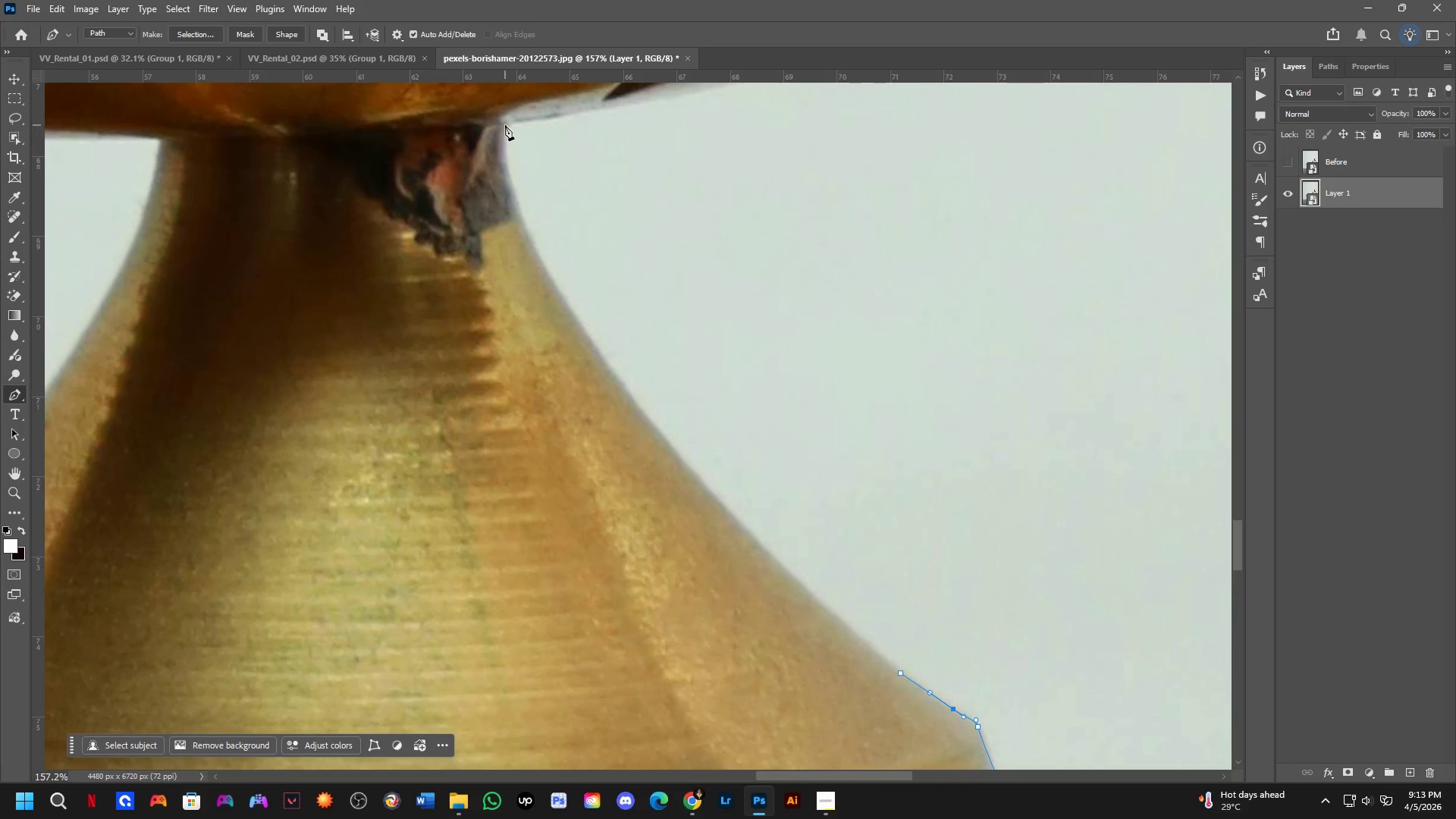 
scroll: coordinate [850, 519], scroll_direction: down, amount: 3.0
 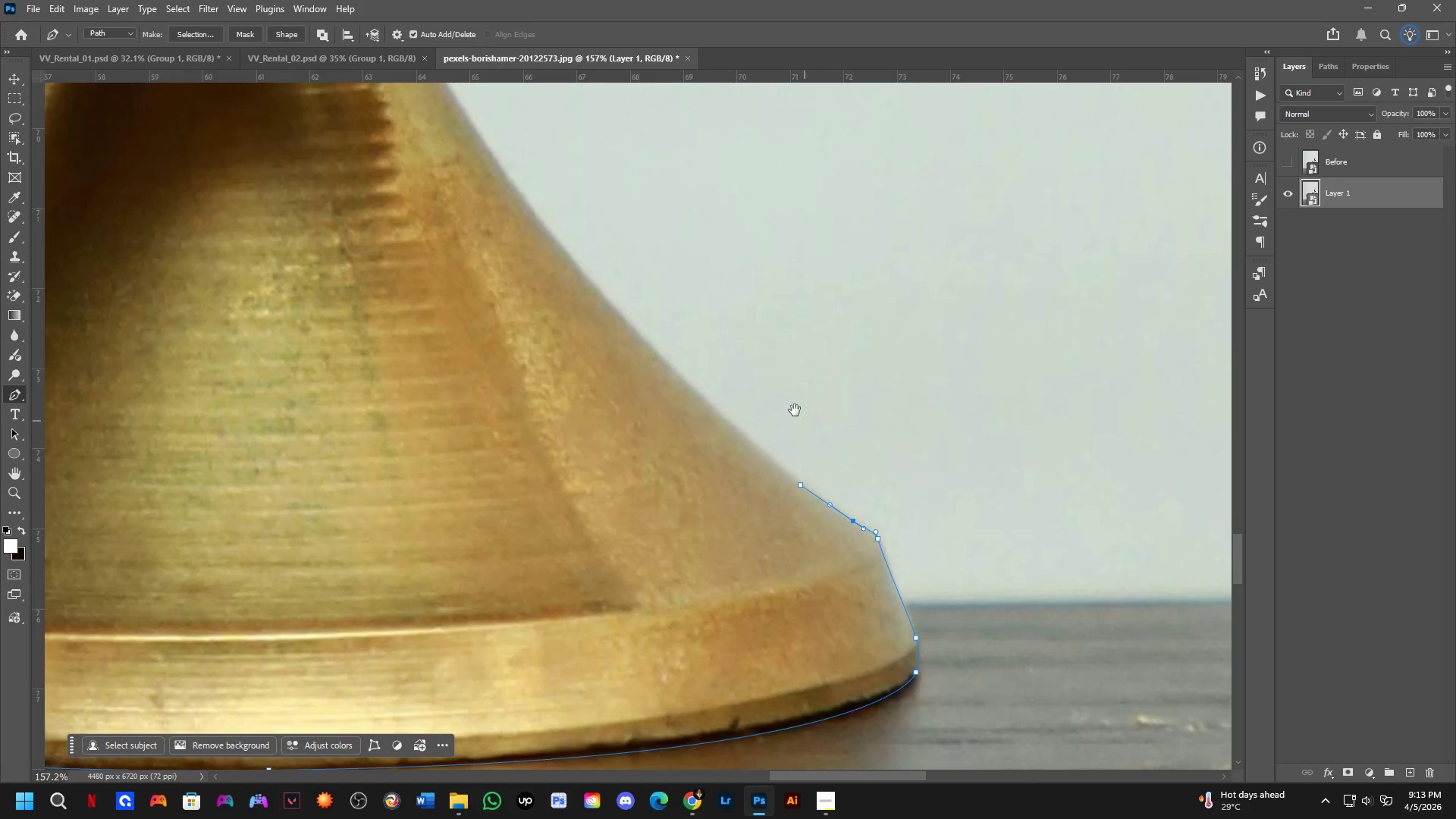 
left_click([505, 124])
 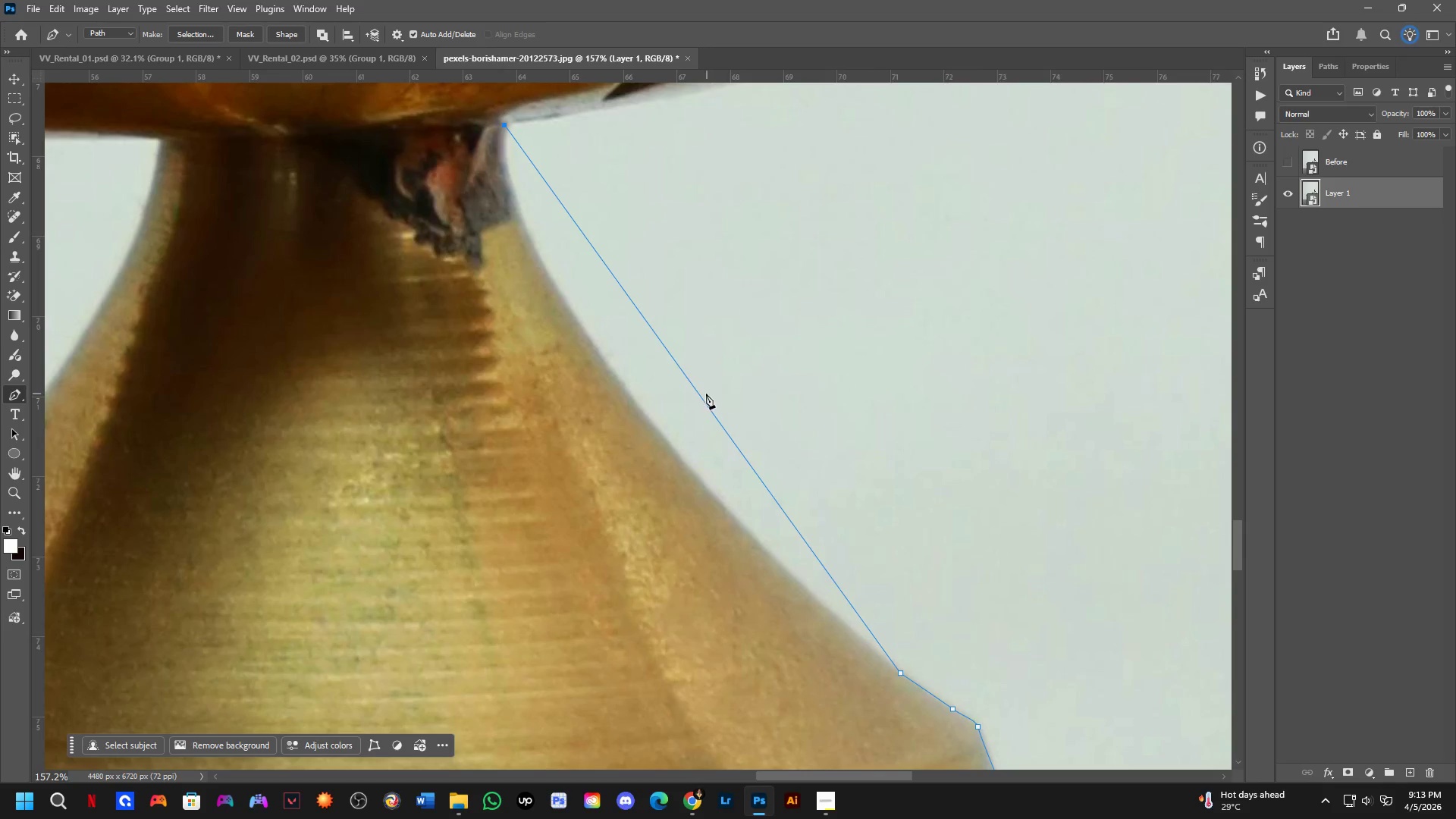 
left_click([701, 397])
 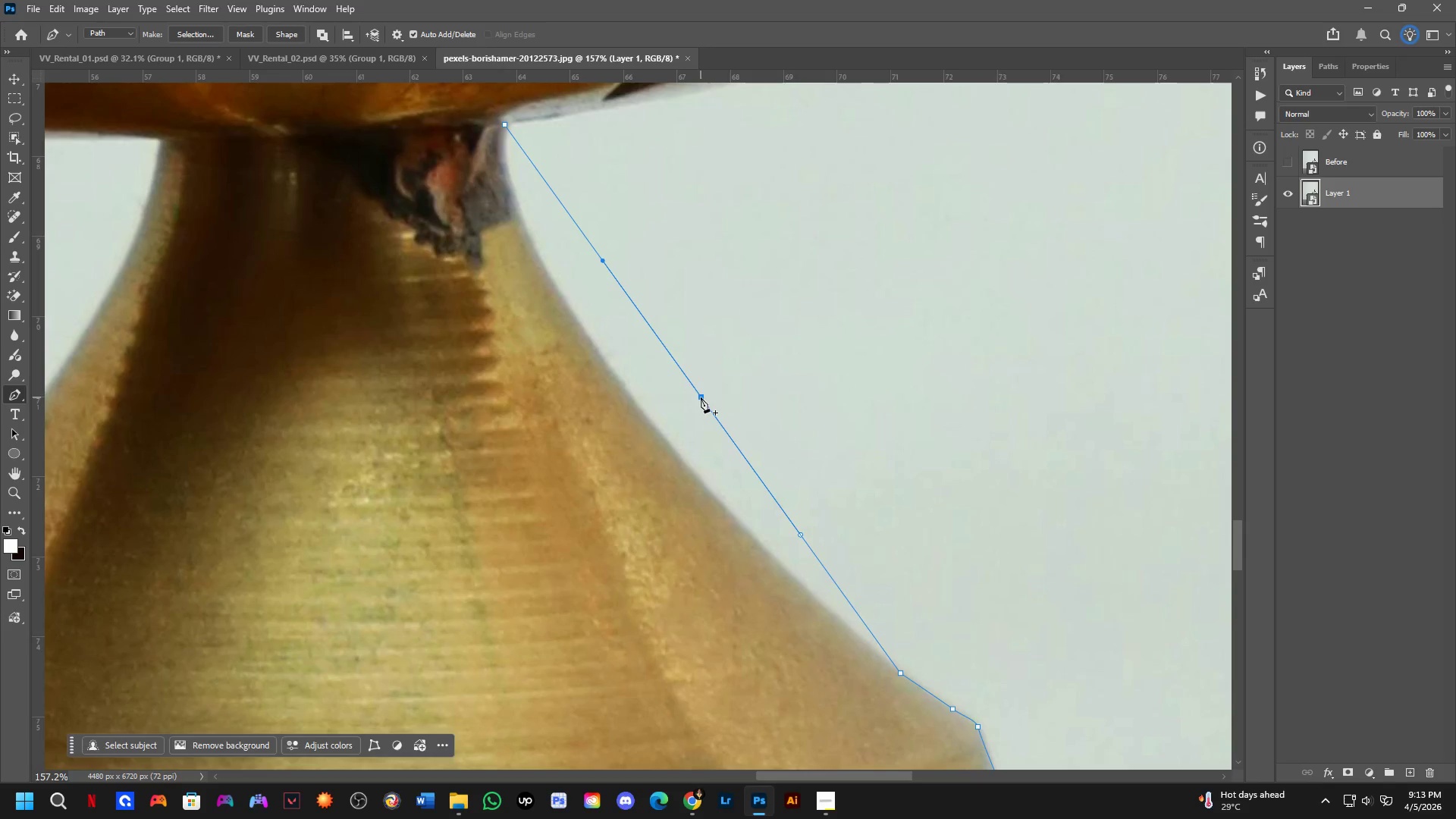 
hold_key(key=ControlLeft, duration=1.44)
left_click_drag(start_coordinate=[701, 397], to_coordinate=[632, 401])
 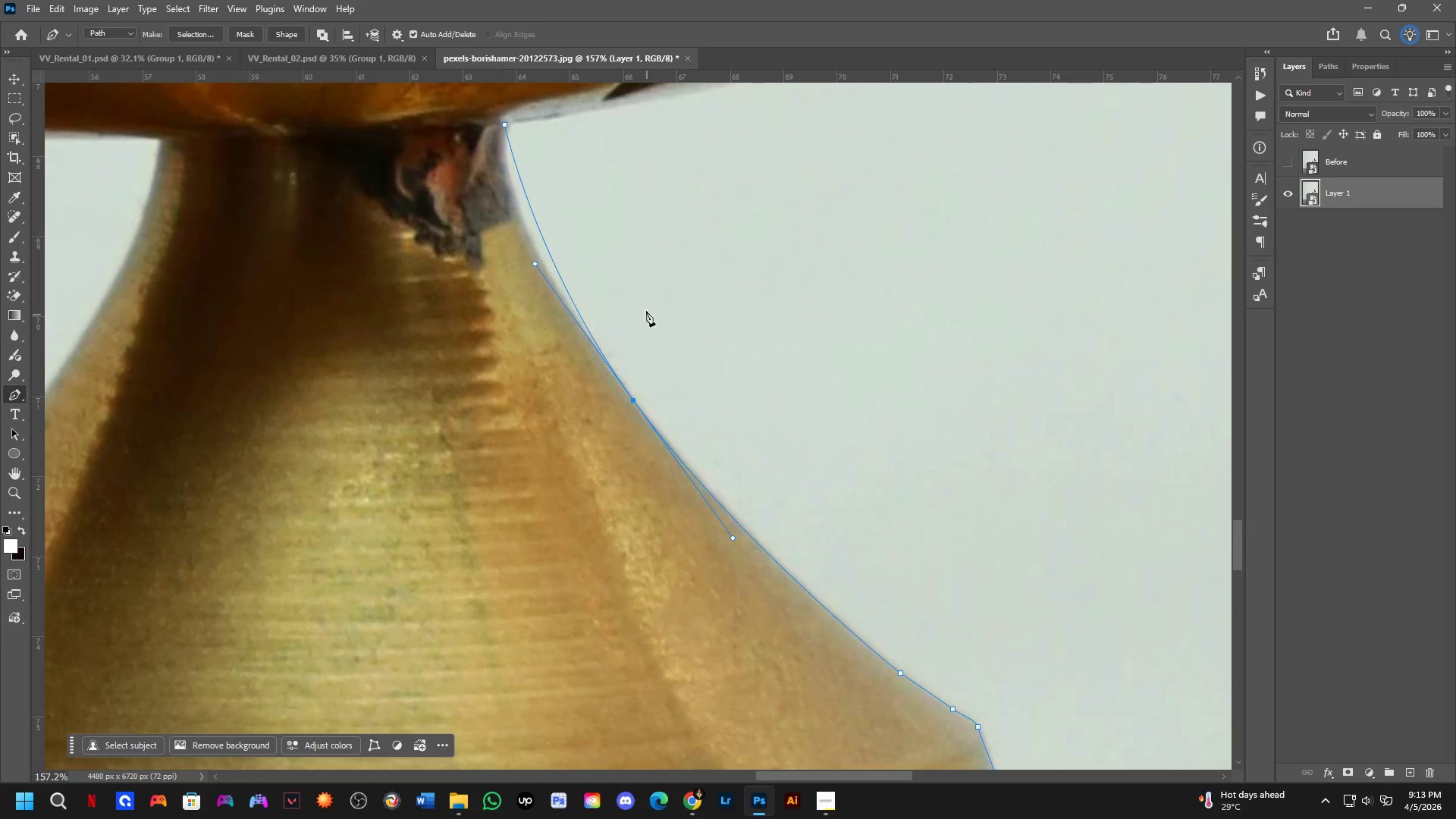 
hold_key(key=Space, duration=0.84)
 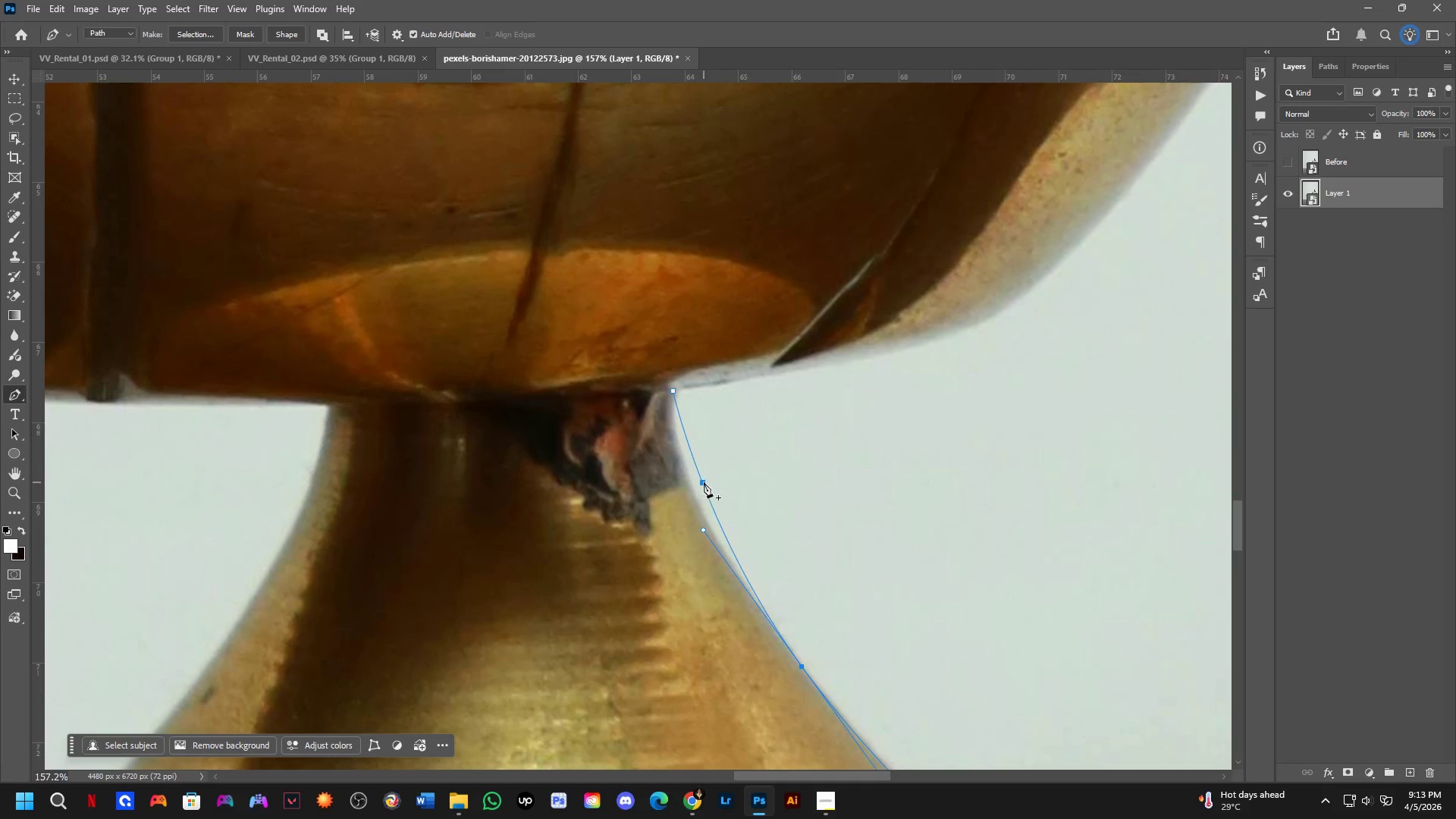 
left_click_drag(start_coordinate=[637, 299], to_coordinate=[805, 565])
 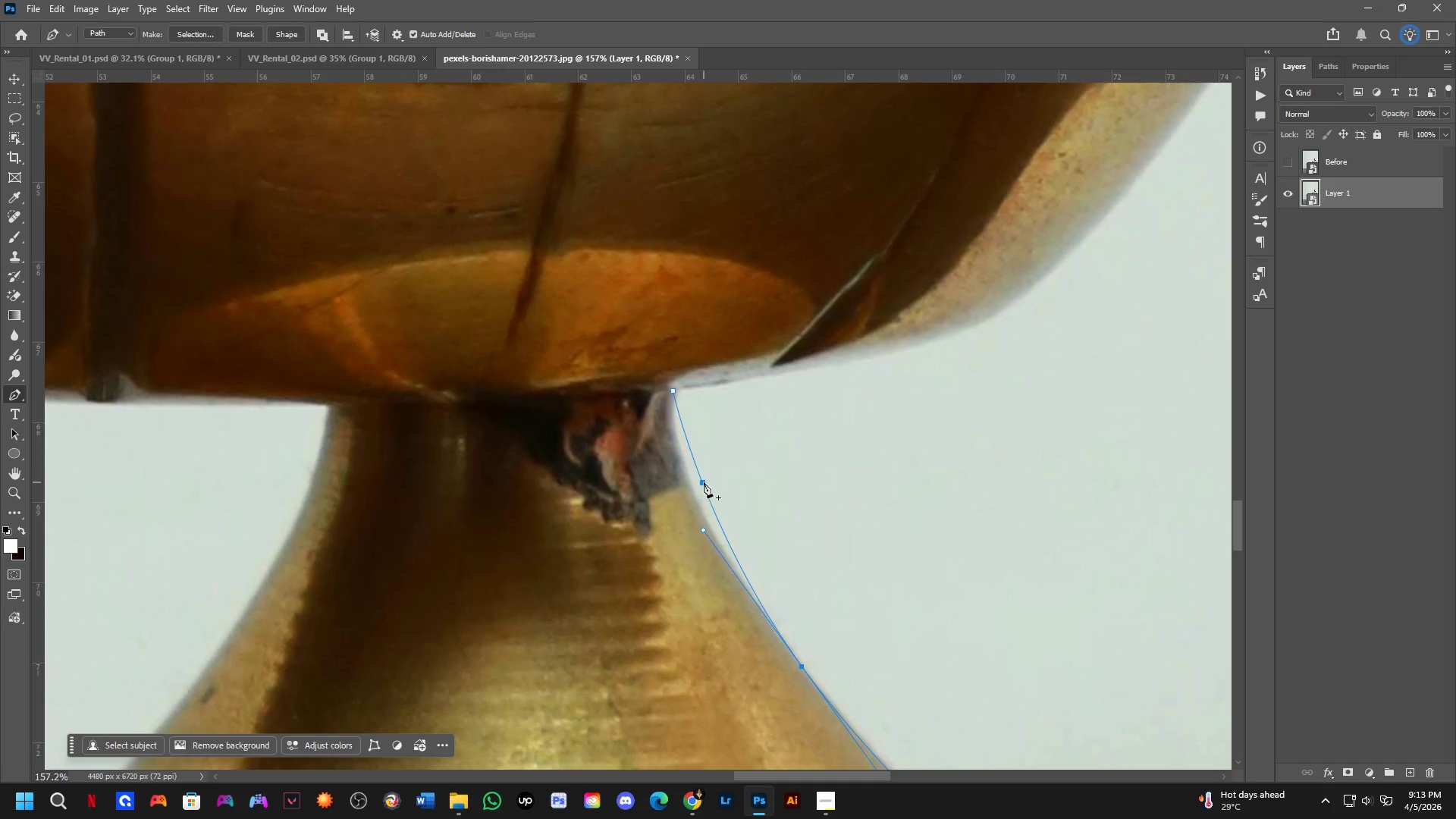 
left_click([704, 482])
 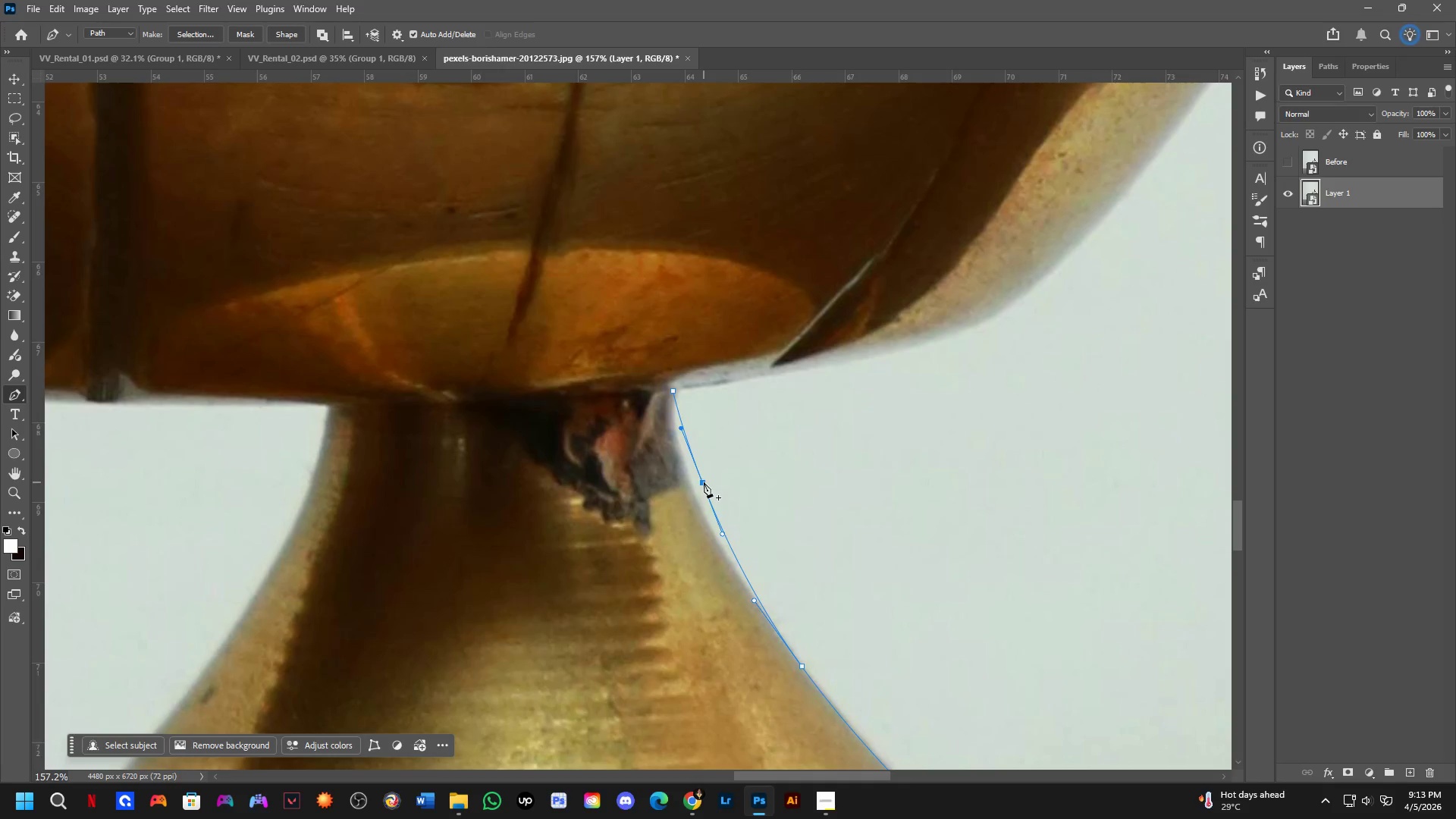 
hold_key(key=ControlLeft, duration=1.5)
left_click_drag(start_coordinate=[704, 482], to_coordinate=[693, 485])
 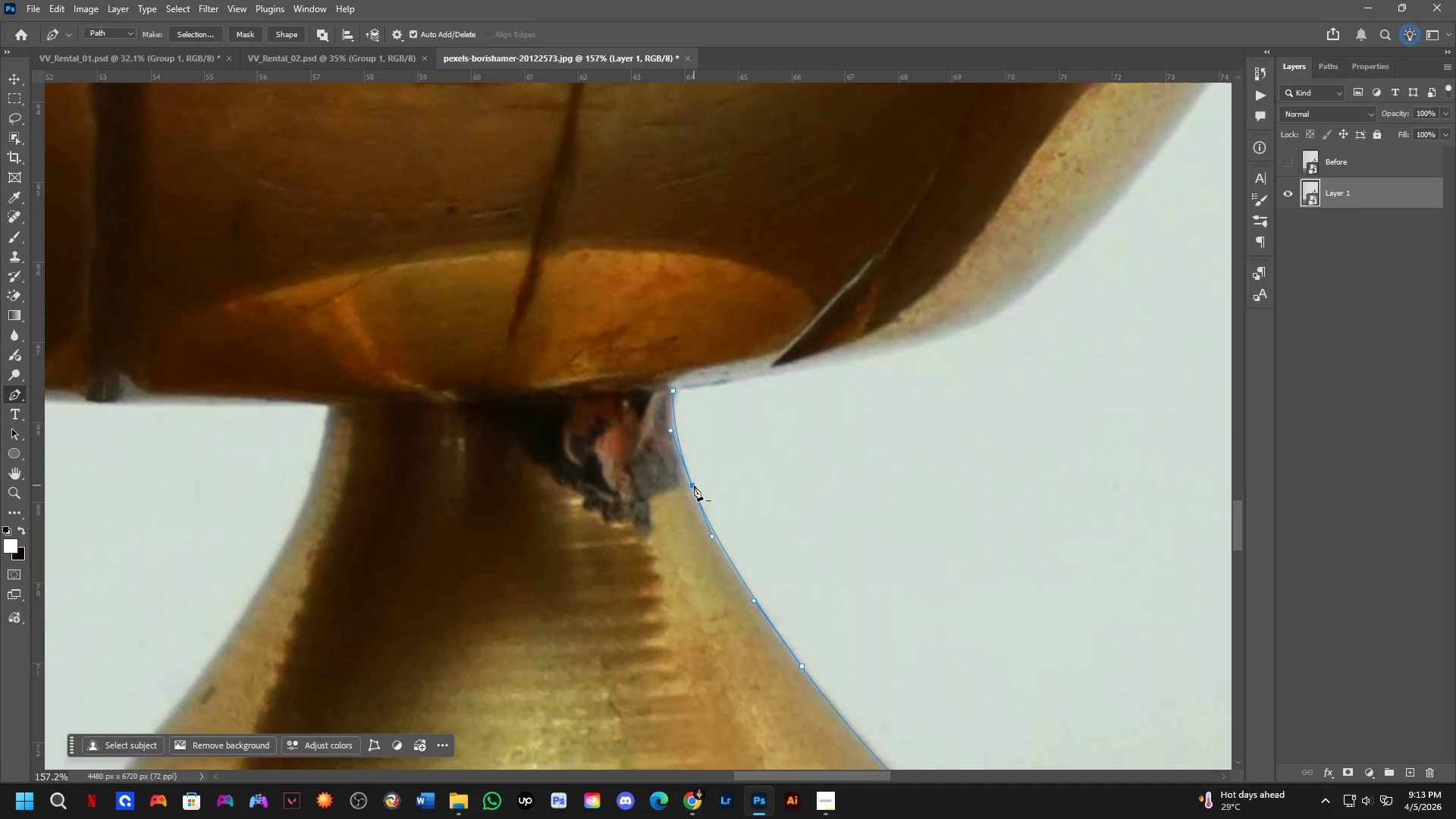 
hold_key(key=Space, duration=0.73)
 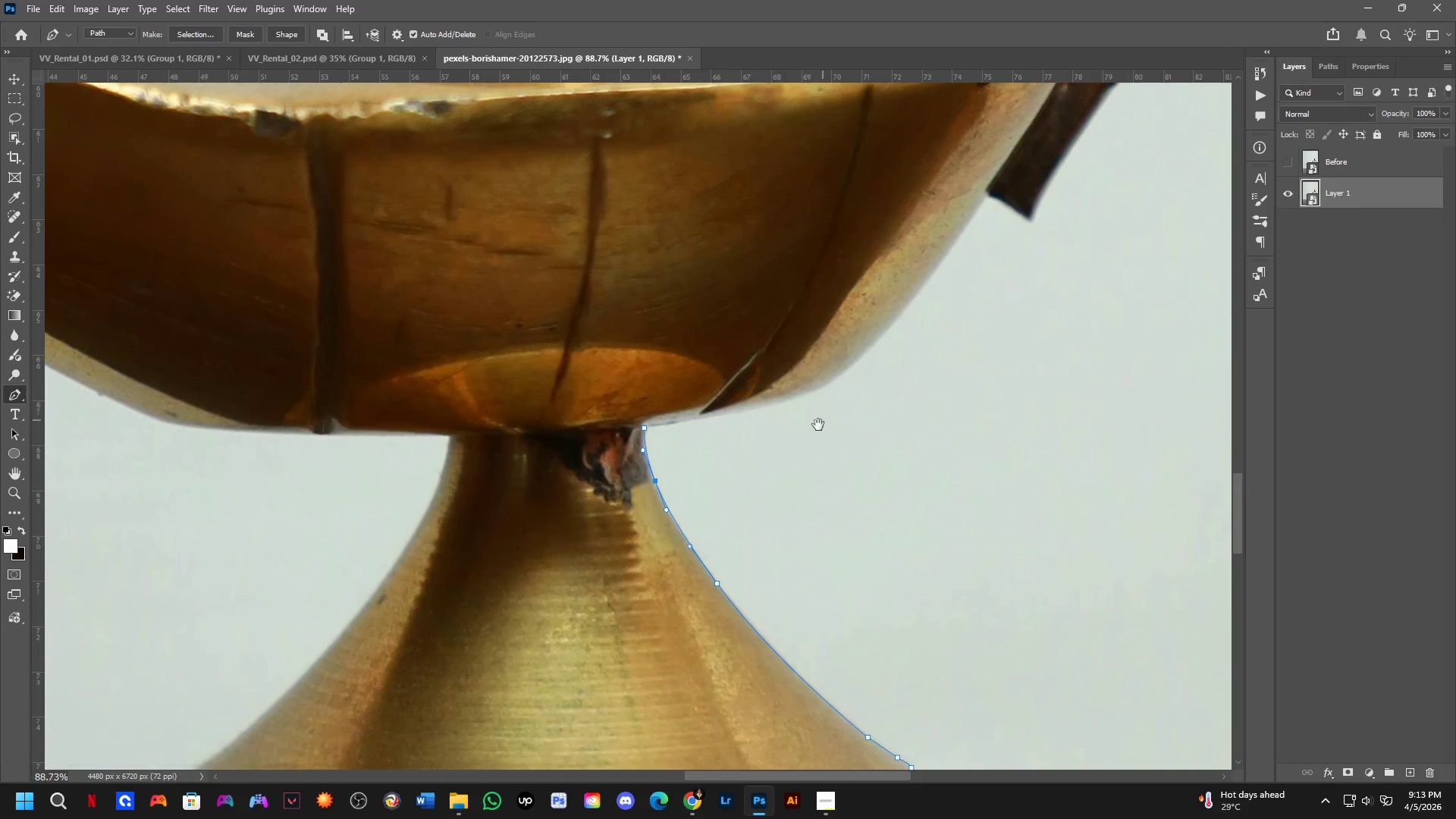 
scroll: coordinate [694, 485], scroll_direction: down, amount: 3.0
 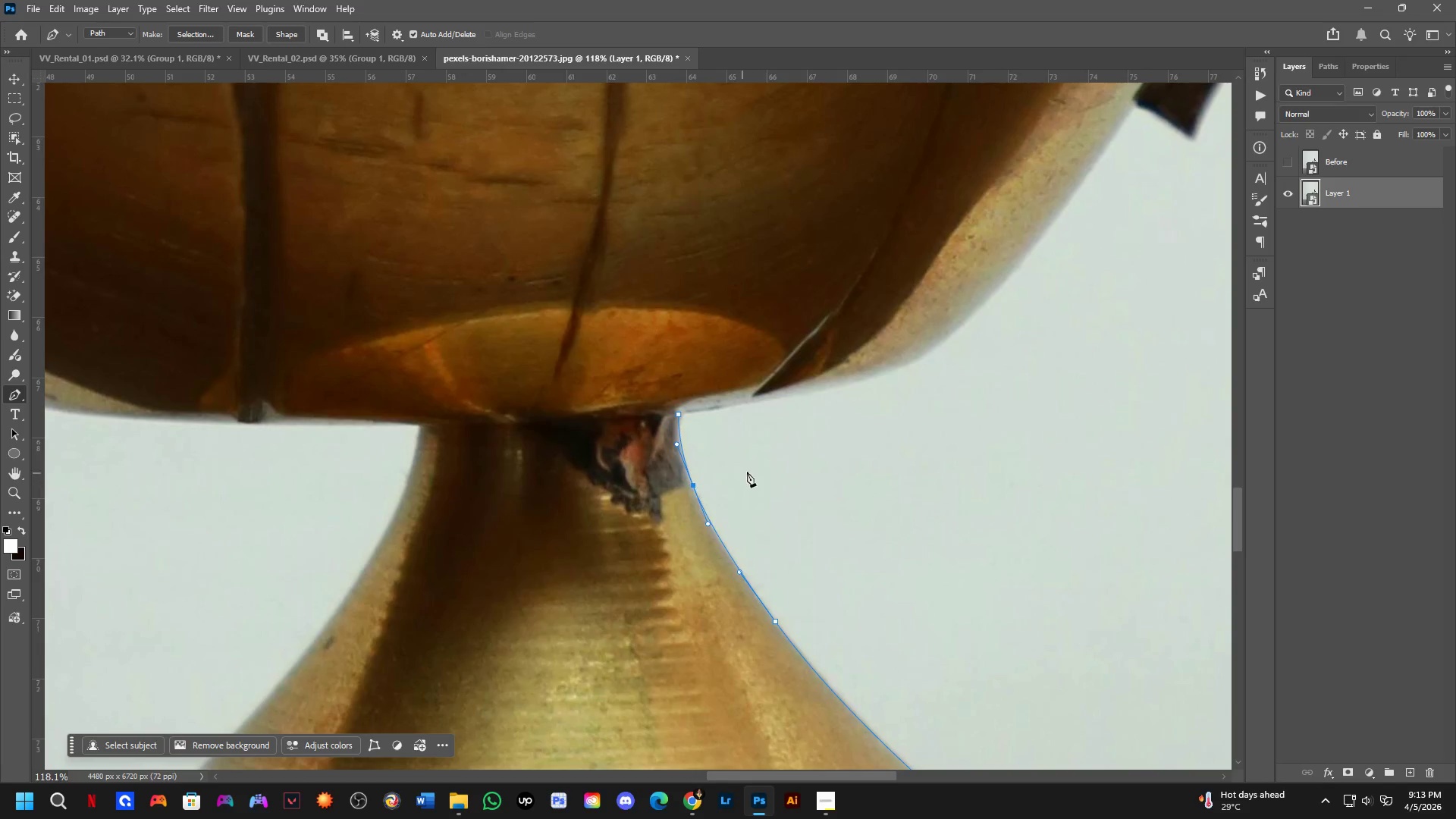 
left_click_drag(start_coordinate=[836, 431], to_coordinate=[764, 441])
 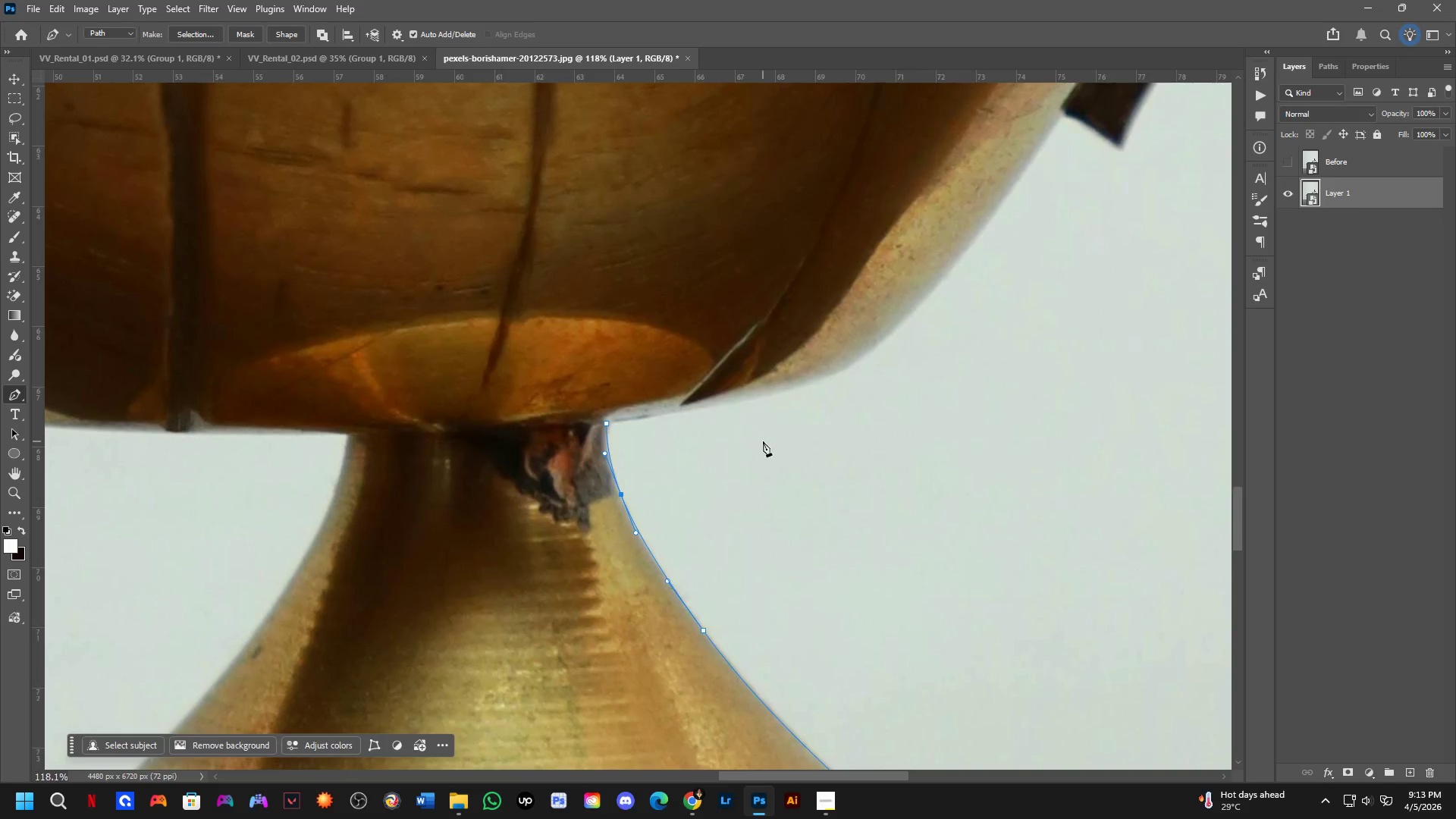 
hold_key(key=Space, duration=0.55)
 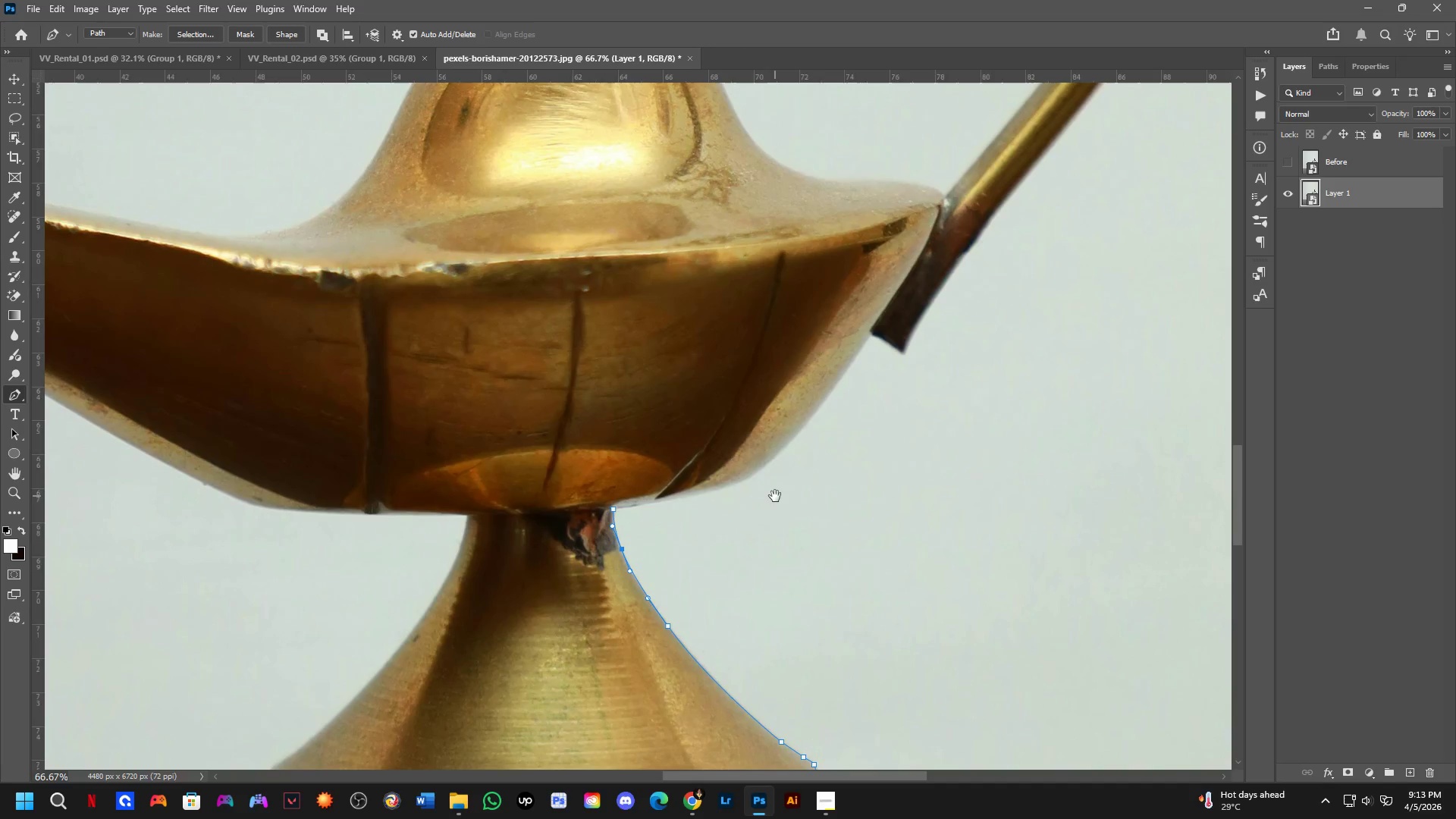 
left_click_drag(start_coordinate=[825, 418], to_coordinate=[762, 479])
 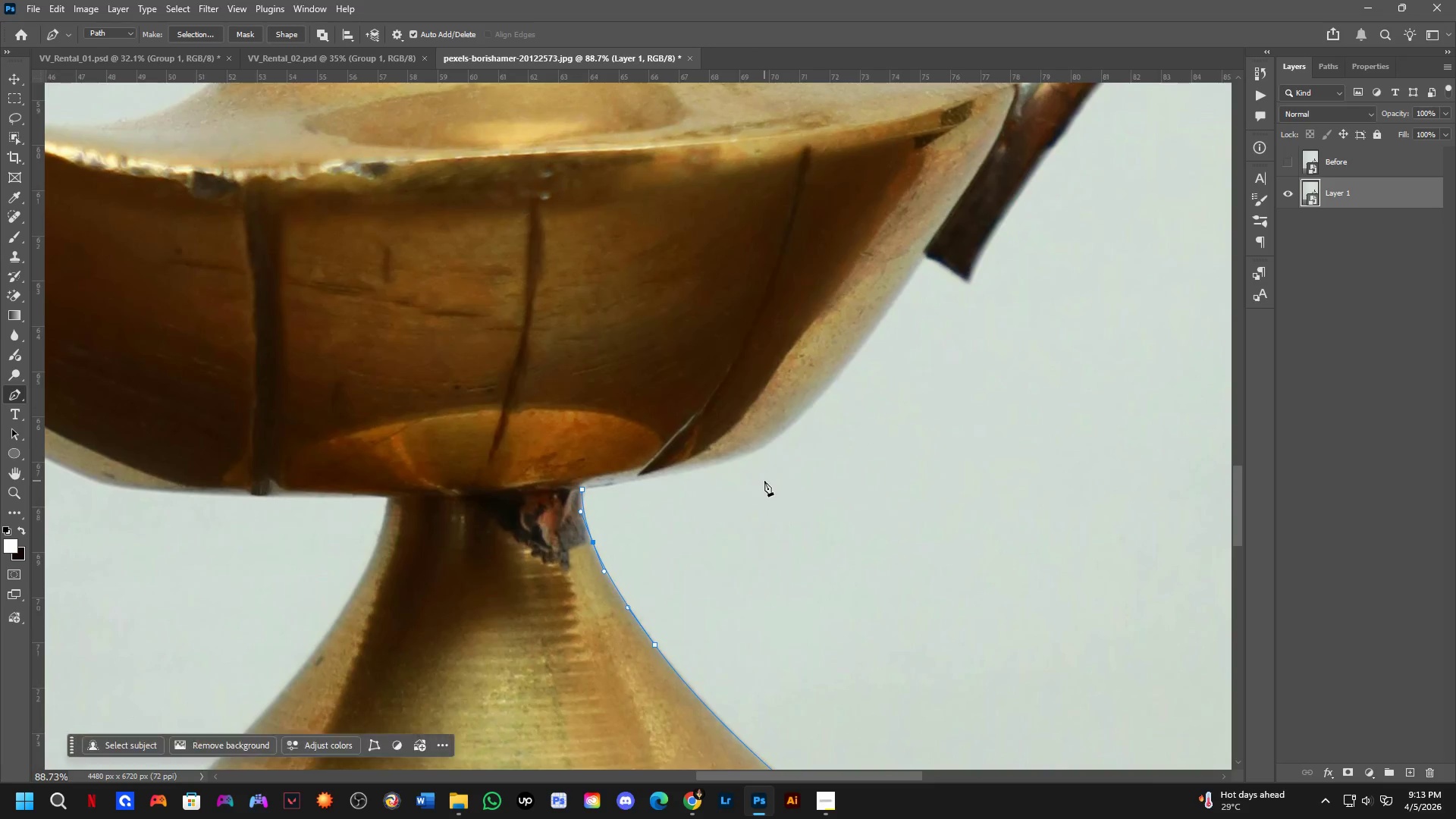 
scroll: coordinate [763, 441], scroll_direction: down, amount: 3.0
 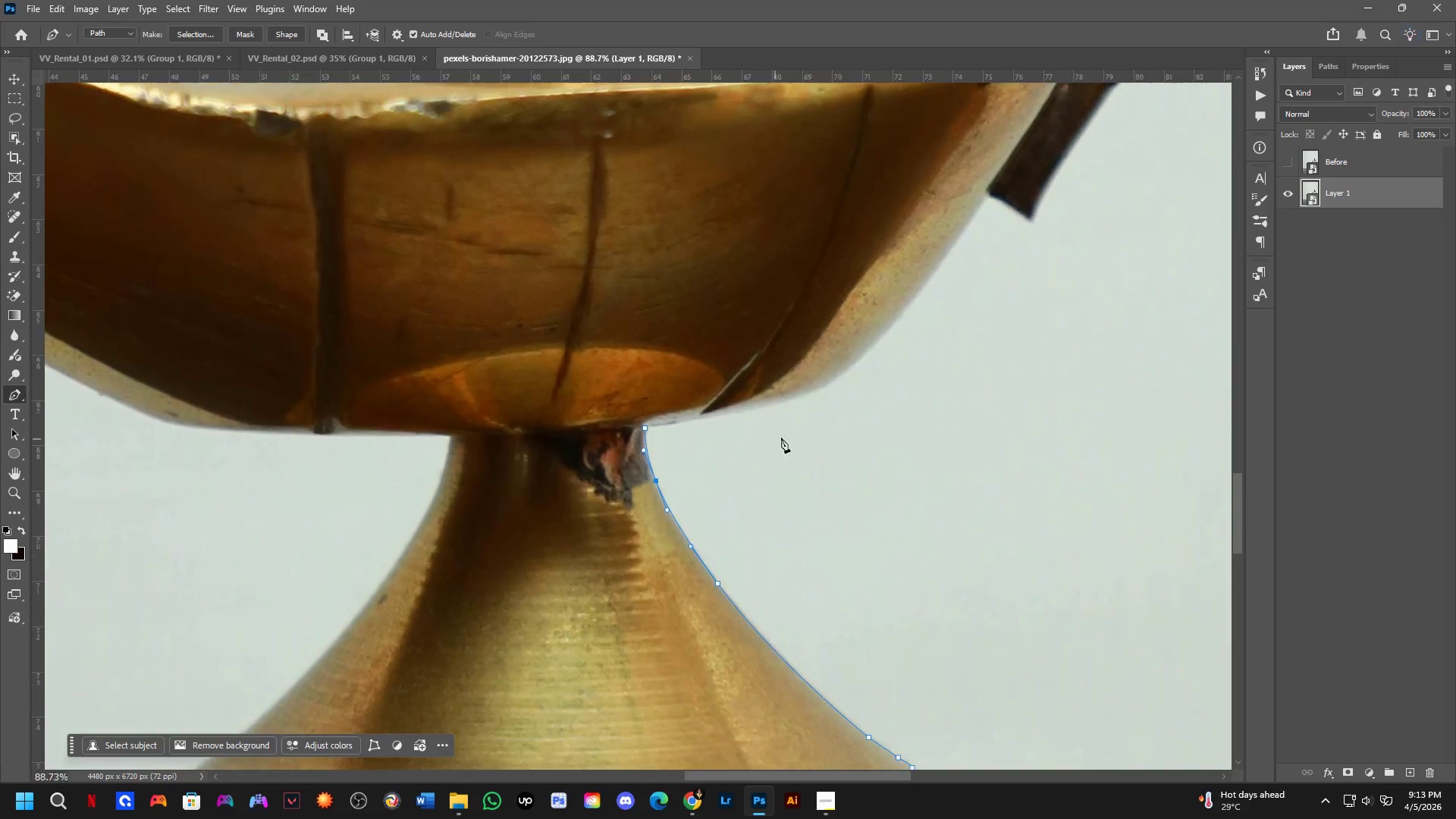 
hold_key(key=Space, duration=0.45)
 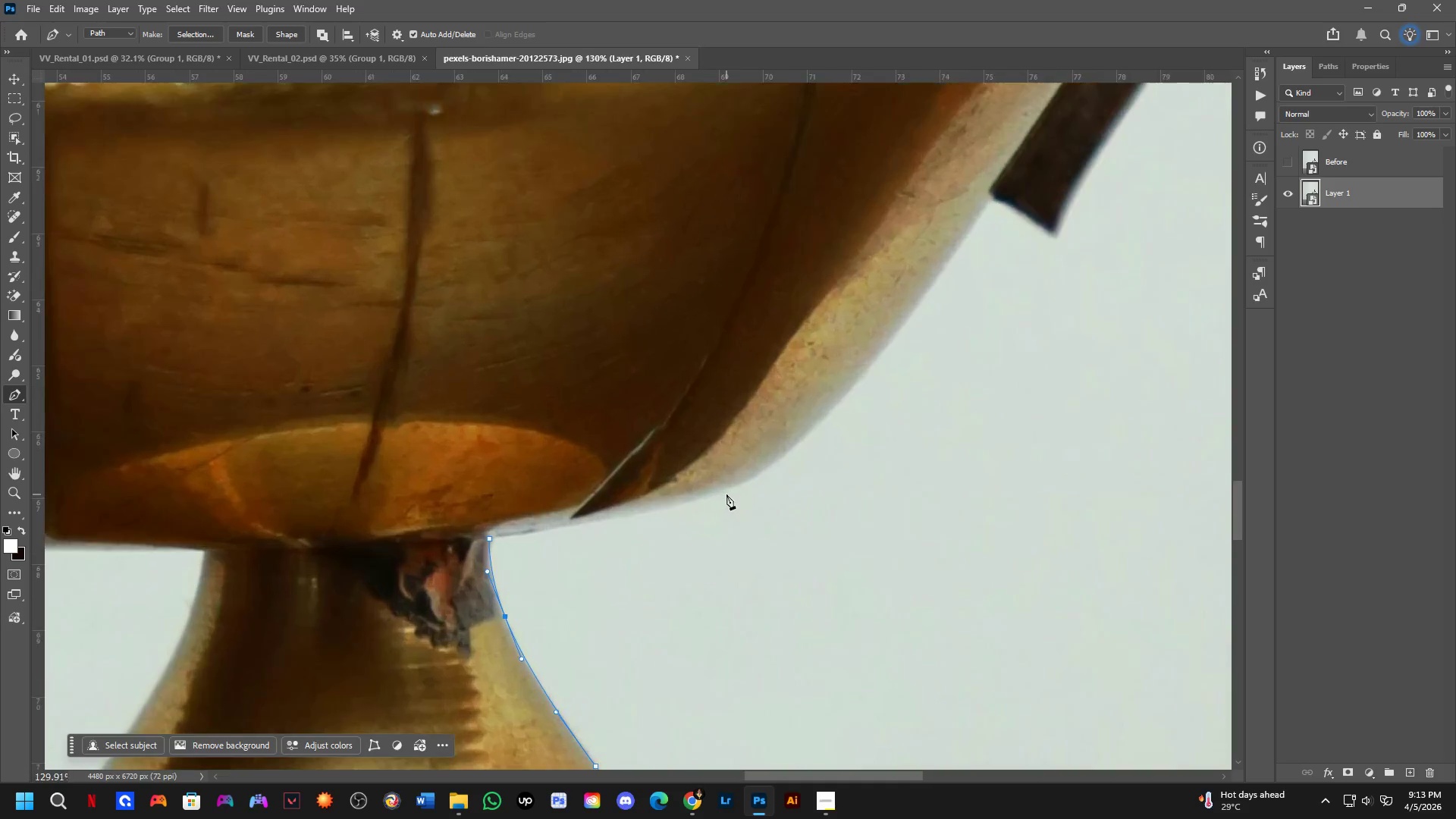 
left_click_drag(start_coordinate=[789, 474], to_coordinate=[775, 496])
 